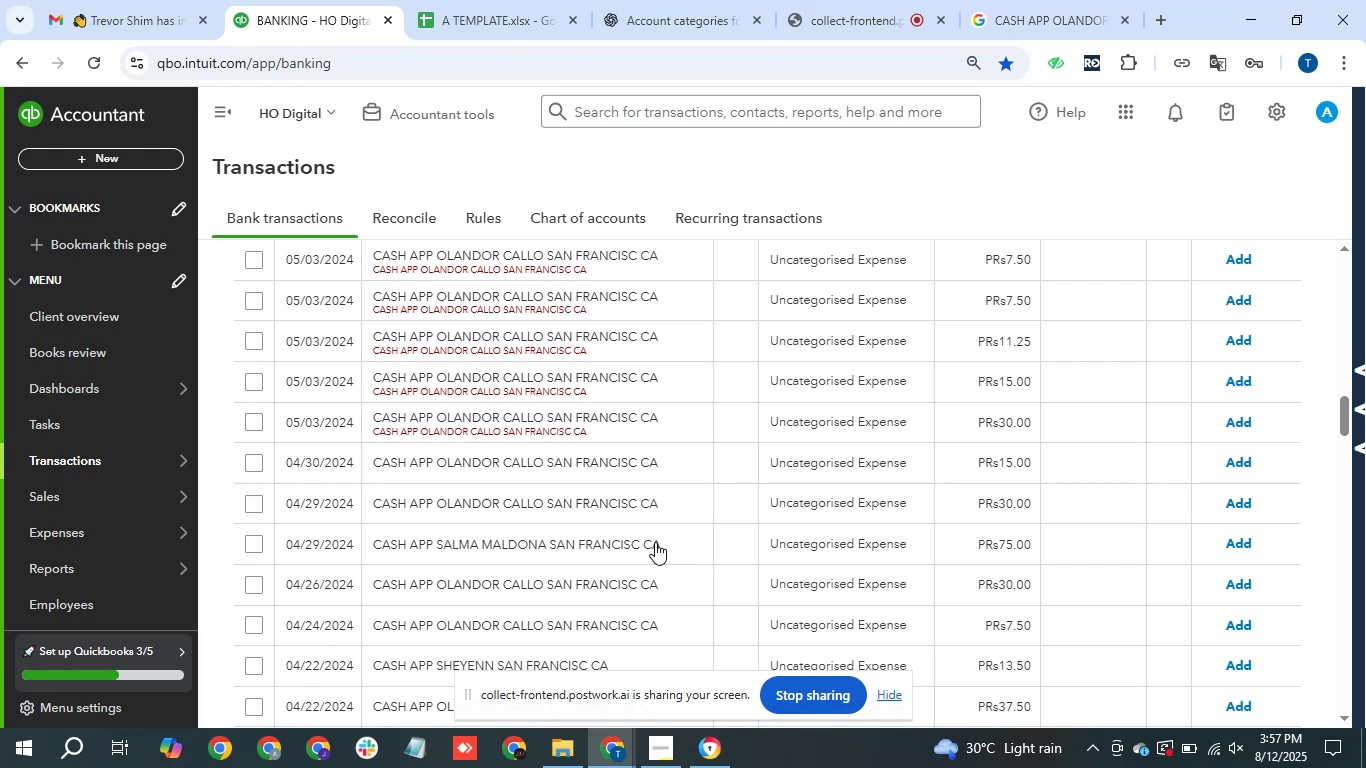 
scroll: coordinate [655, 542], scroll_direction: none, amount: 0.0
 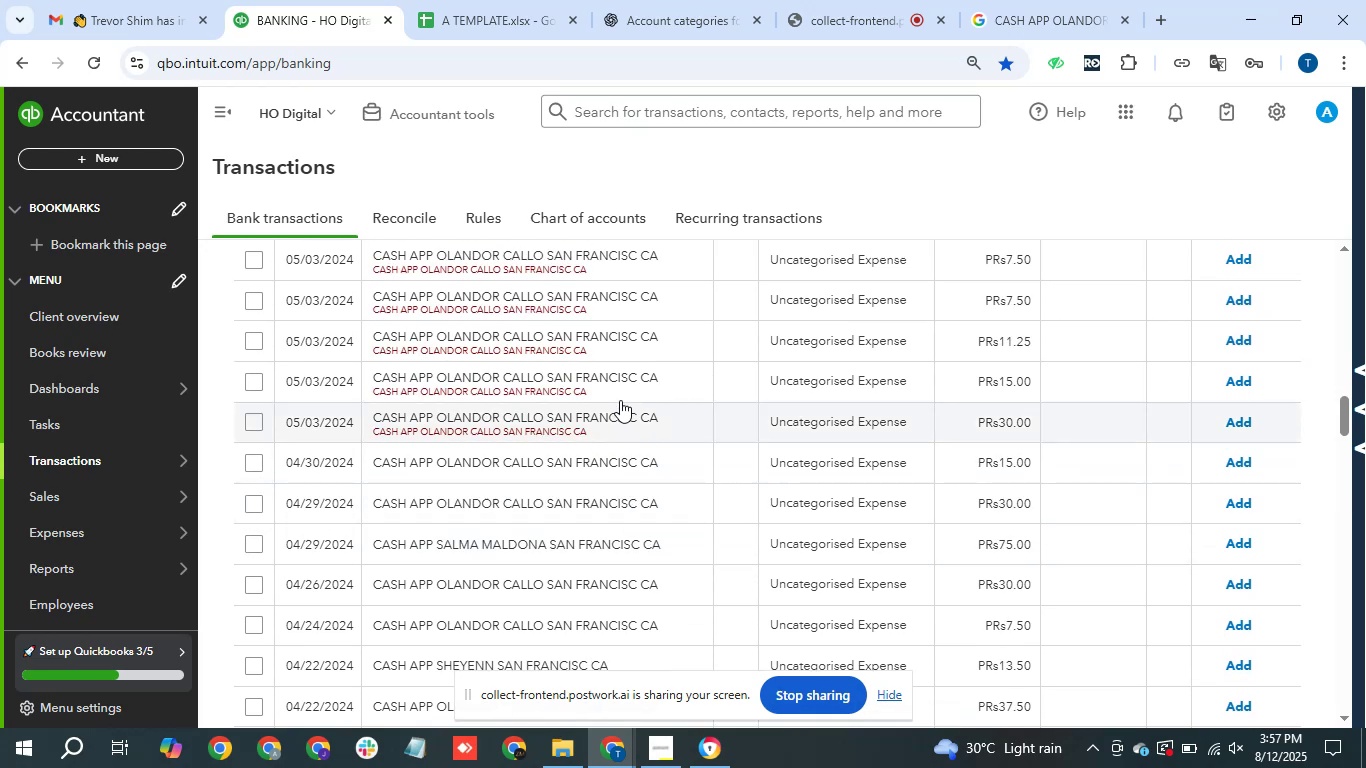 
scroll: coordinate [620, 400], scroll_direction: up, amount: 5.0
 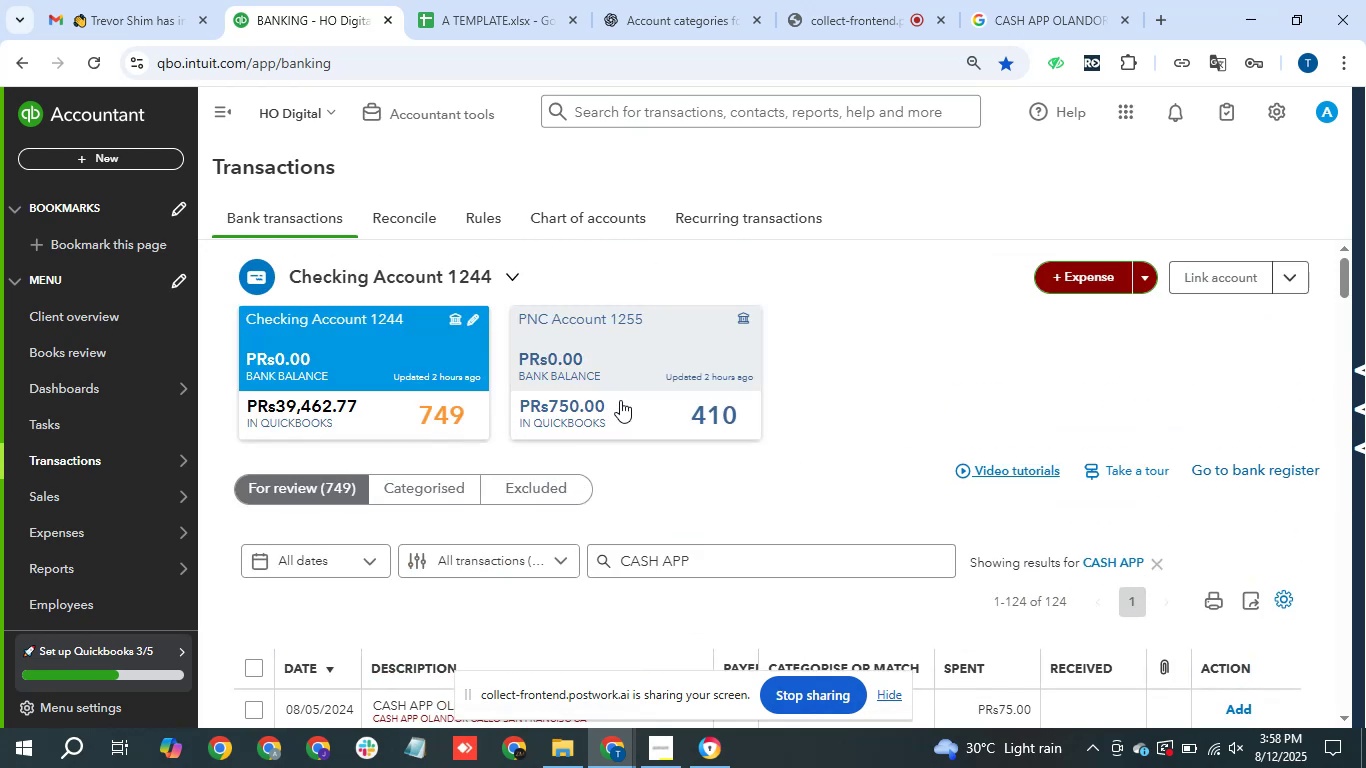 
scroll: coordinate [564, 505], scroll_direction: down, amount: 15.0
 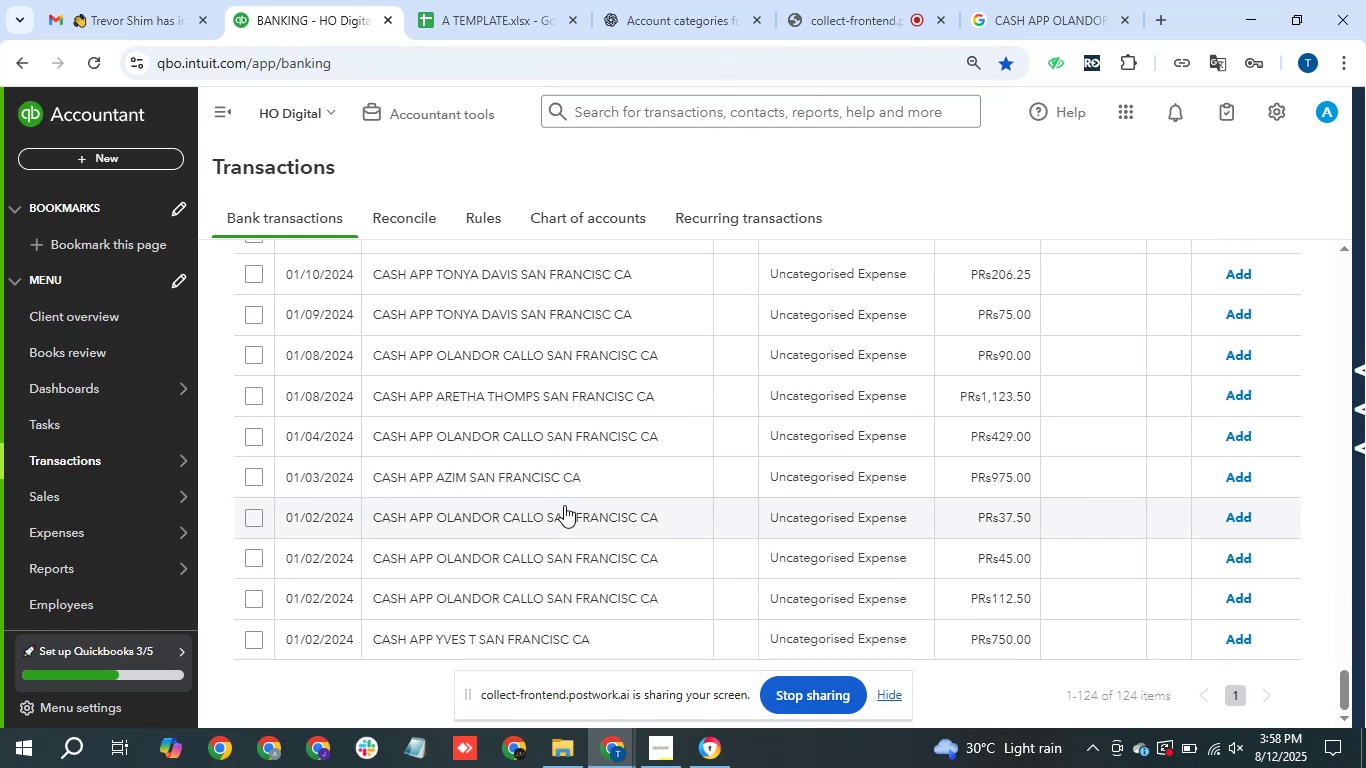 
scroll: coordinate [680, 632], scroll_direction: up, amount: 24.0
 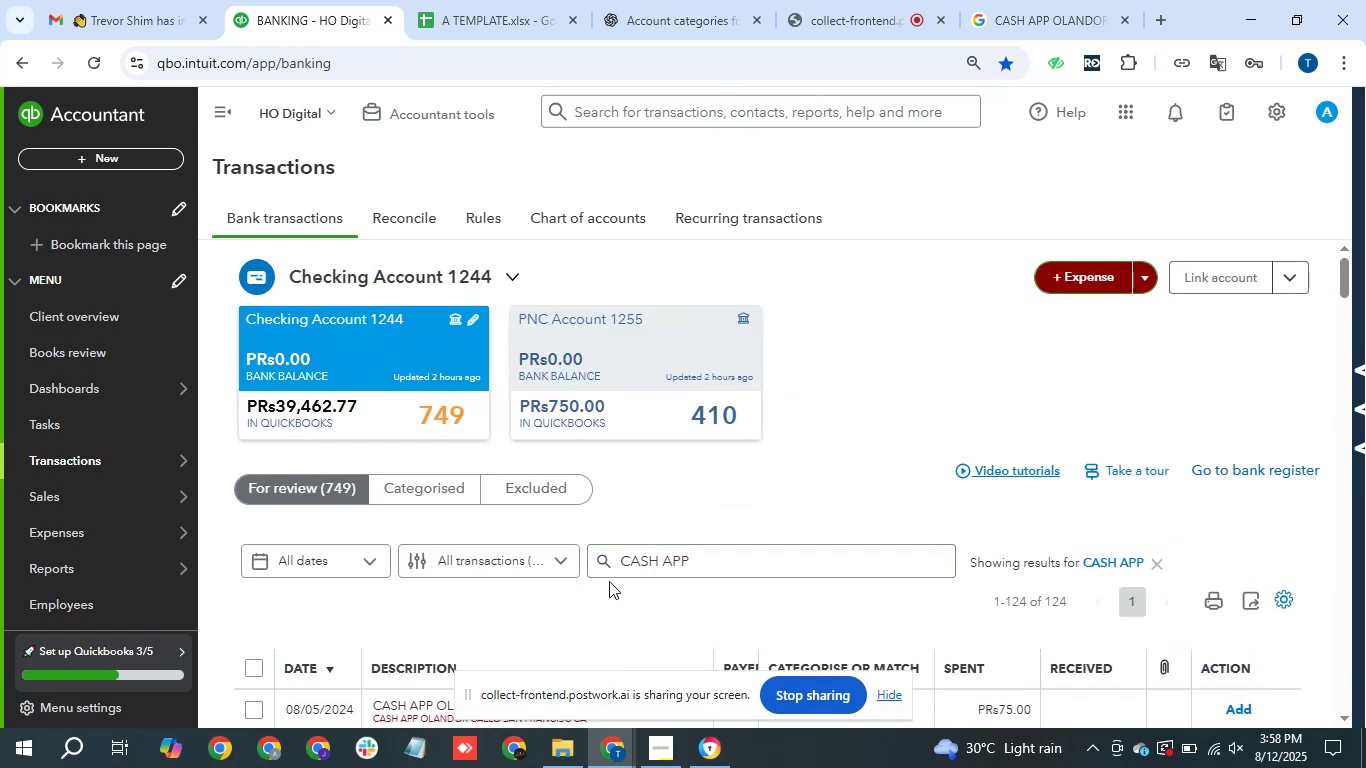 
double_click([703, 559])
 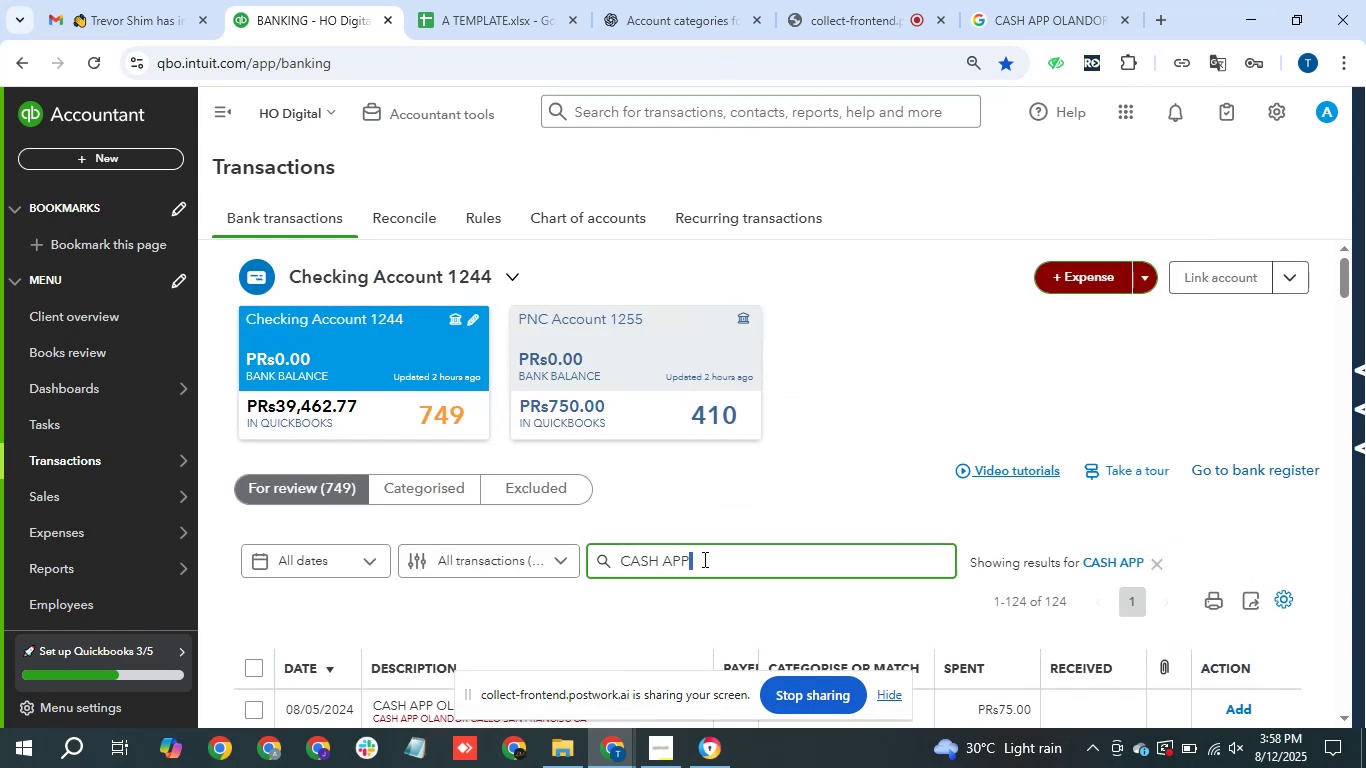 
triple_click([703, 559])
 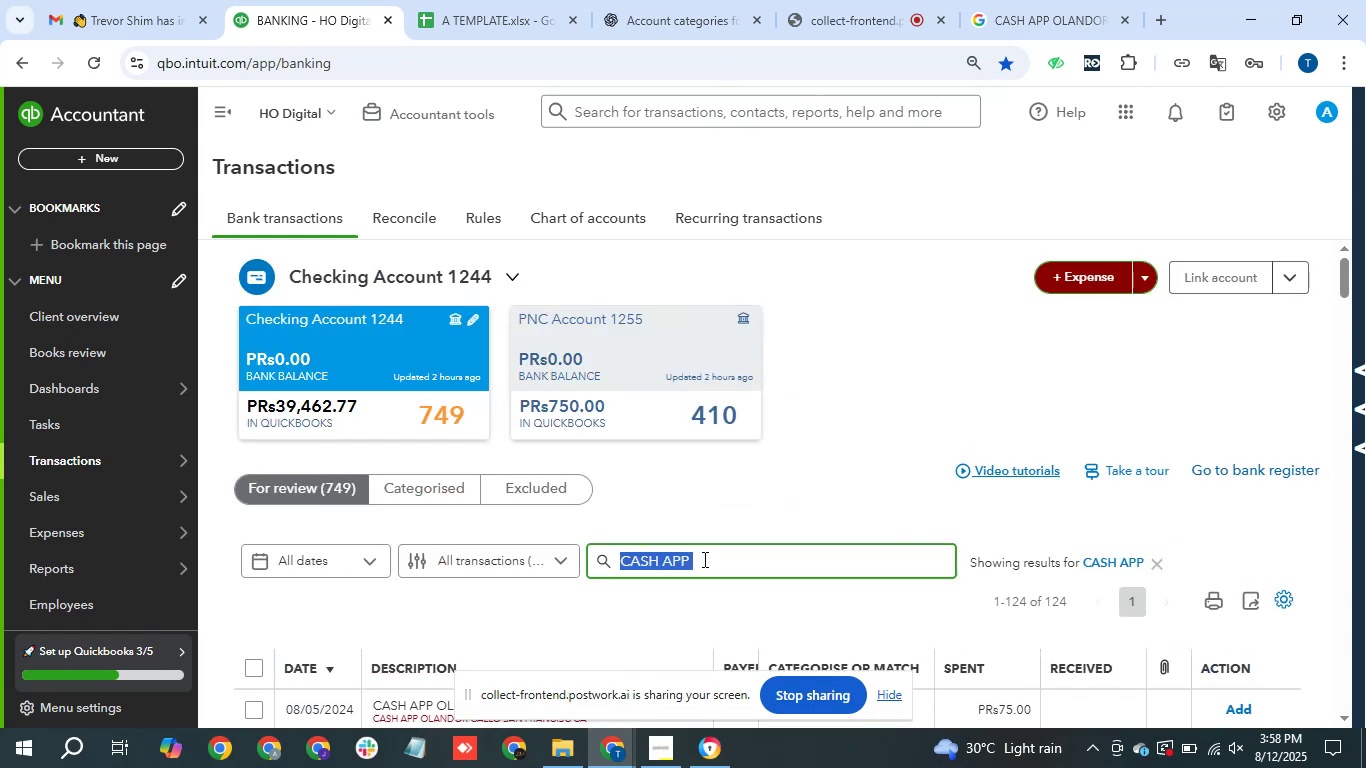 
scroll: coordinate [929, 472], scroll_direction: down, amount: 2.0
 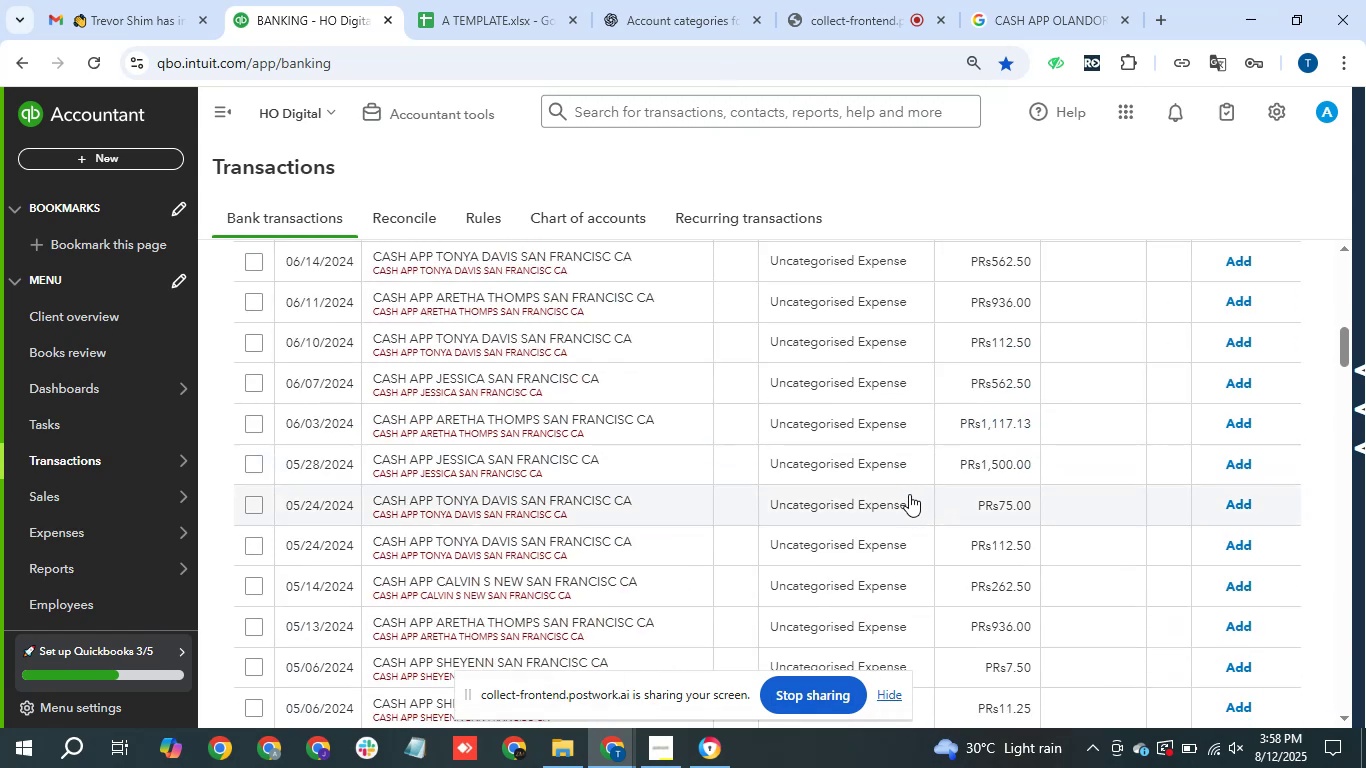 
scroll: coordinate [686, 494], scroll_direction: up, amount: 2.0
 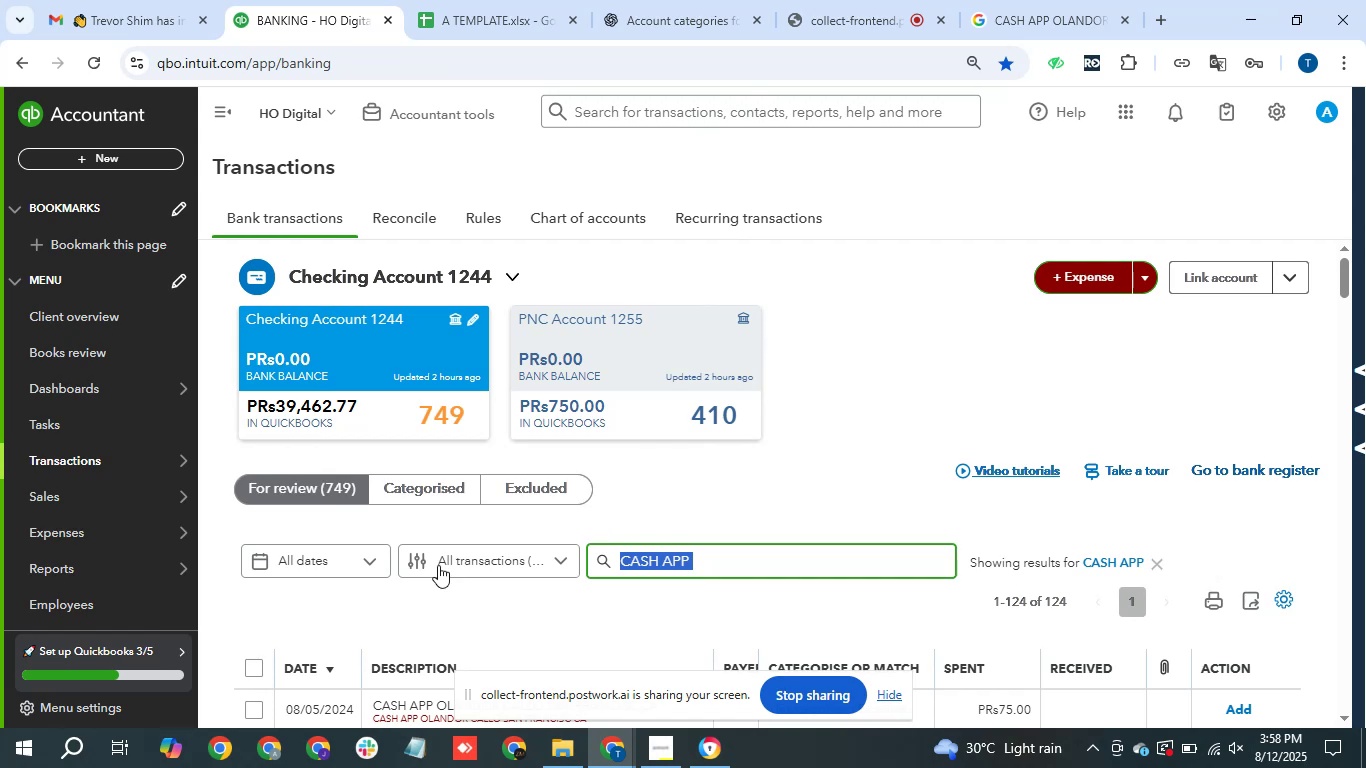 
scroll: coordinate [340, 595], scroll_direction: down, amount: 1.0
 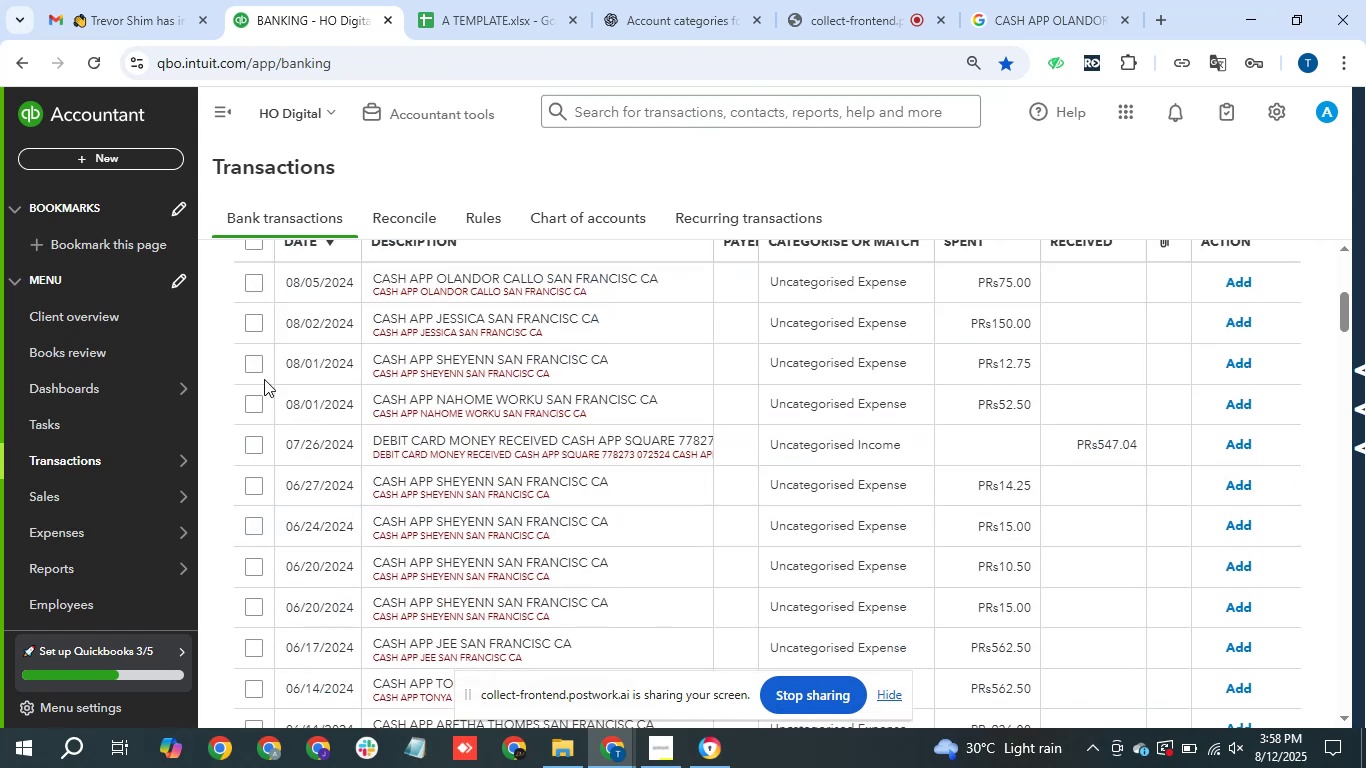 
scroll: coordinate [254, 349], scroll_direction: up, amount: 1.0
 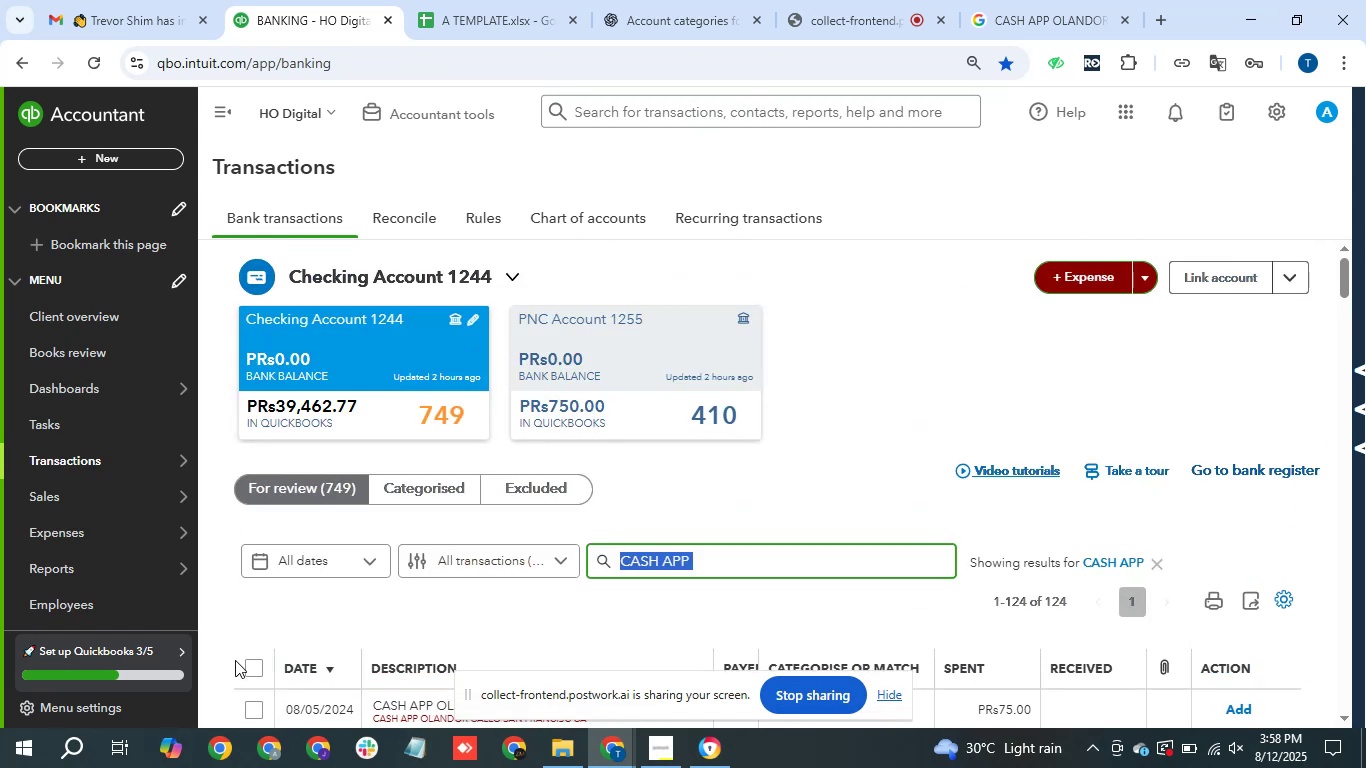 
left_click([257, 674])
 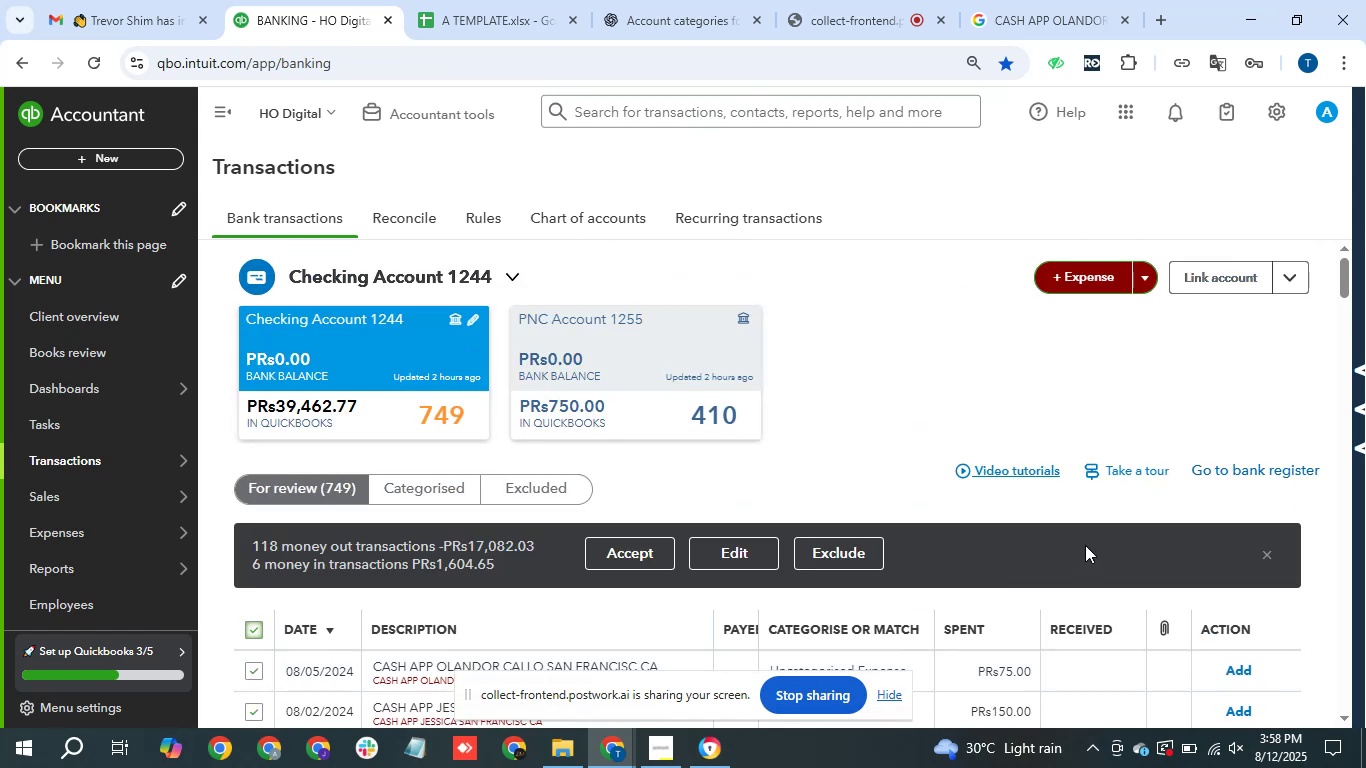 
scroll: coordinate [1022, 503], scroll_direction: down, amount: 1.0
 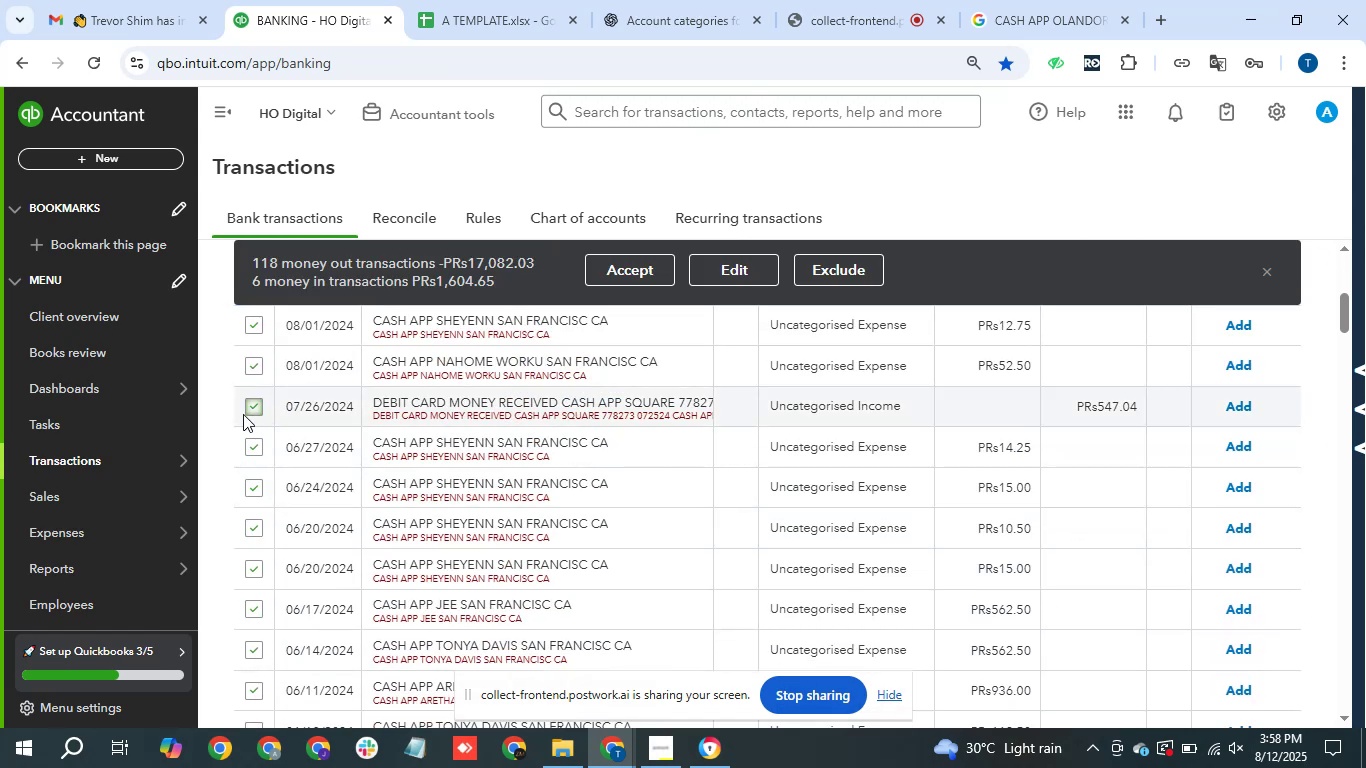 
left_click([256, 410])
 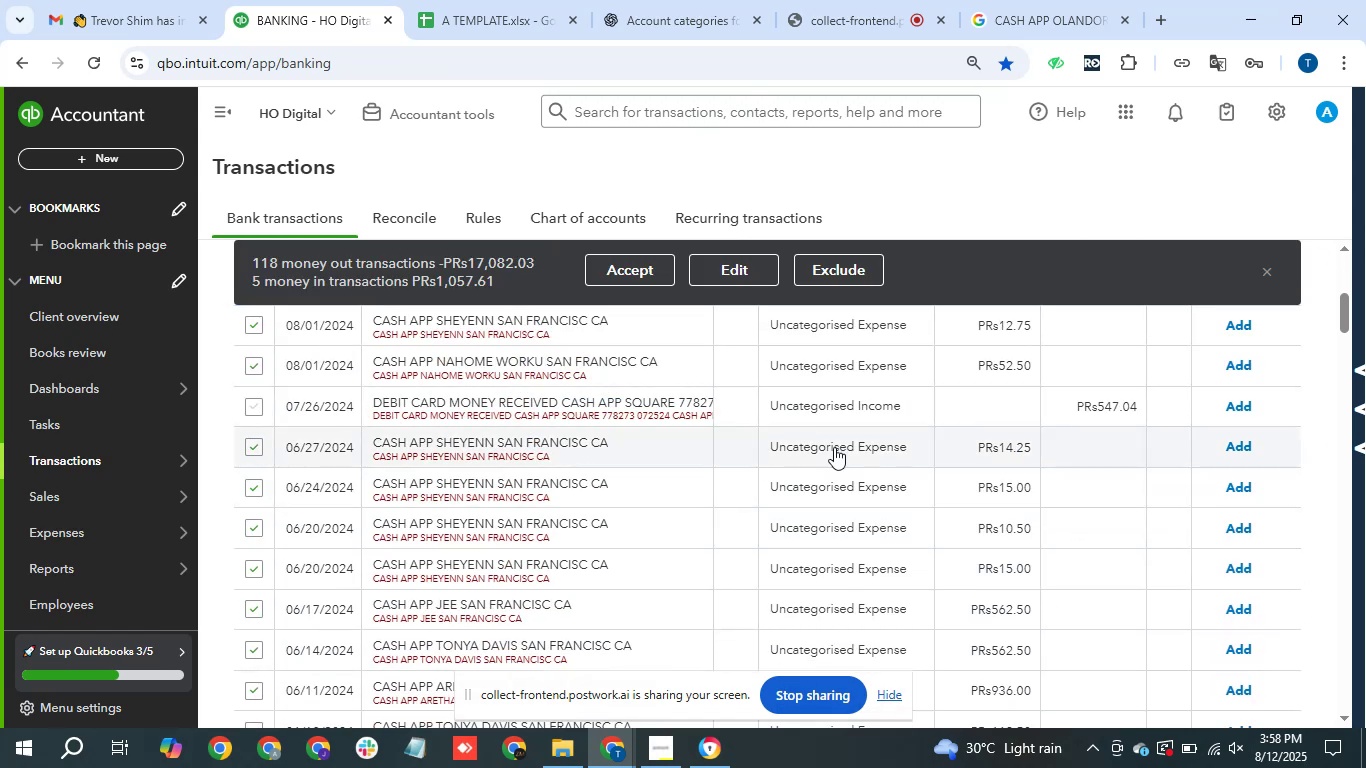 
scroll: coordinate [1015, 559], scroll_direction: down, amount: 6.0
 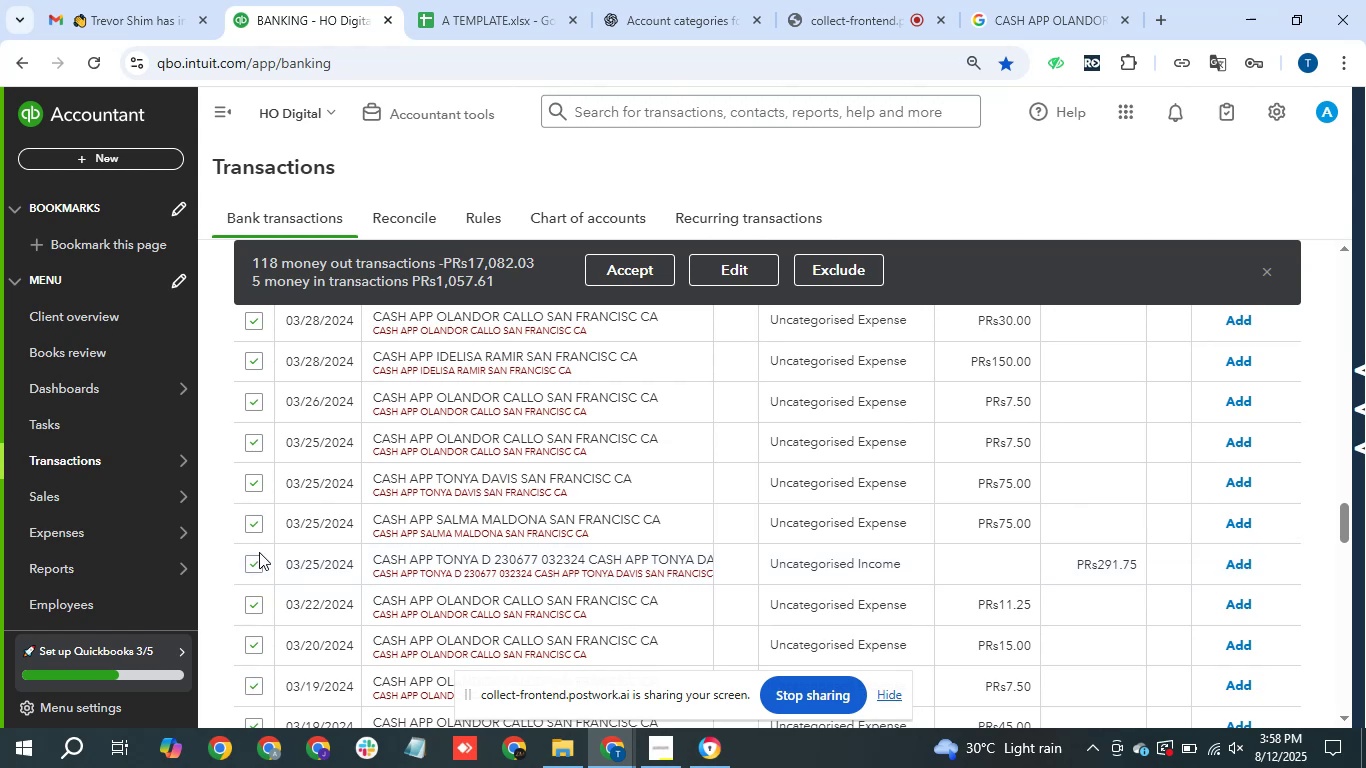 
left_click([246, 567])
 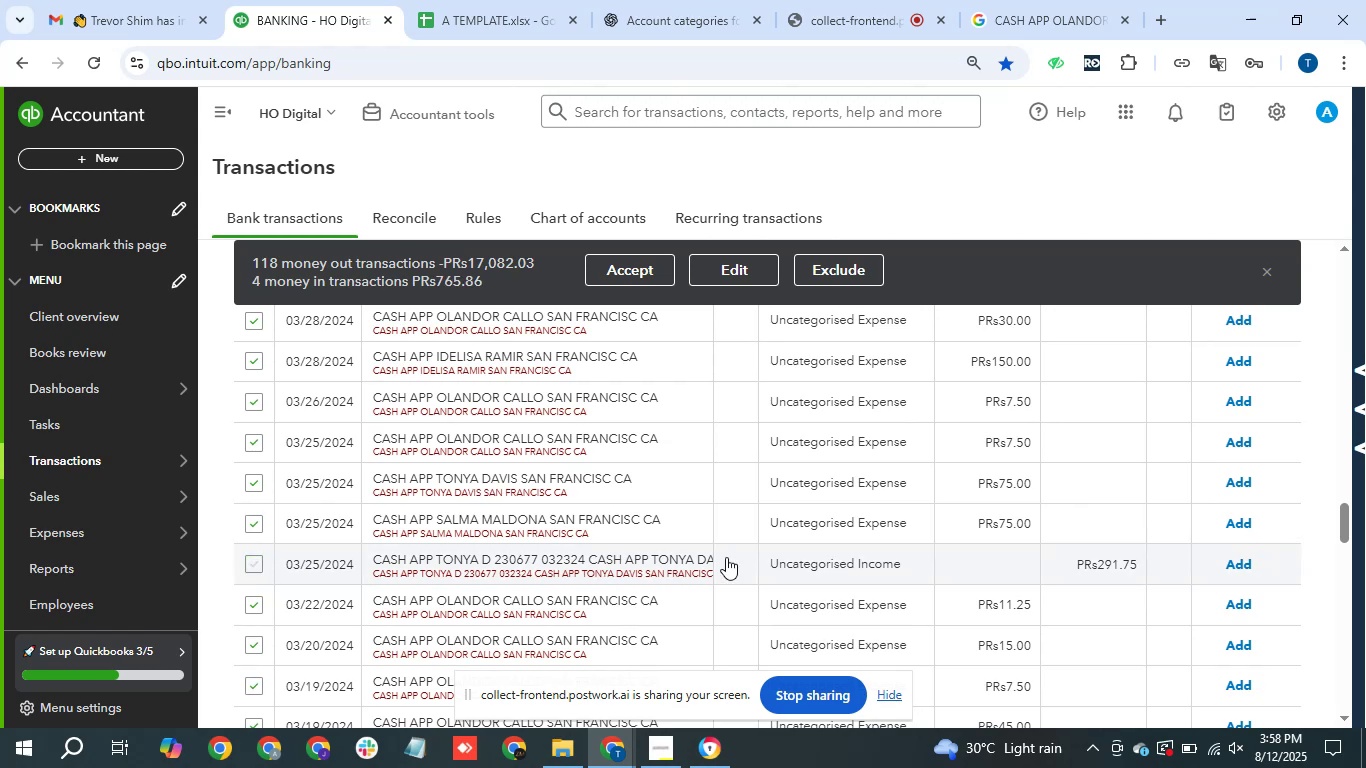 
scroll: coordinate [876, 560], scroll_direction: down, amount: 1.0
 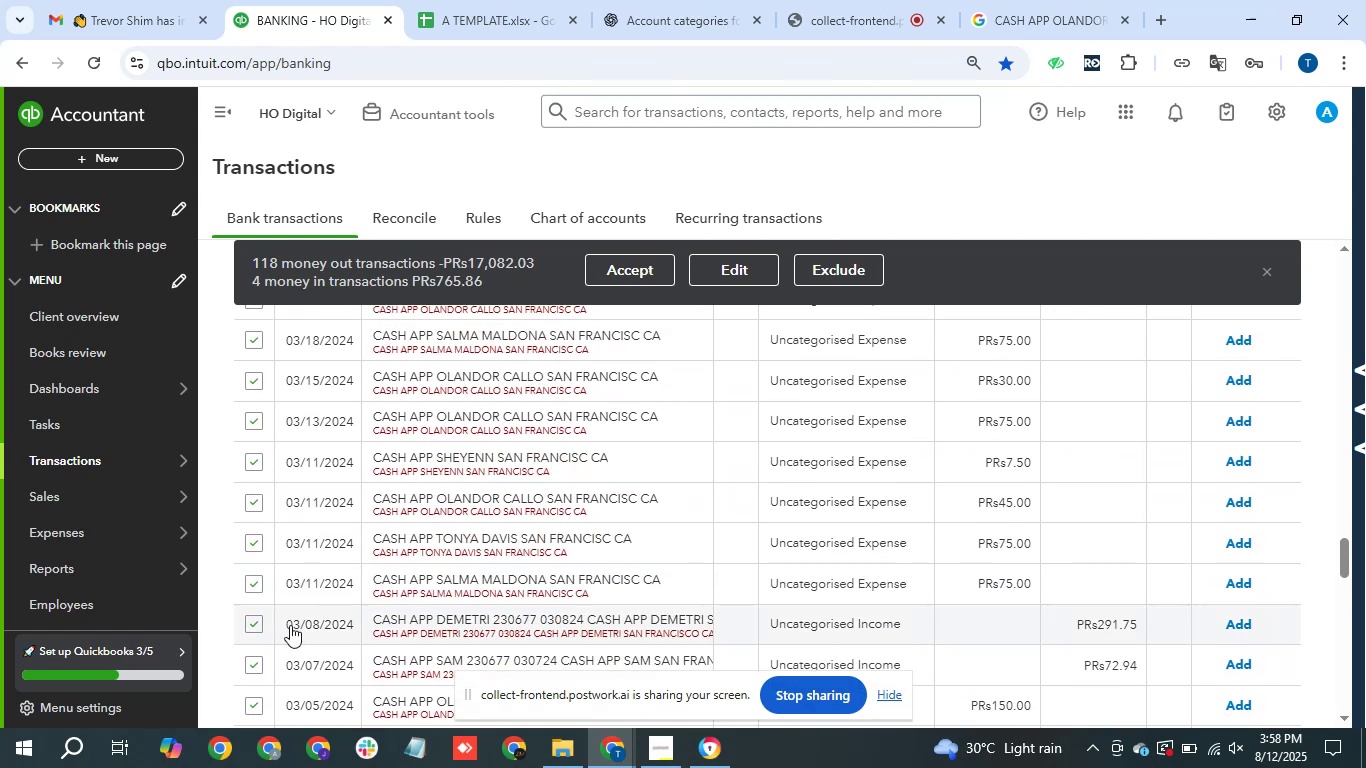 
left_click([254, 618])
 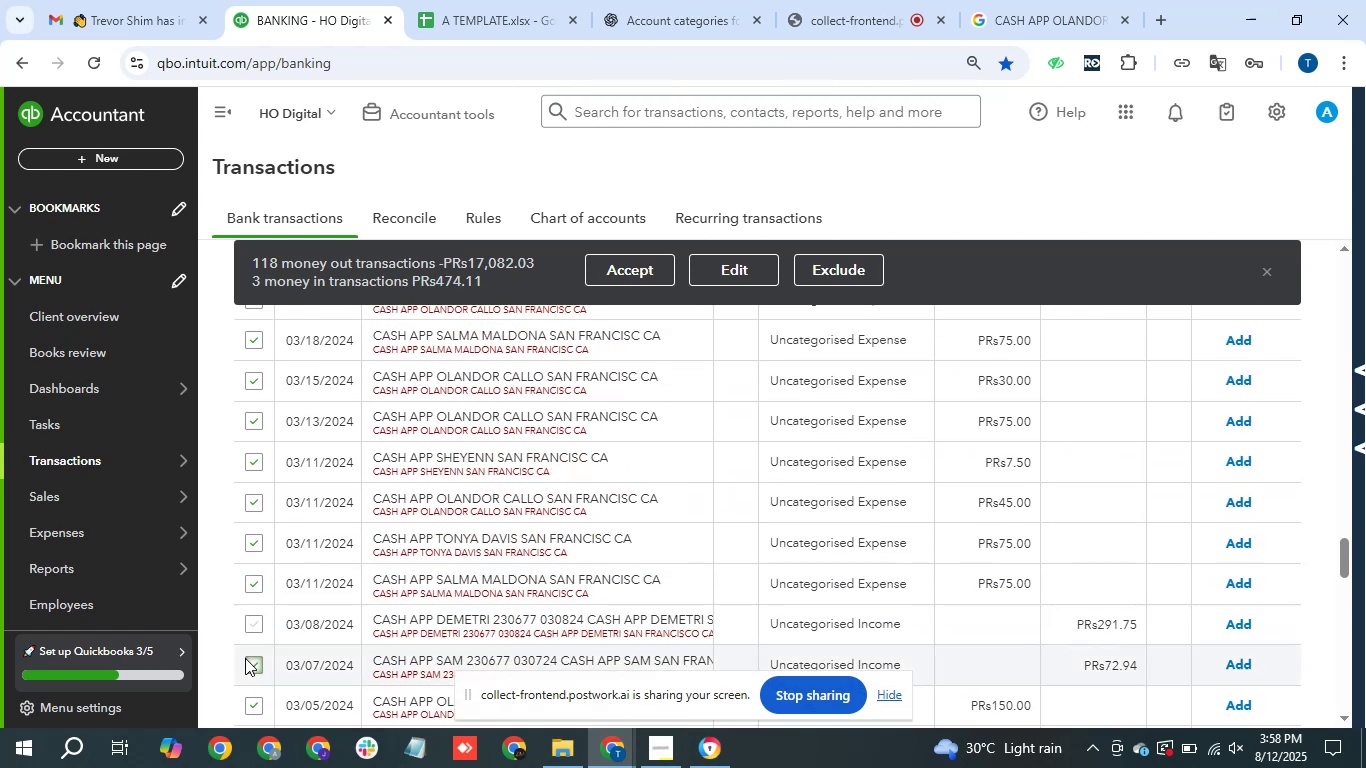 
left_click([245, 658])
 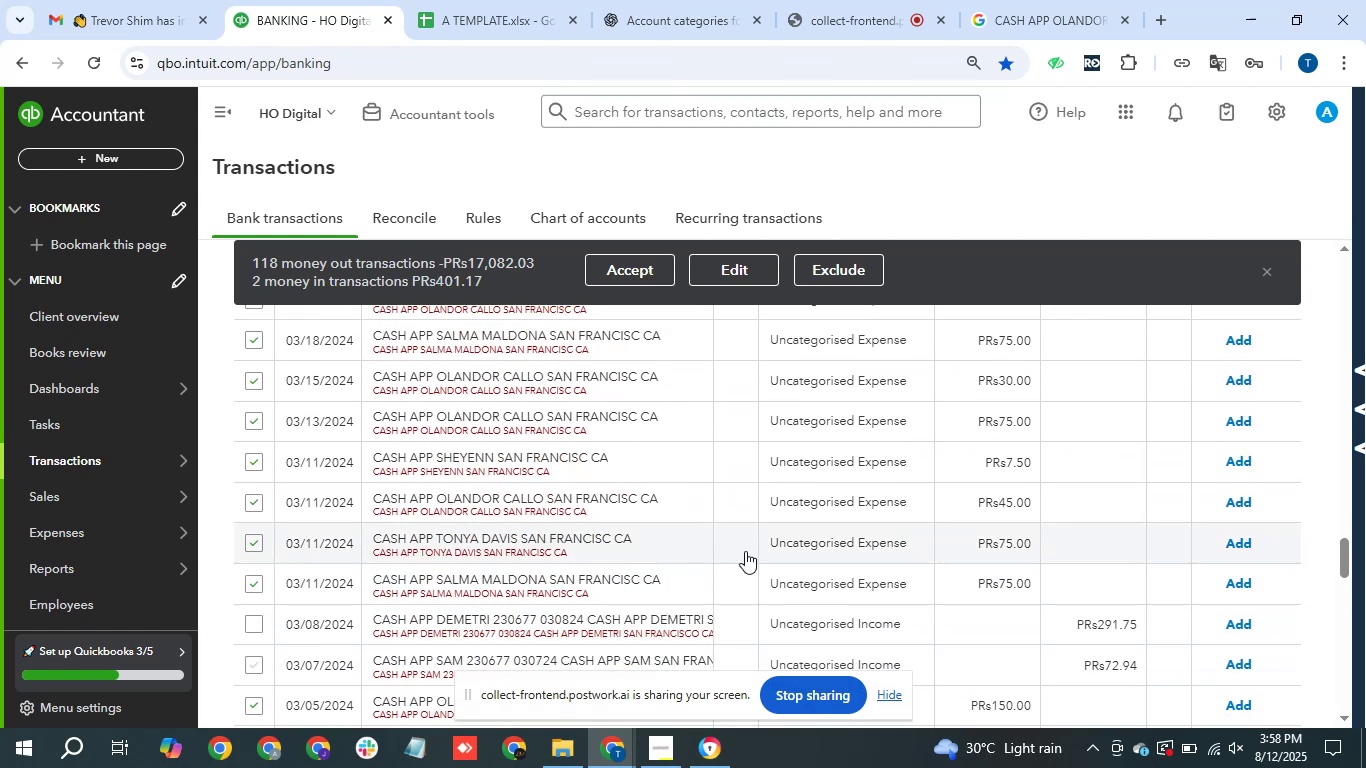 
scroll: coordinate [846, 565], scroll_direction: down, amount: 1.0
 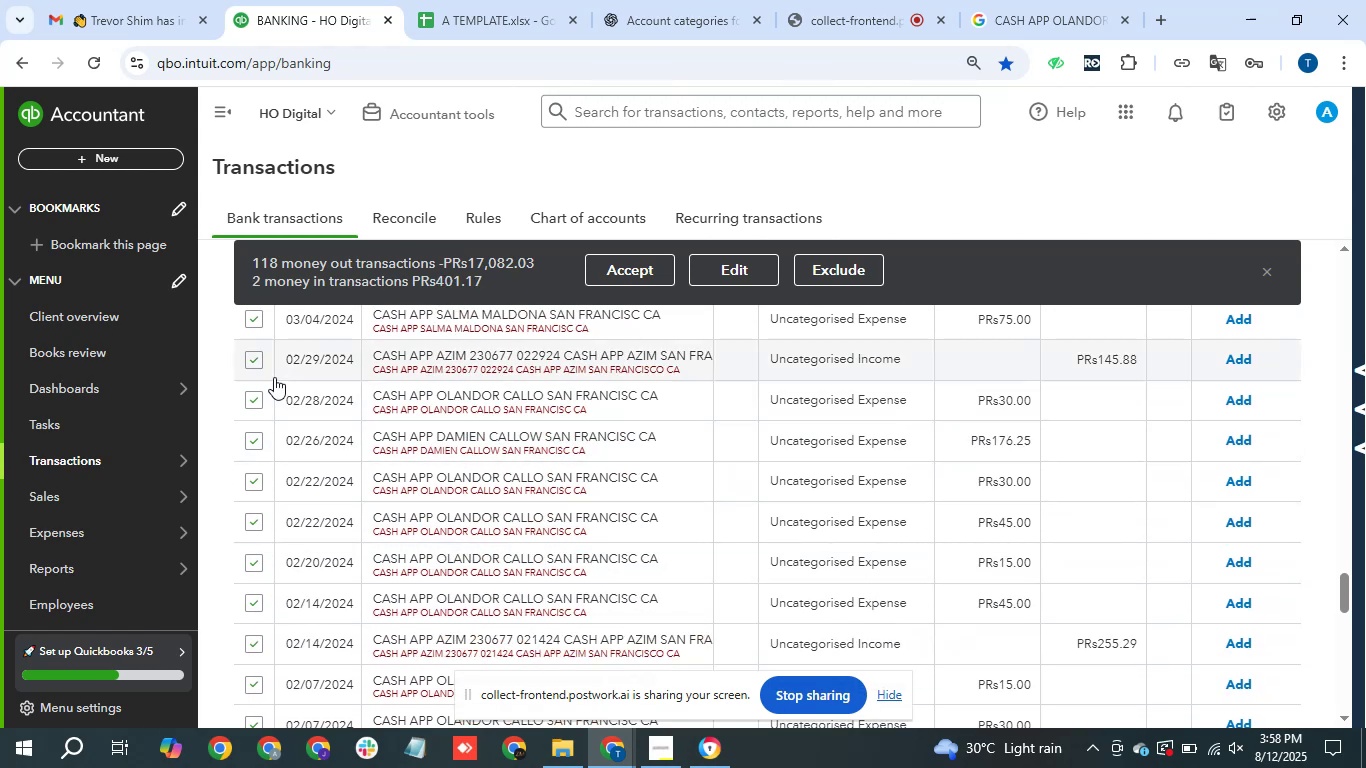 
left_click([255, 367])
 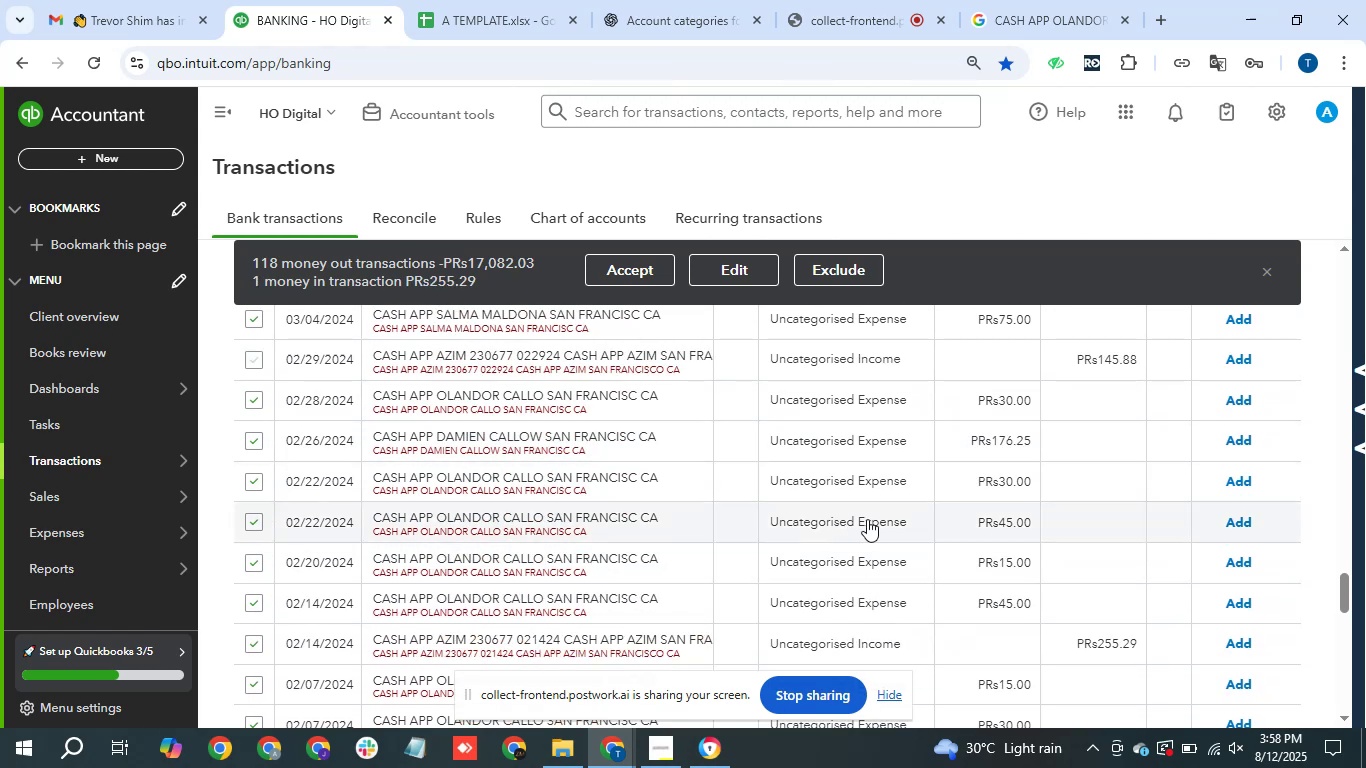 
scroll: coordinate [924, 535], scroll_direction: down, amount: 1.0
 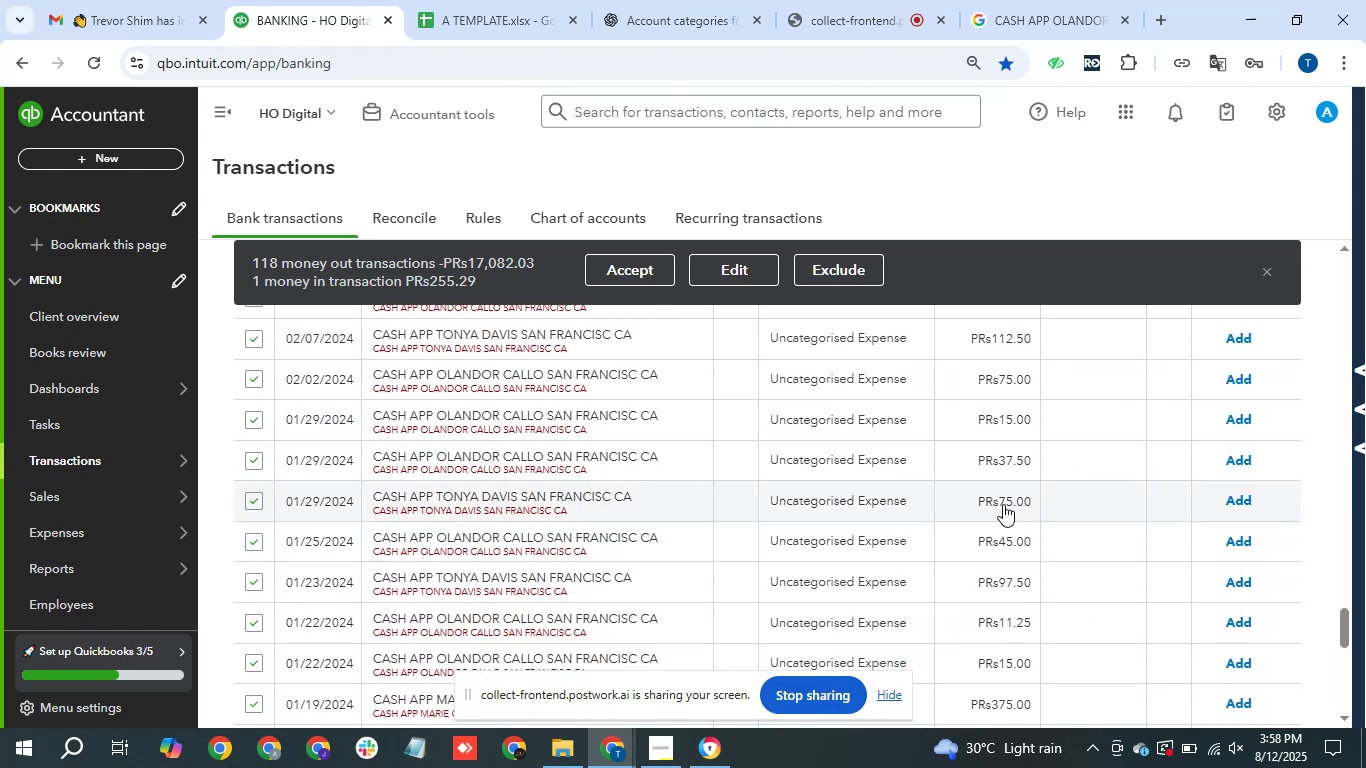 
scroll: coordinate [1004, 503], scroll_direction: up, amount: 1.0
 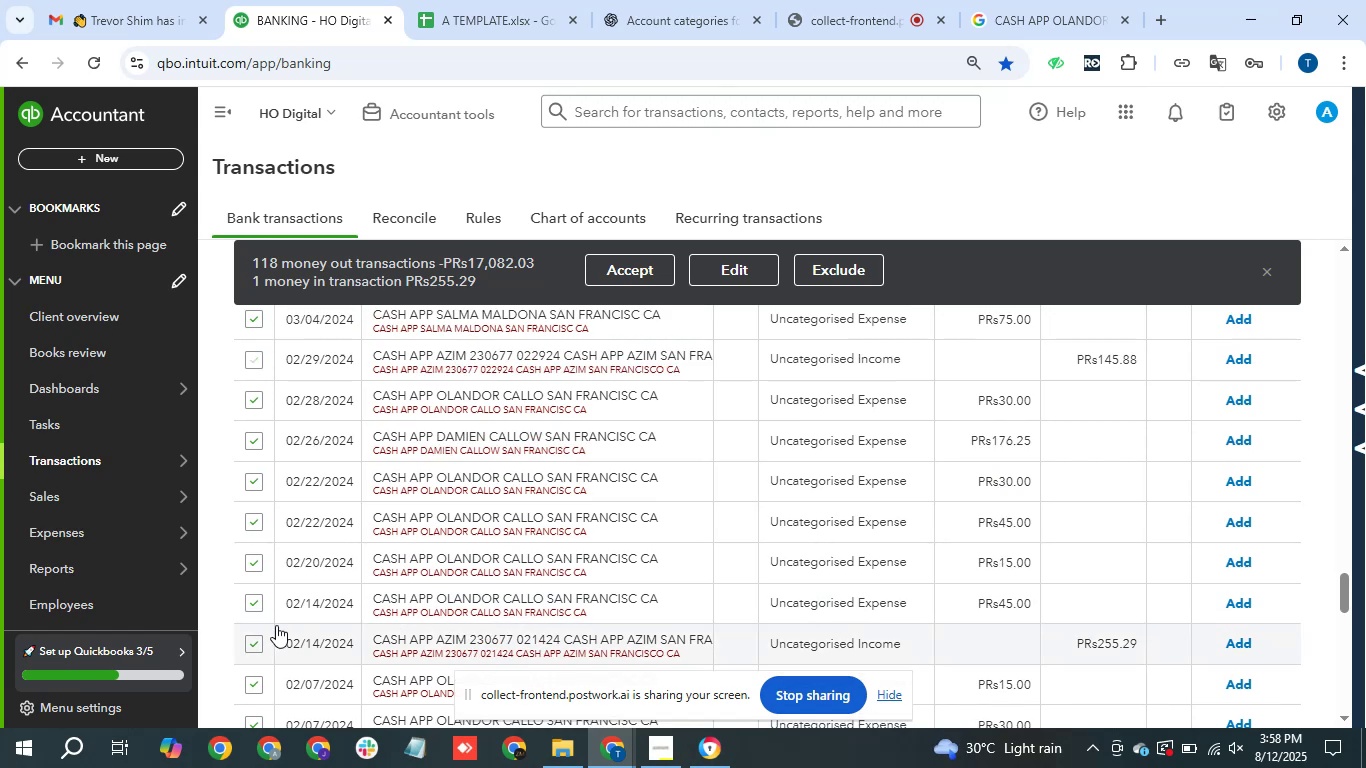 
left_click([248, 646])
 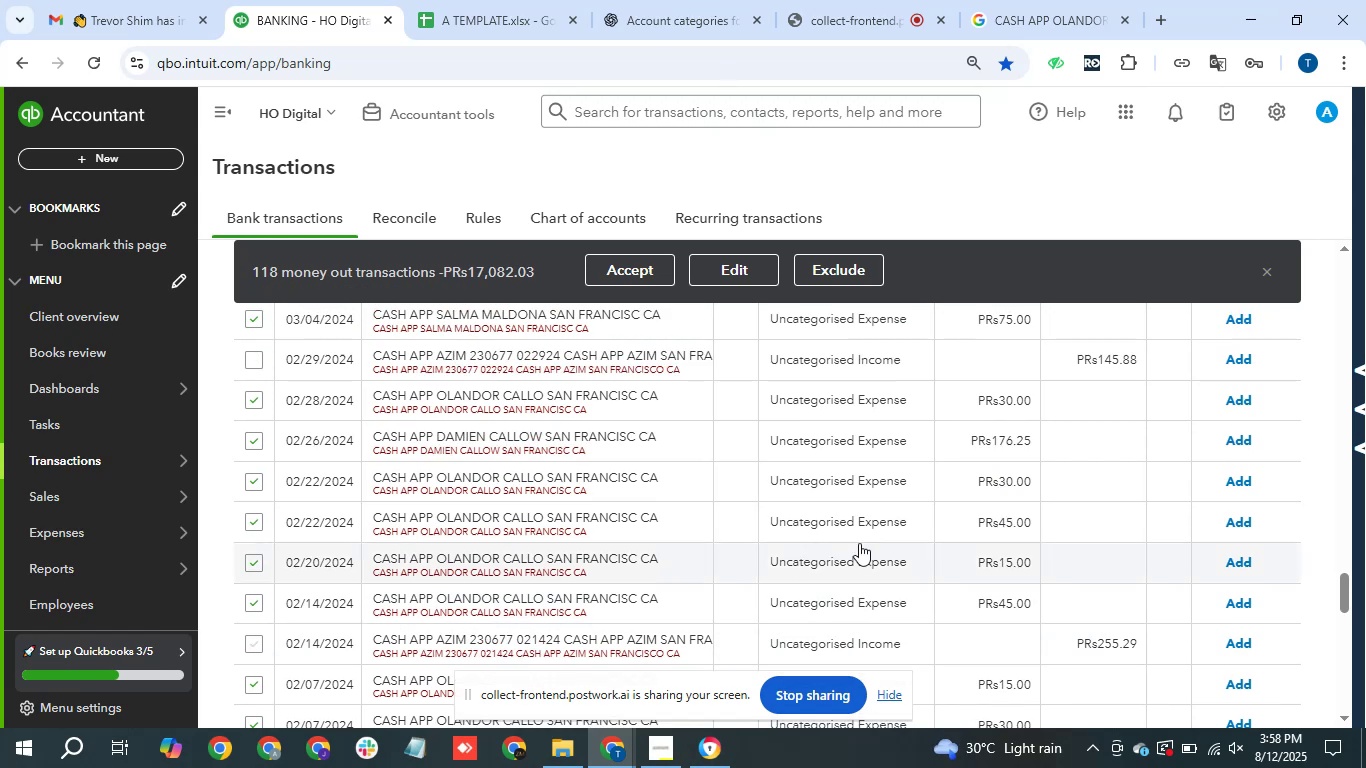 
scroll: coordinate [923, 546], scroll_direction: down, amount: 4.0
 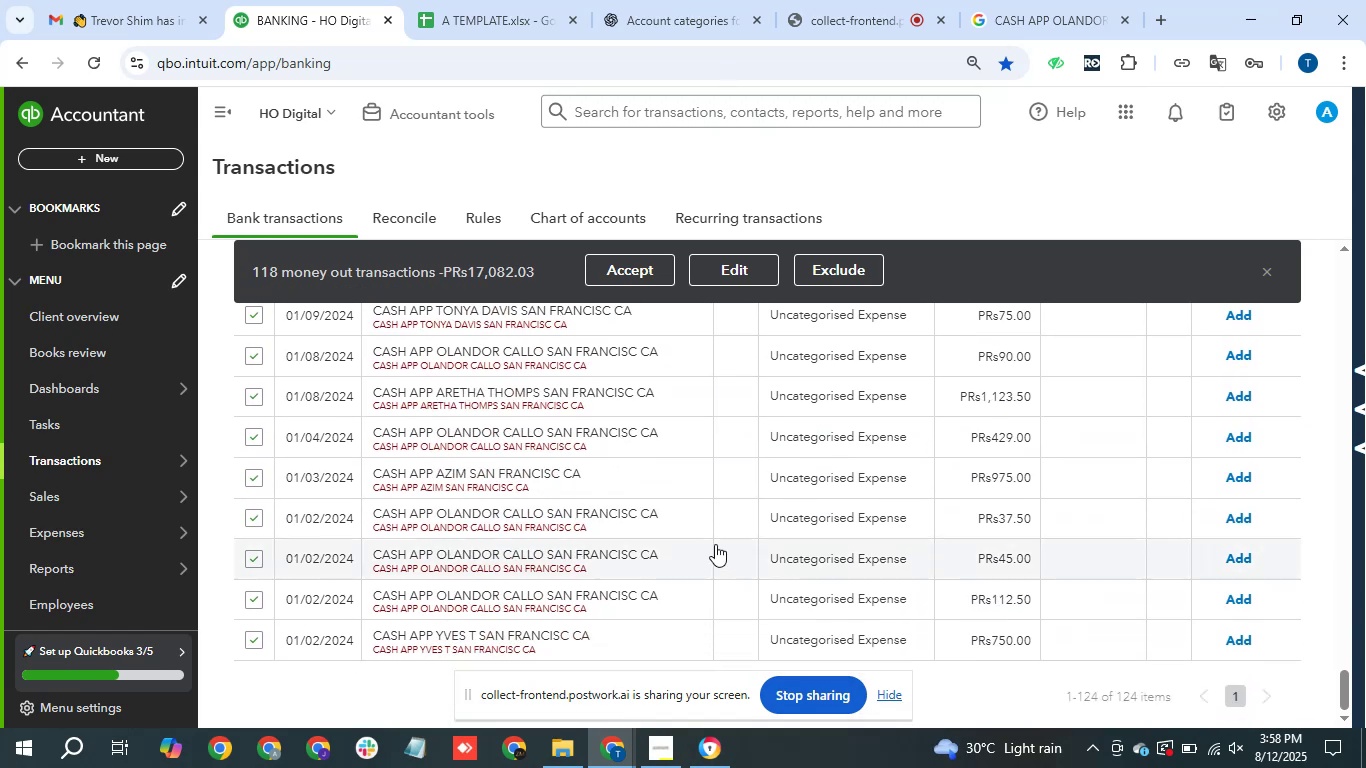 
scroll: coordinate [658, 462], scroll_direction: up, amount: 20.0
 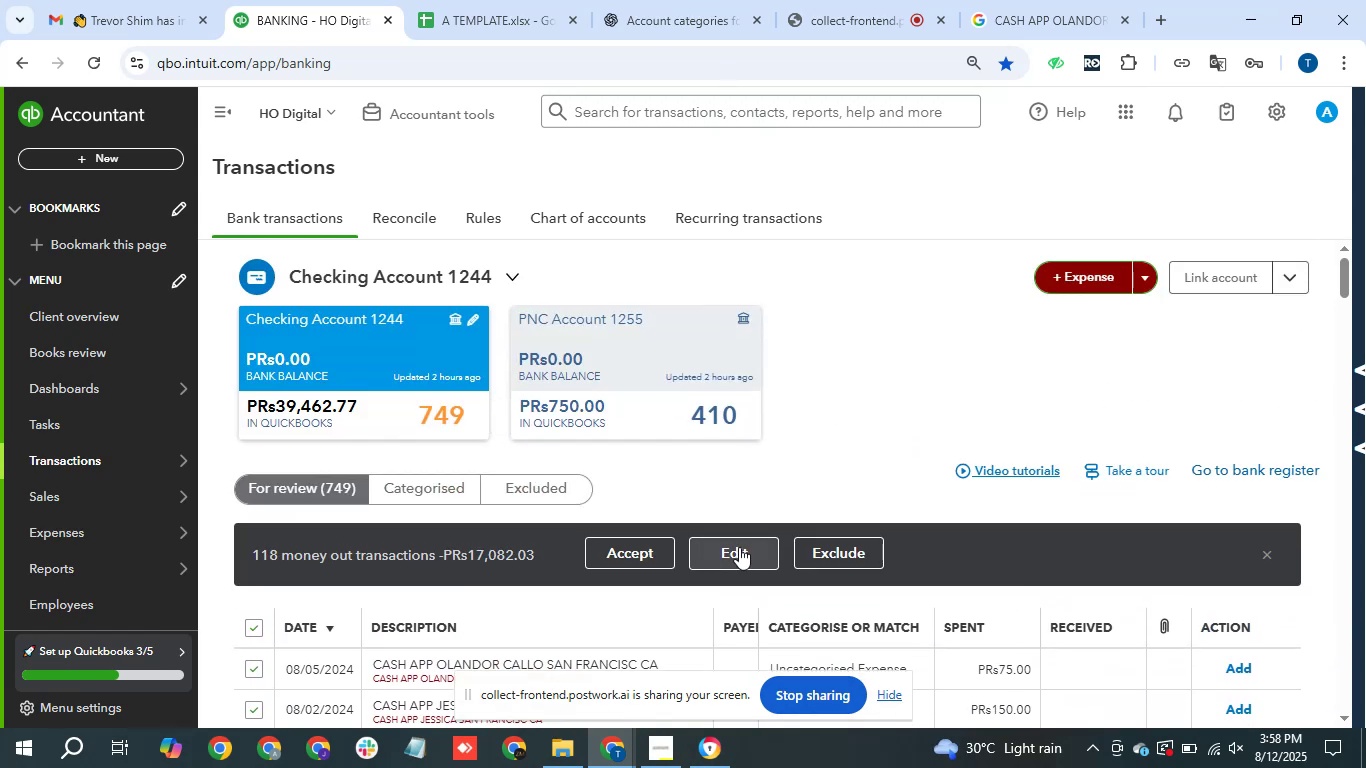 
left_click([739, 547])
 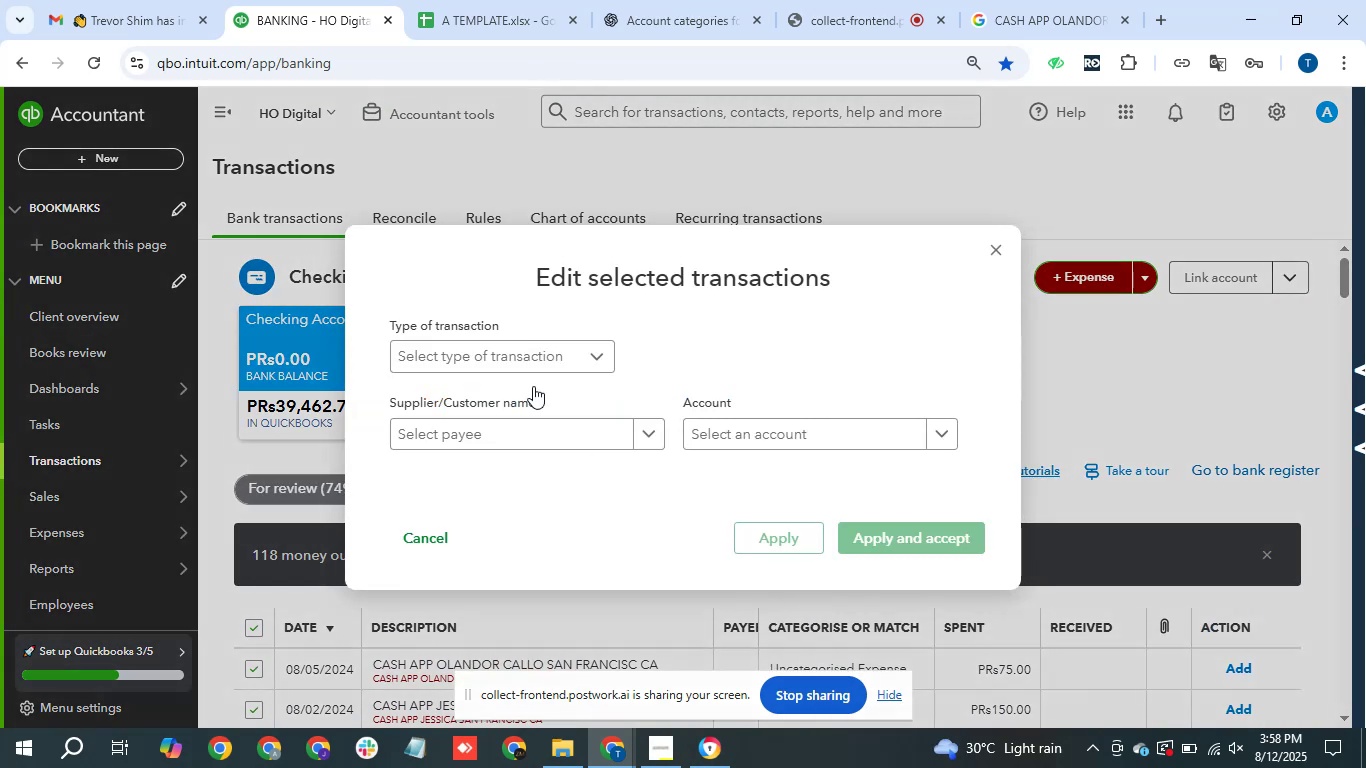 
left_click([485, 360])
 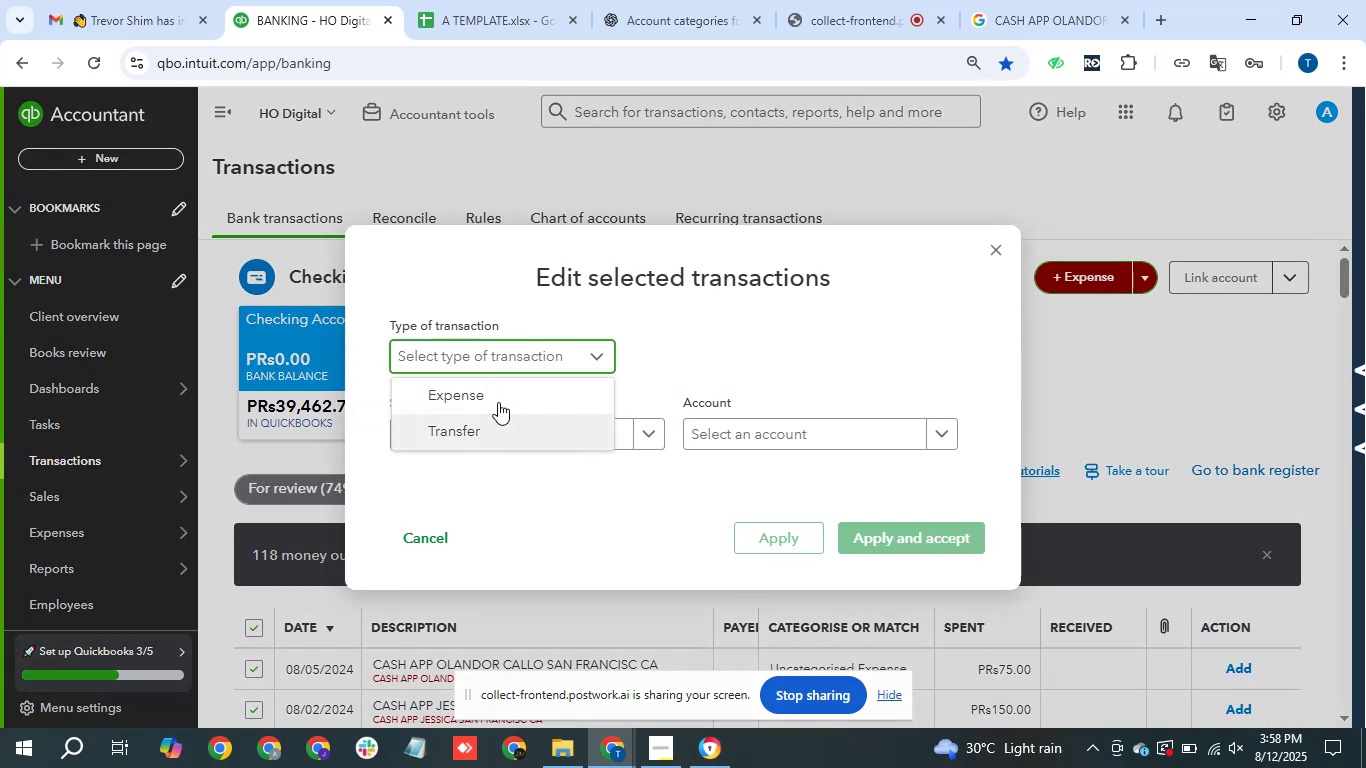 
left_click([500, 399])
 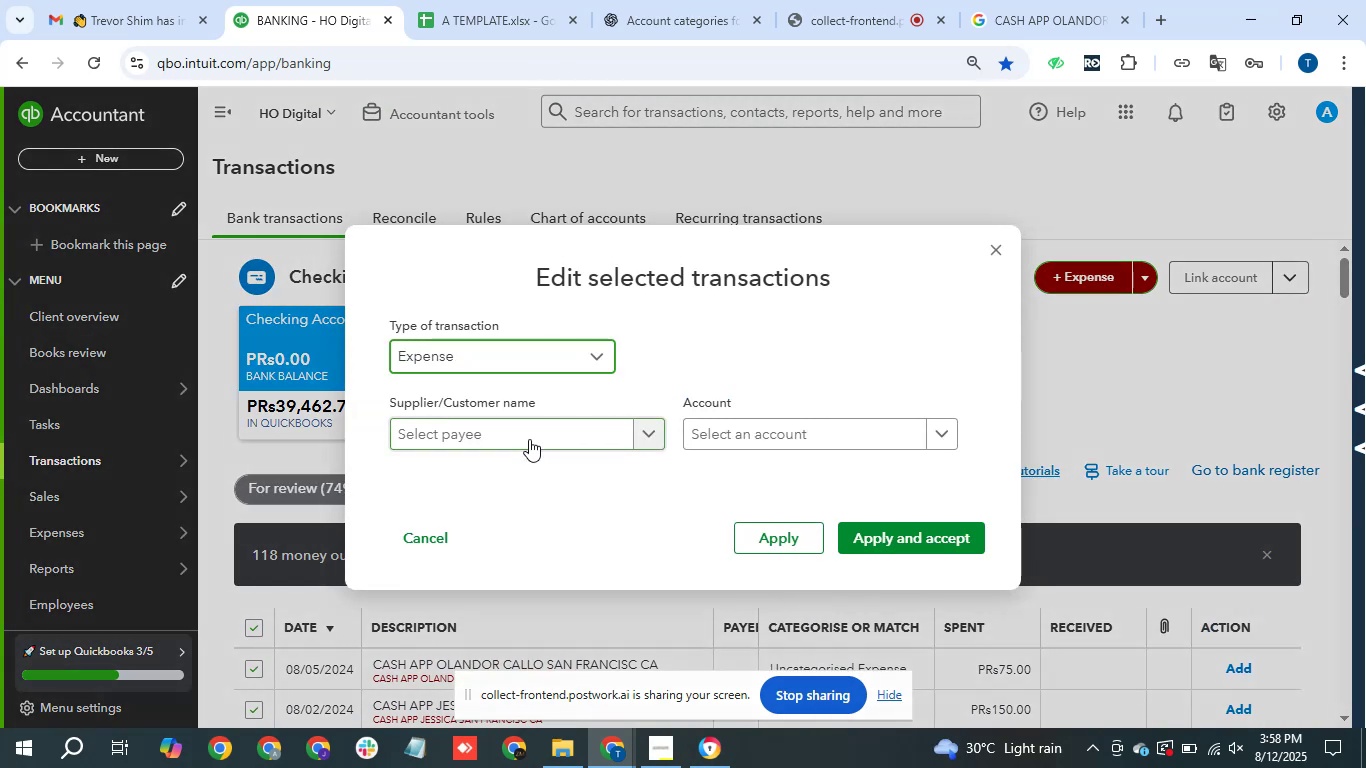 
left_click([529, 439])
 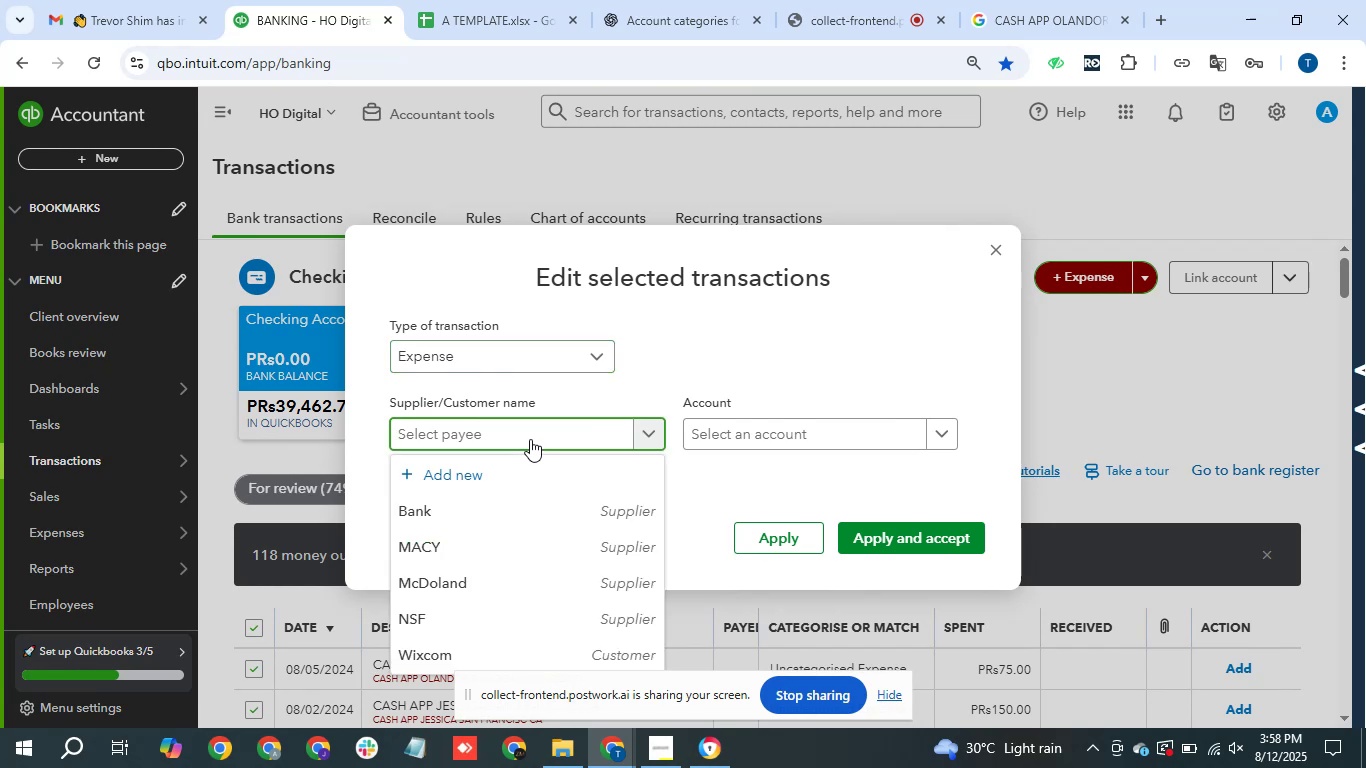 
type(Cash App)
 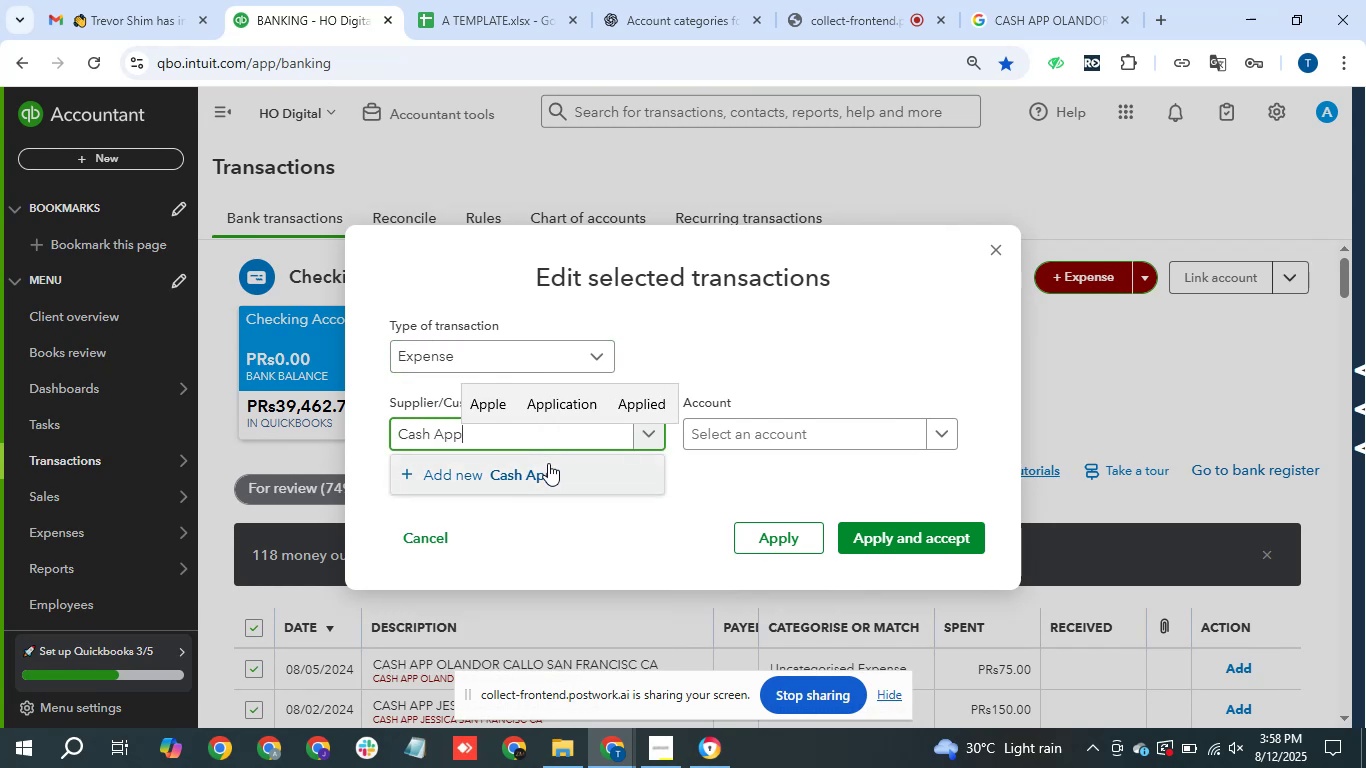 
left_click([554, 470])
 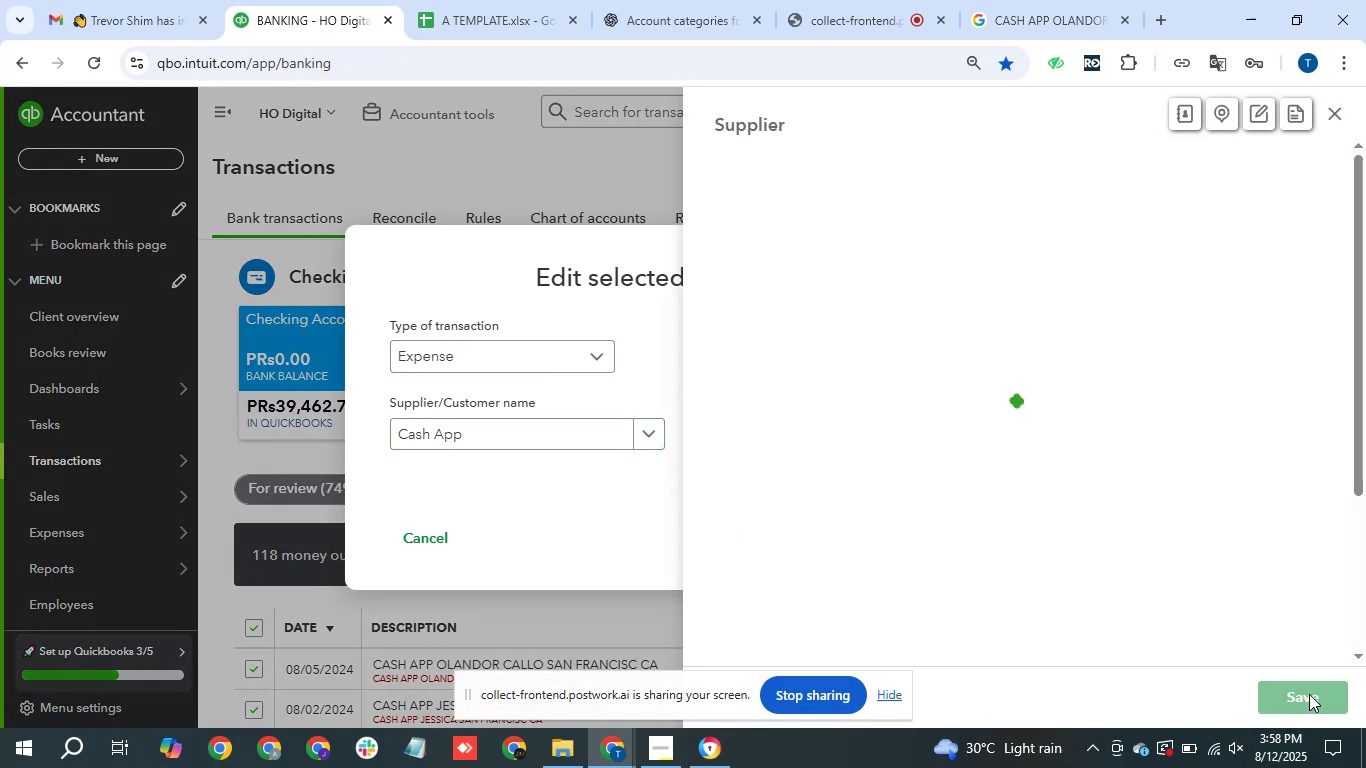 
left_click([1309, 694])
 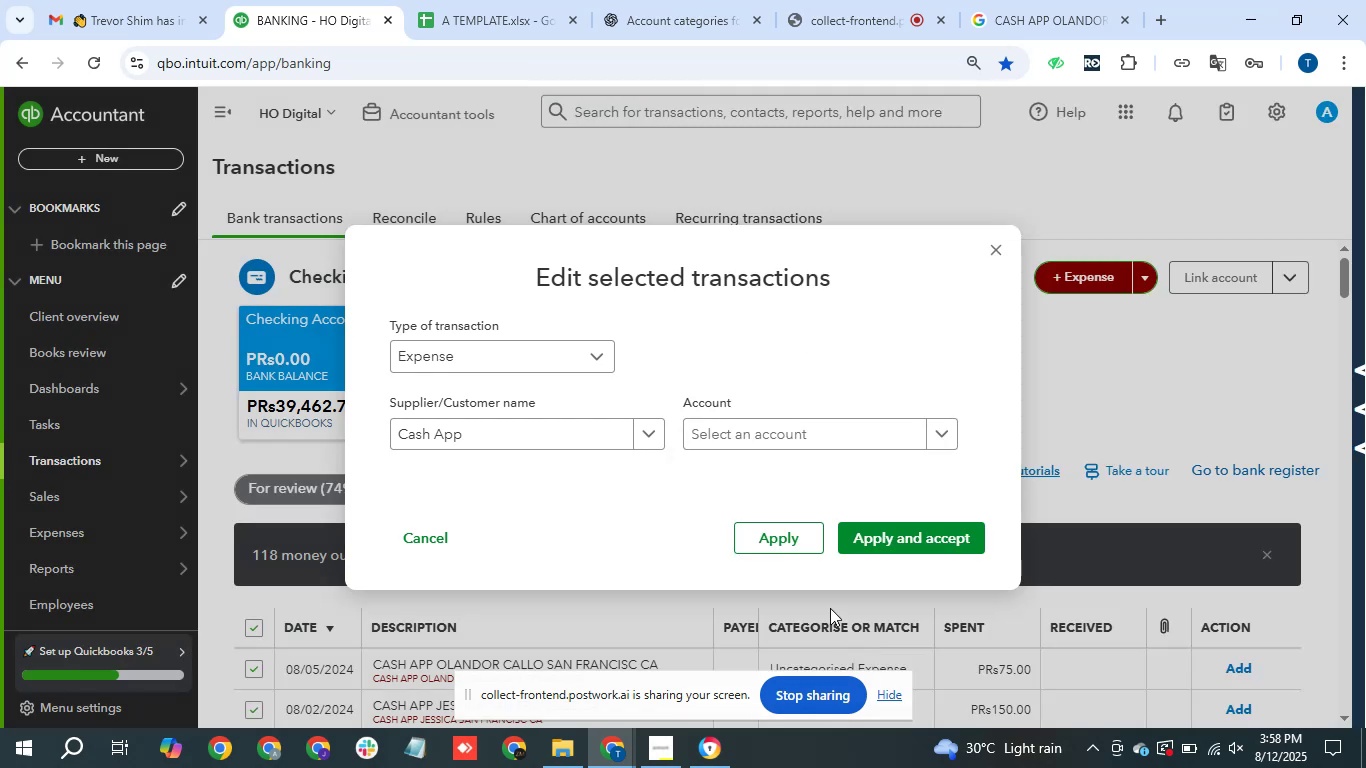 
left_click([840, 437])
 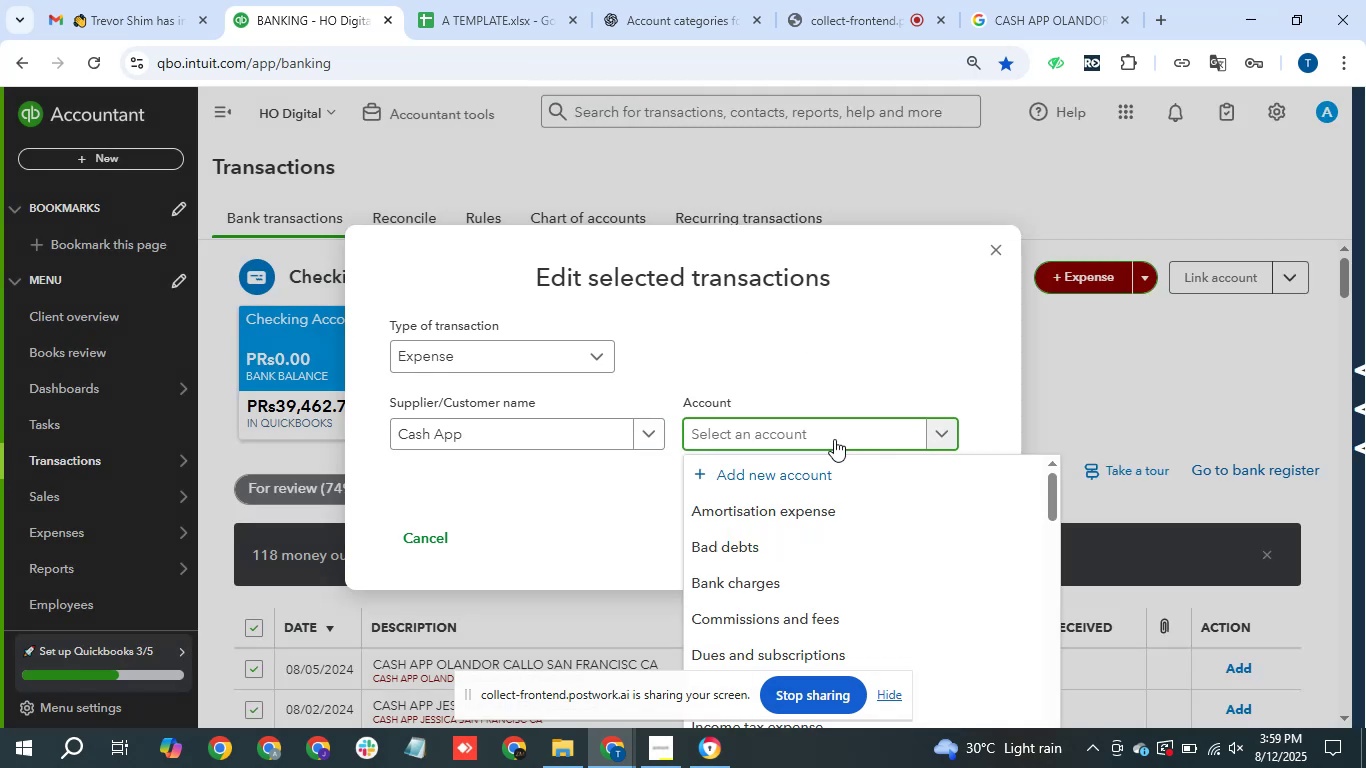 
left_click([718, 0])
 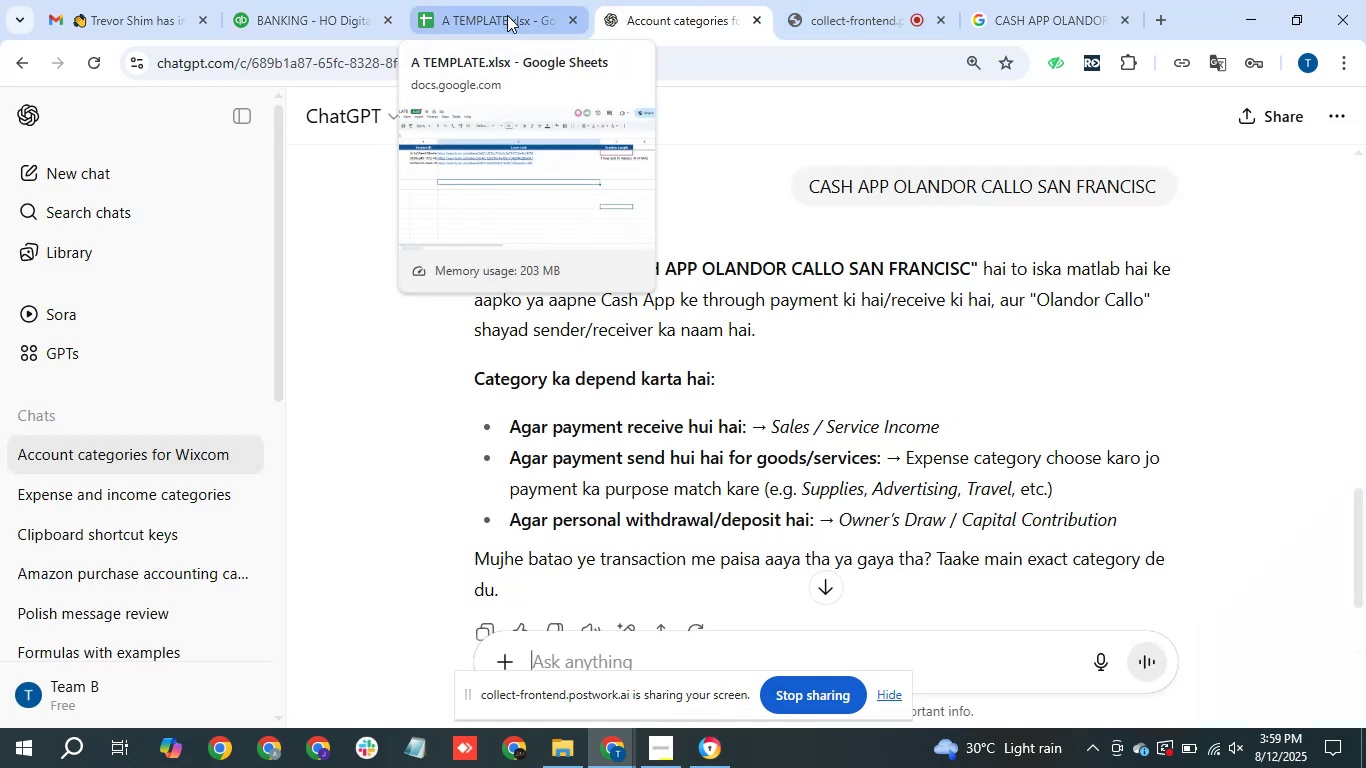 
wait(5.96)
 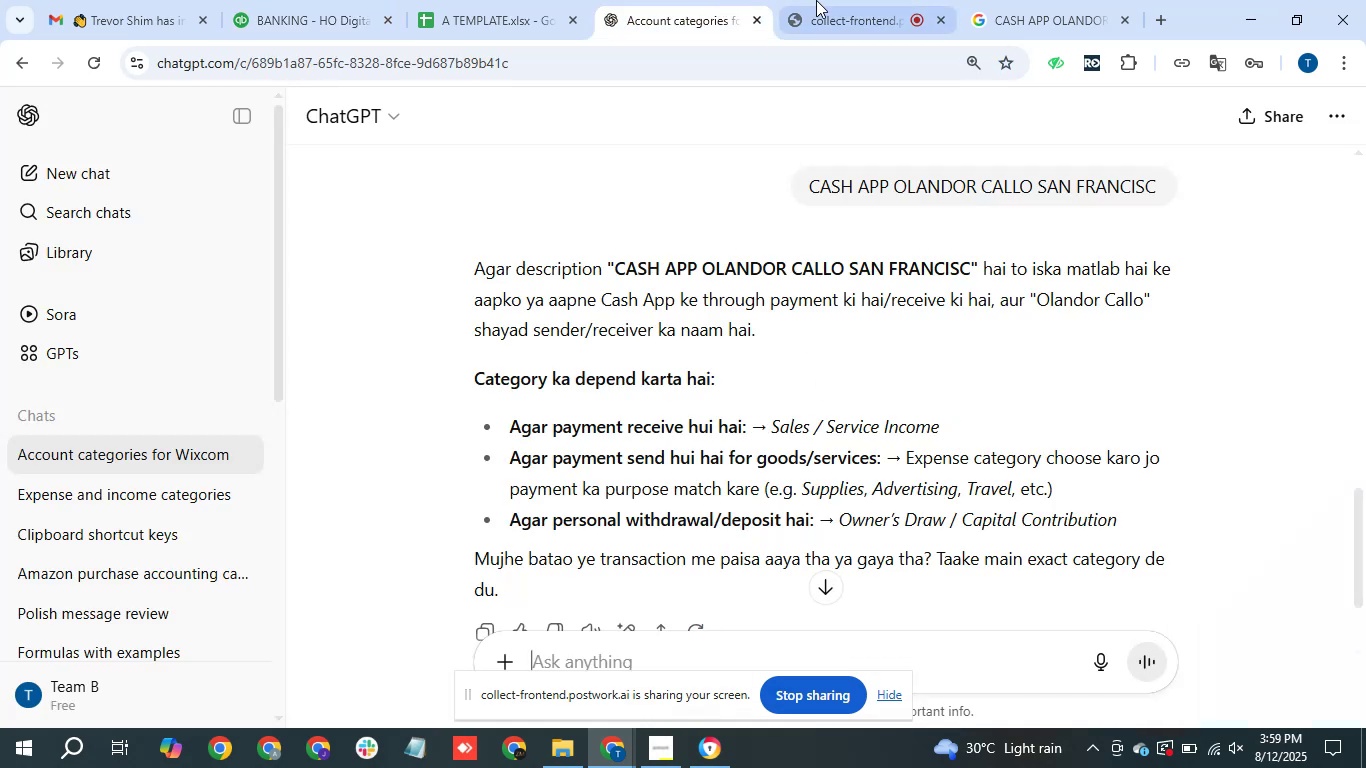 
left_click([324, 0])
 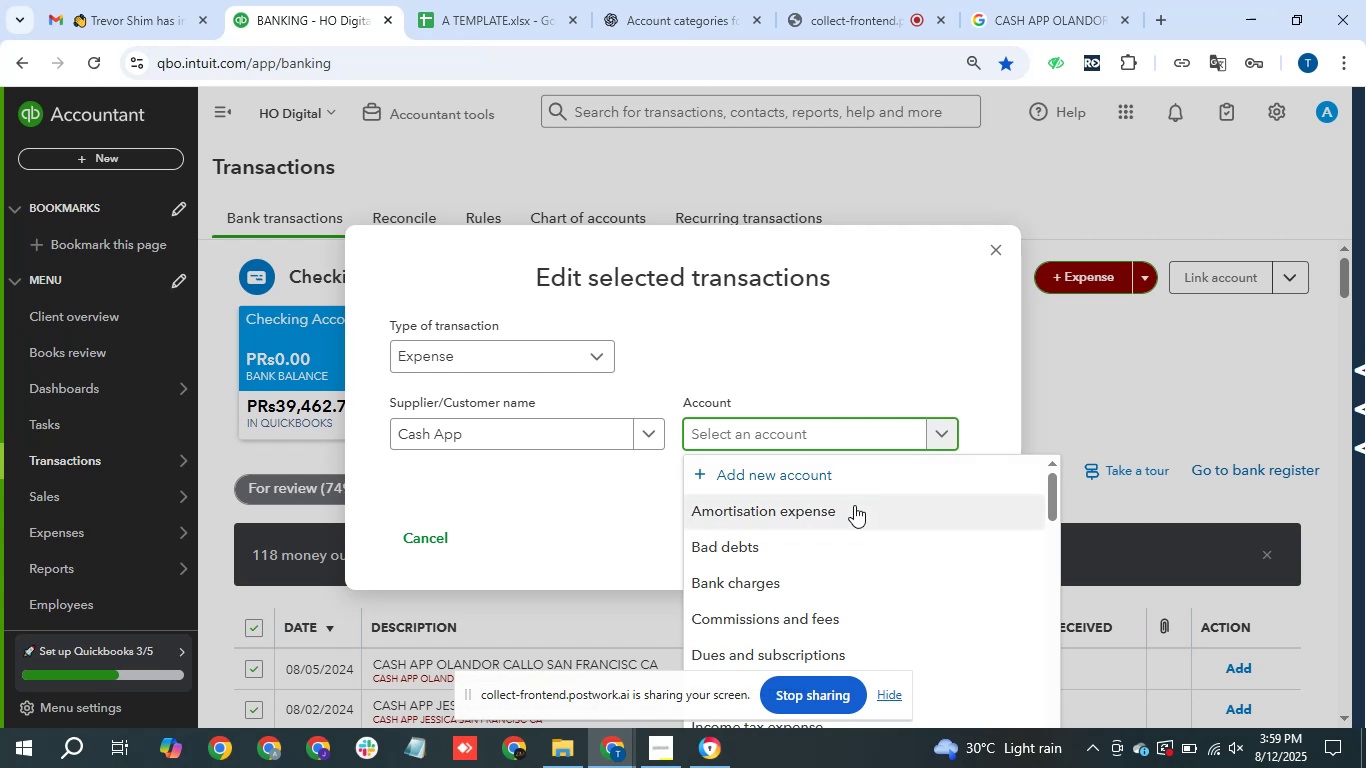 
type(Supplies and Travel Expense)
 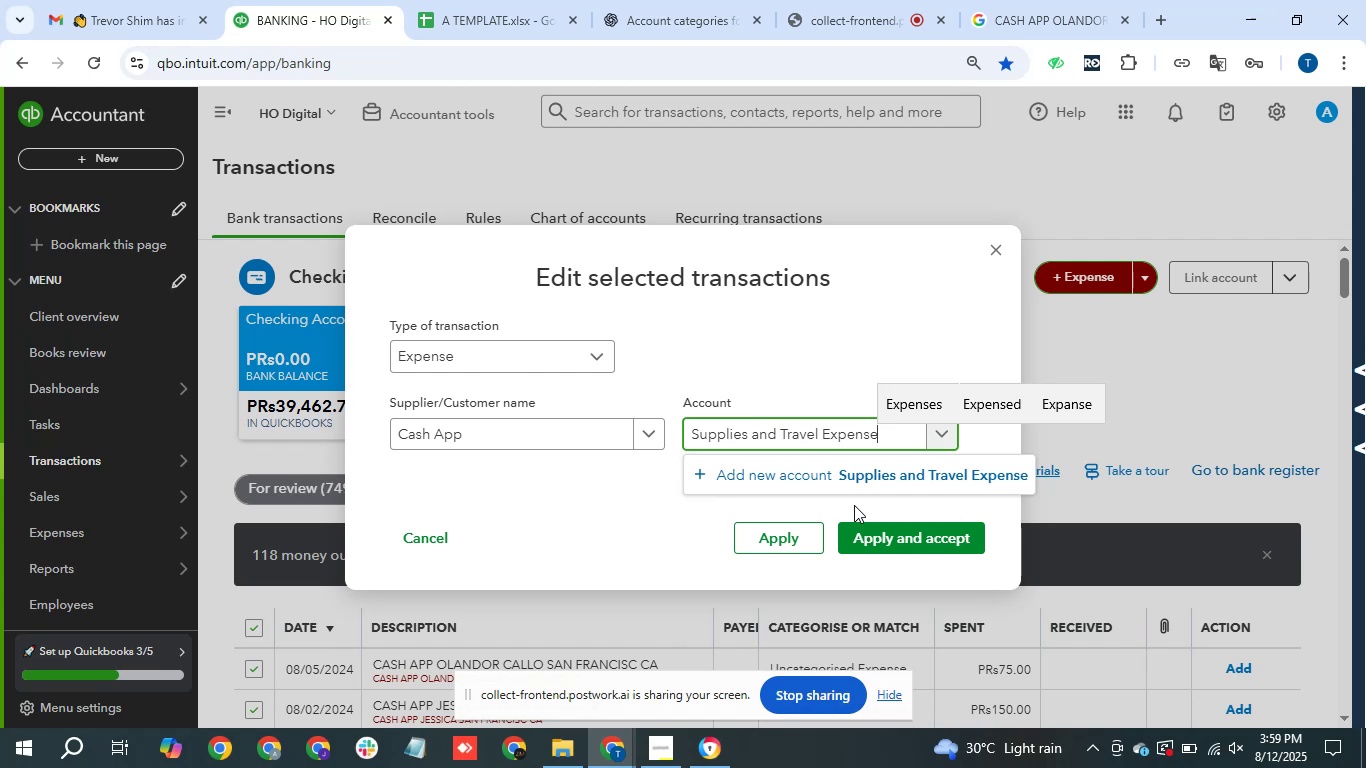 
left_click([842, 463])
 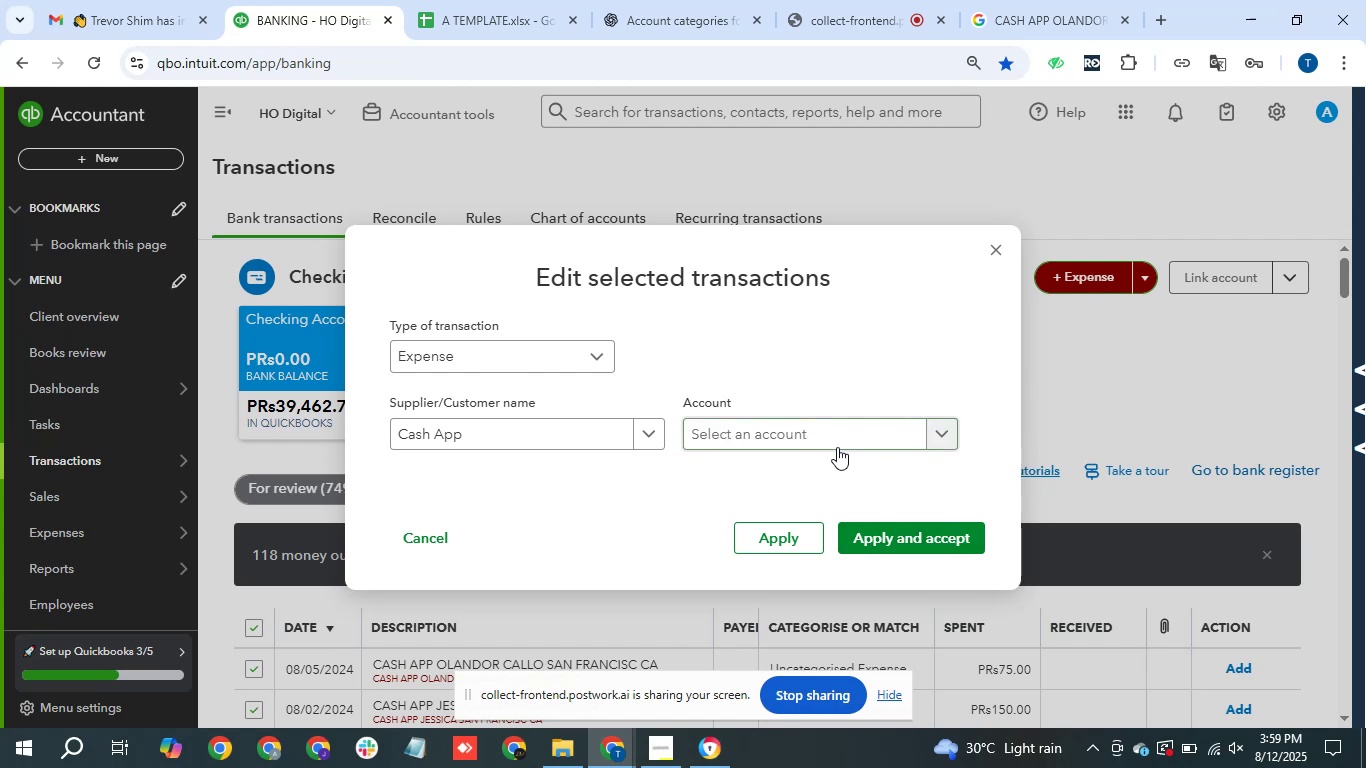 
left_click([836, 442])
 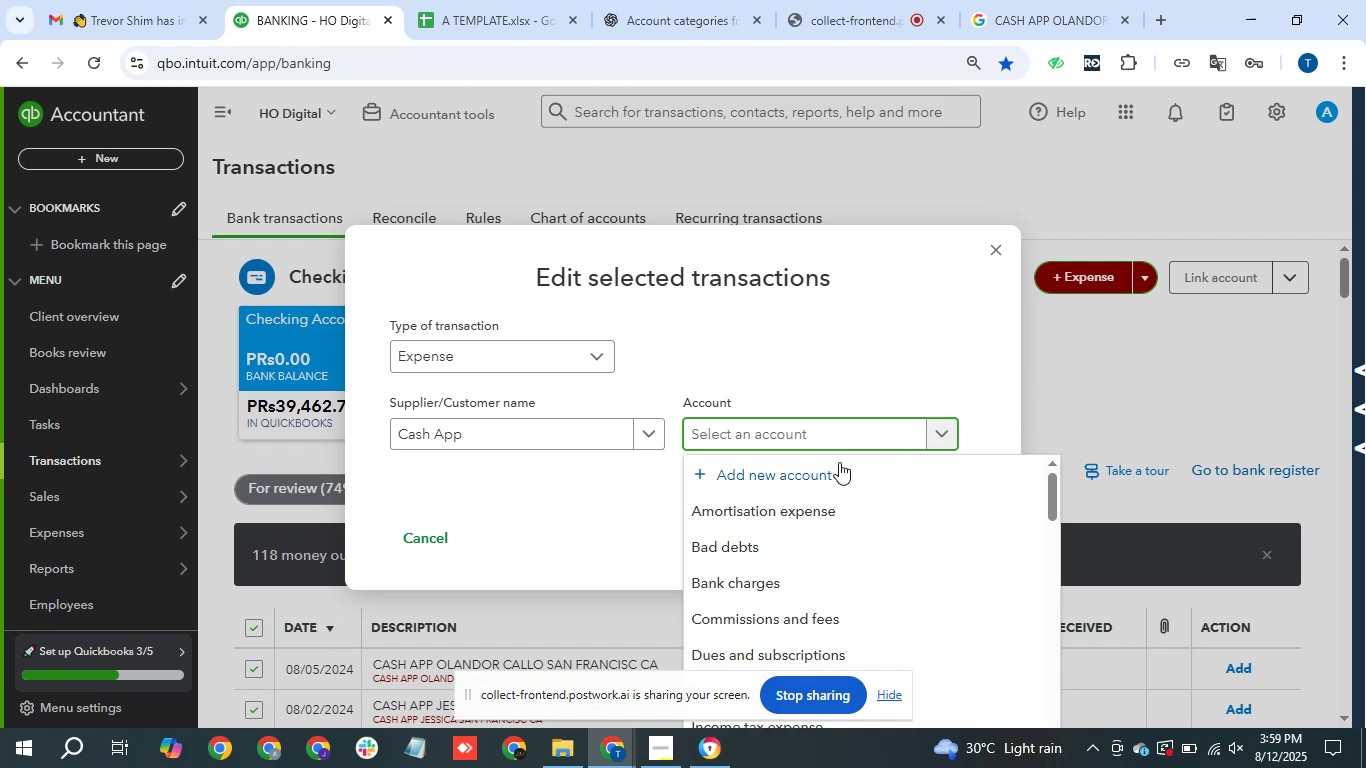 
left_click([839, 465])
 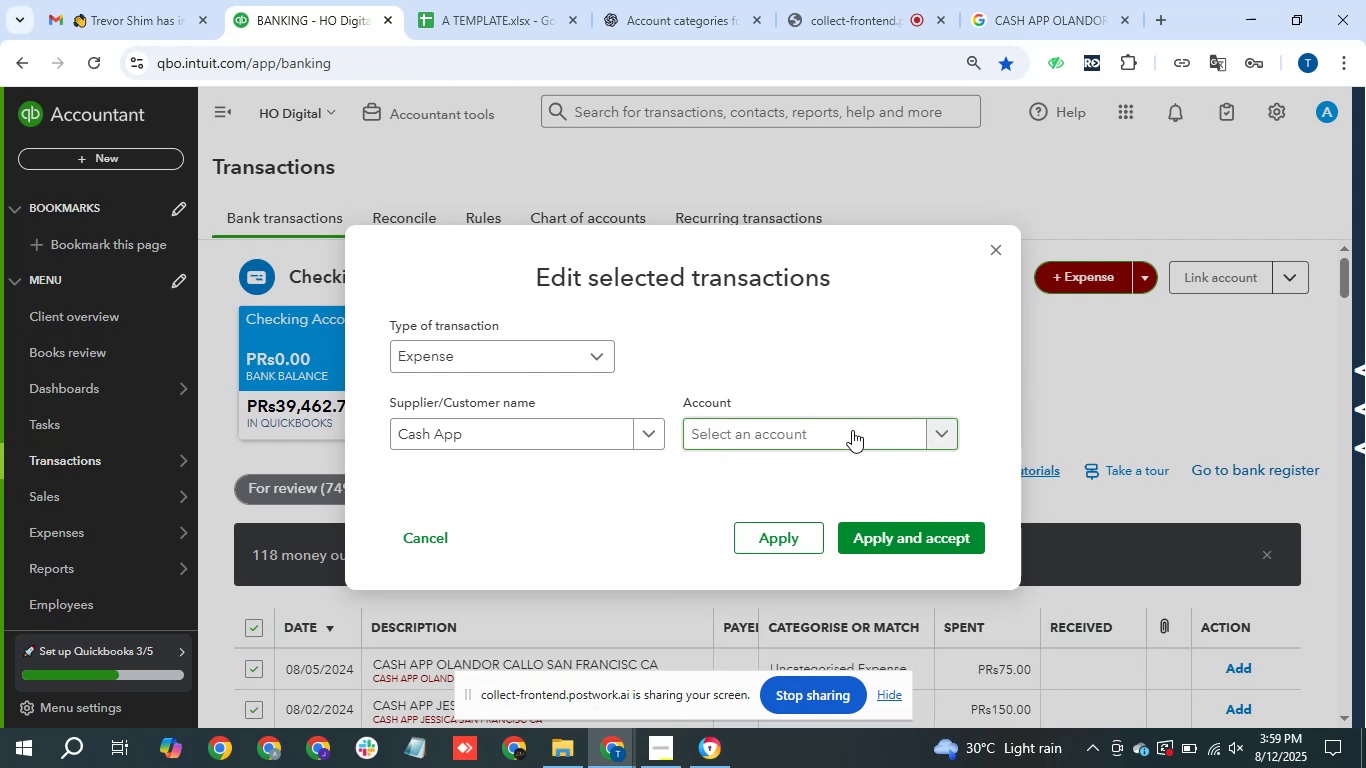 
left_click([852, 430])
 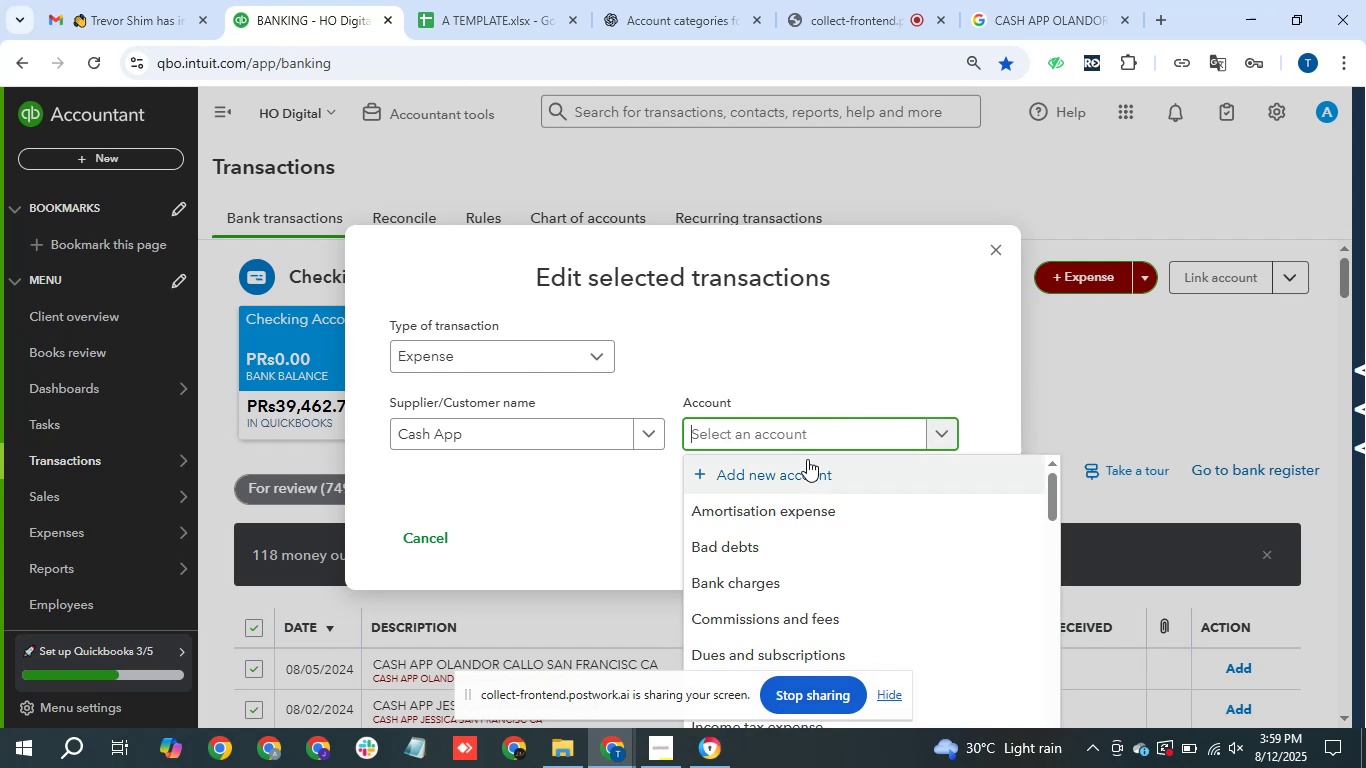 
type(Suppl)
 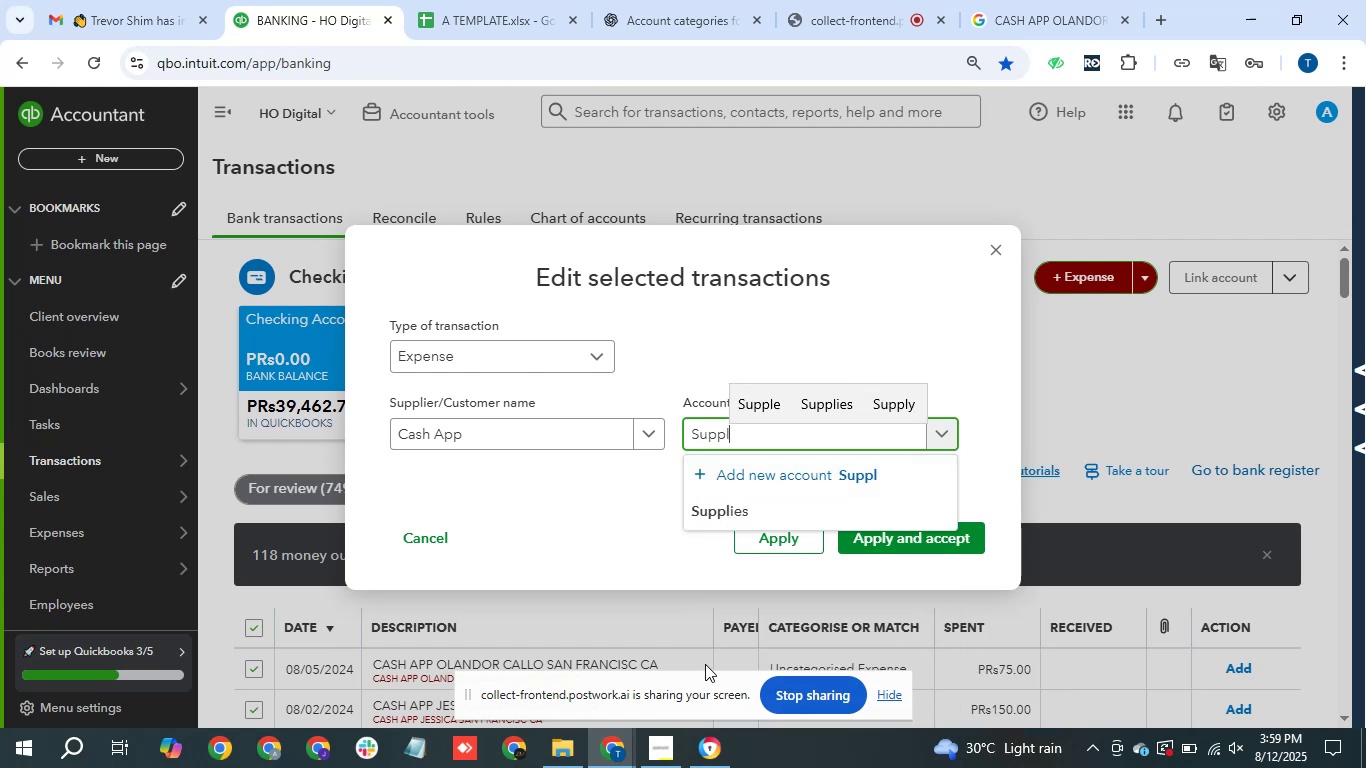 
left_click([866, 492])
 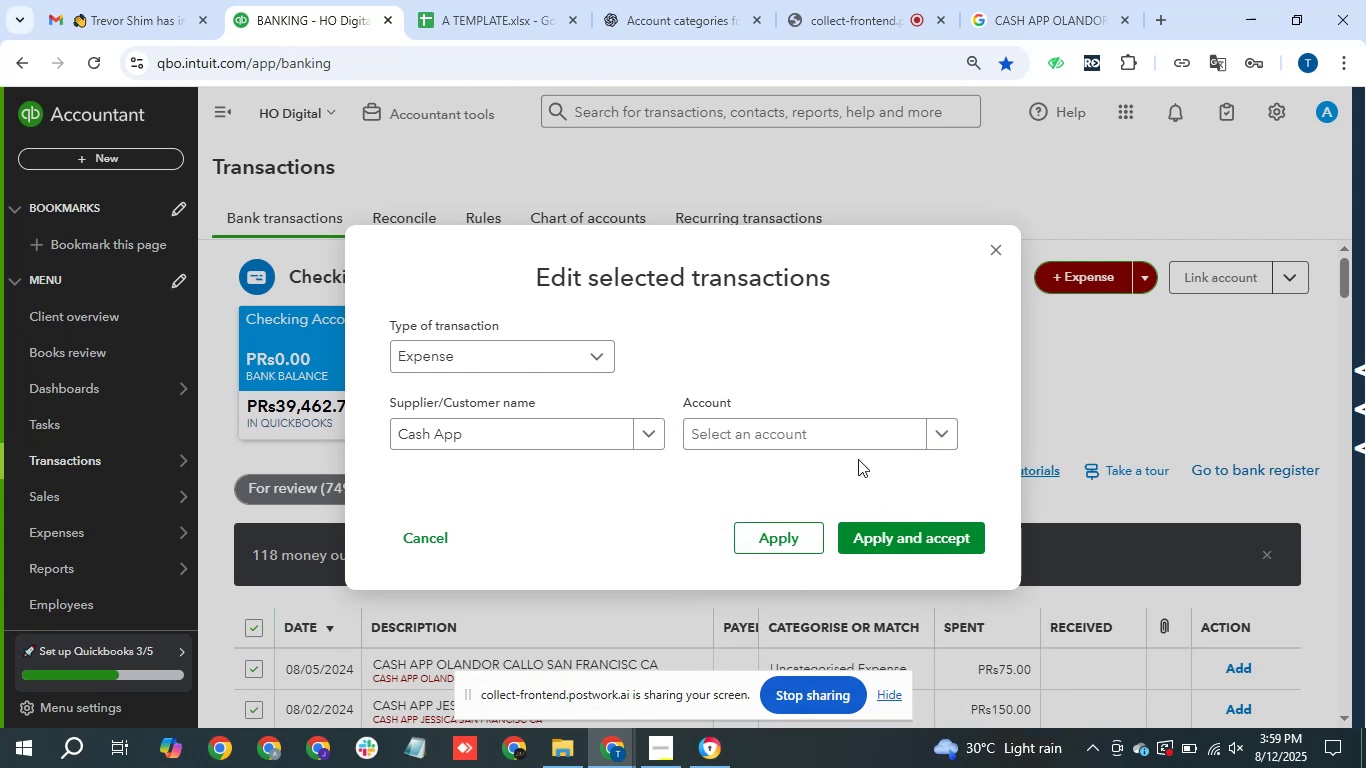 
left_click([852, 432])
 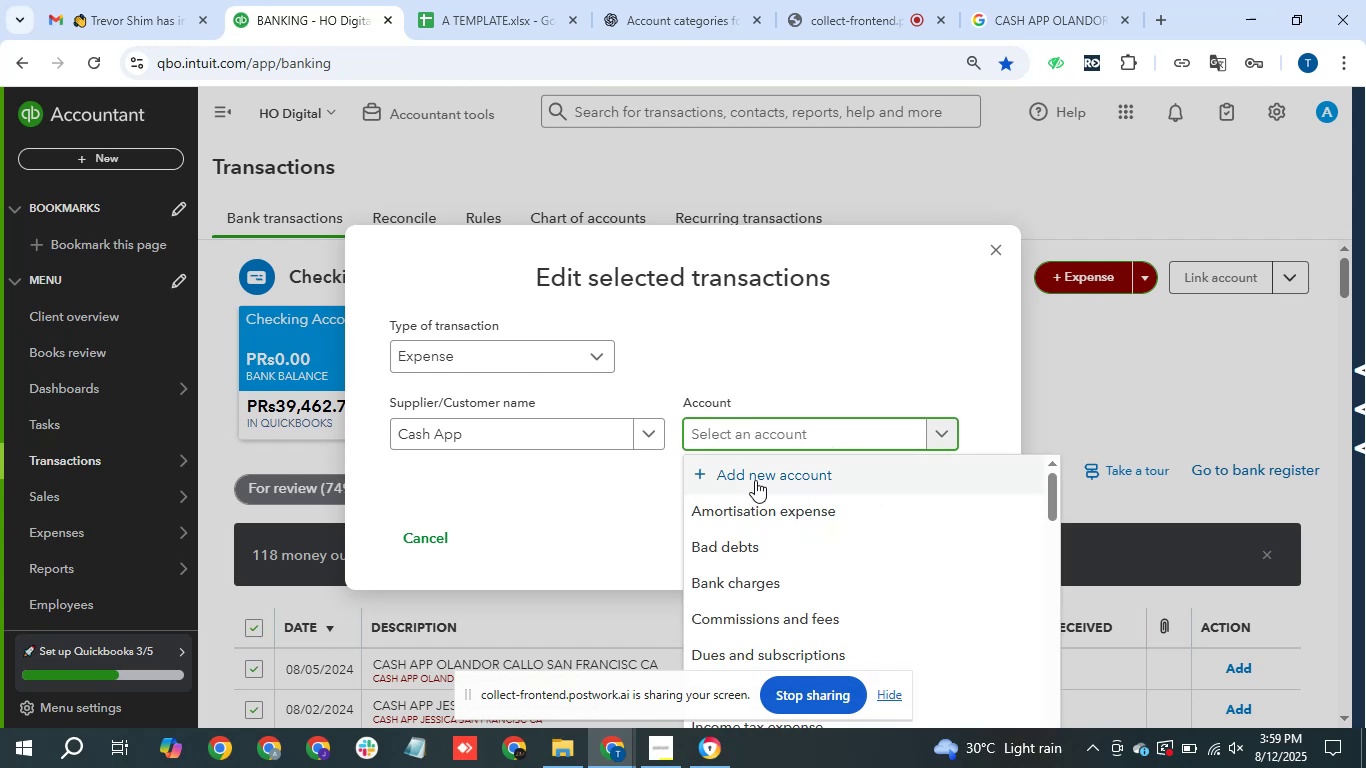 
type(suppli)
 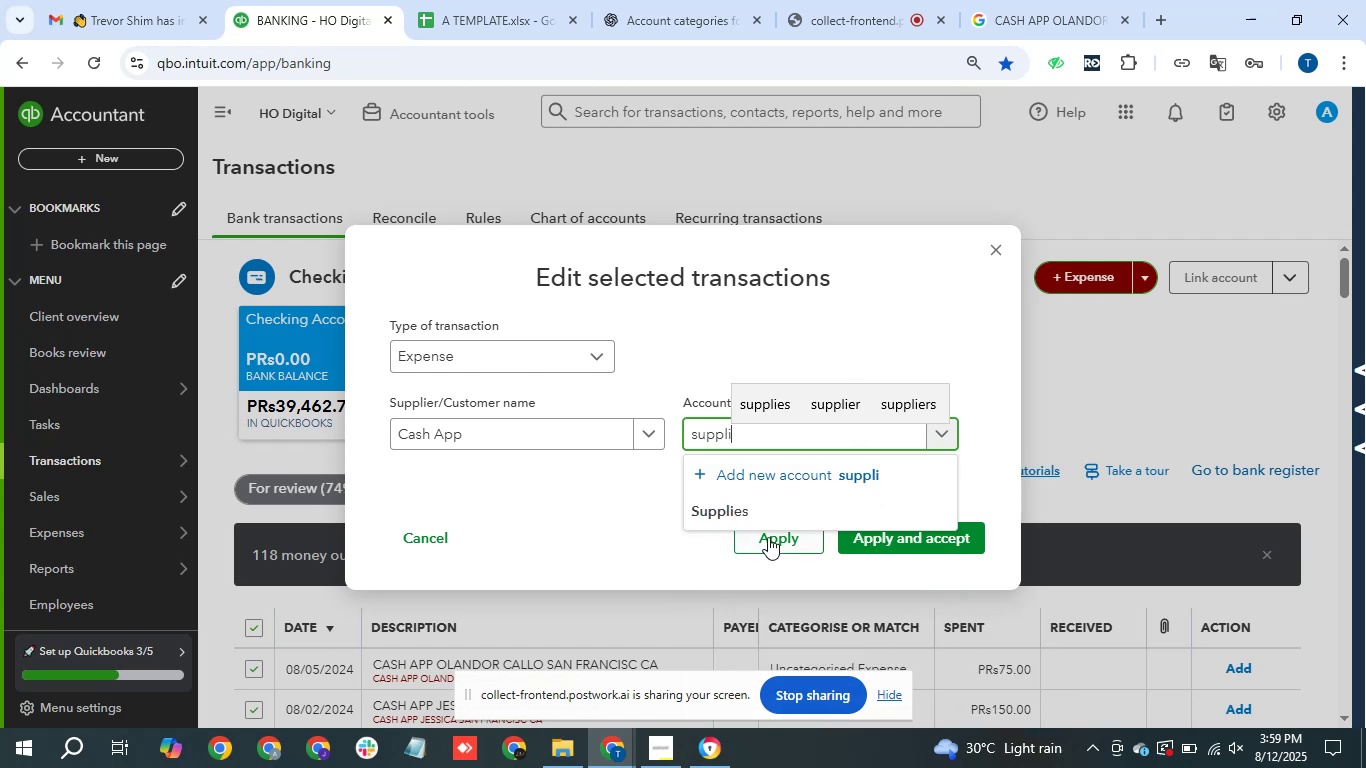 
left_click([788, 507])
 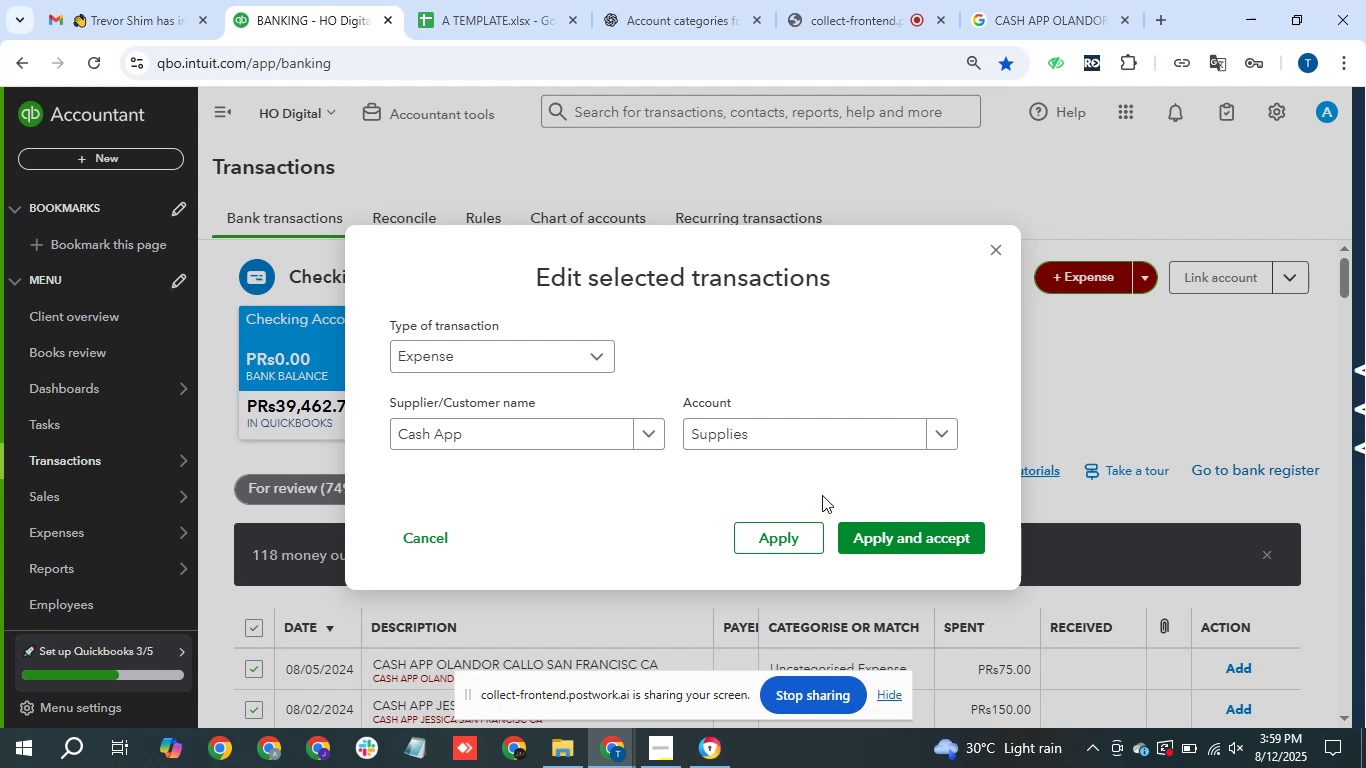 
left_click([901, 530])
 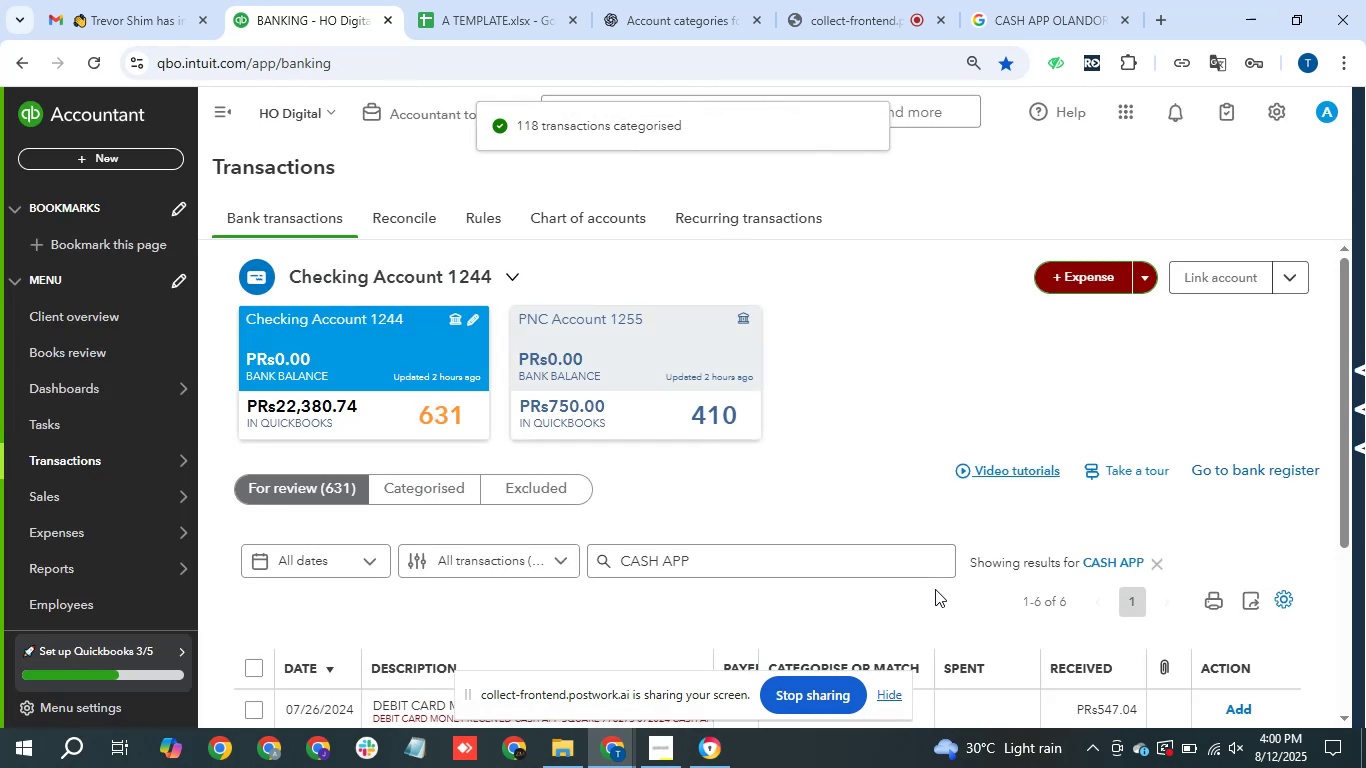 
wait(26.71)
 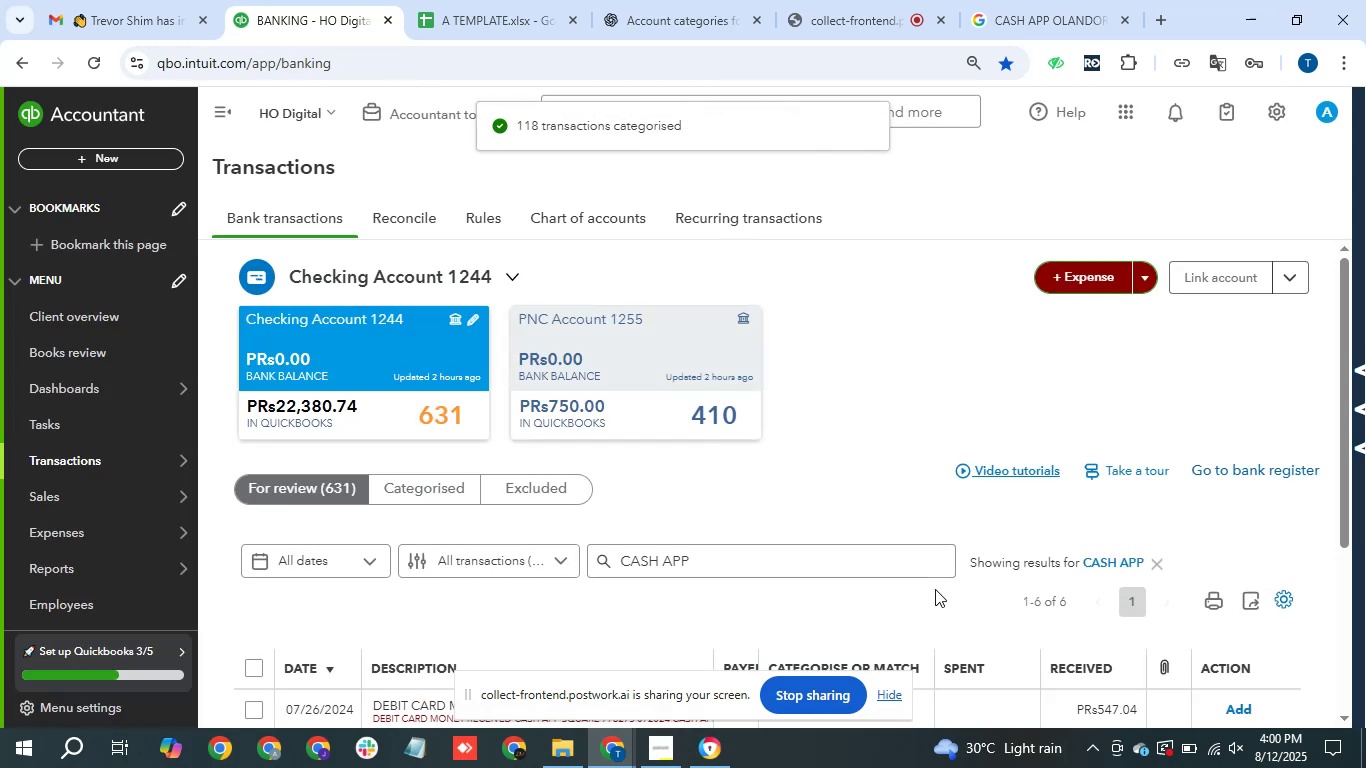 
left_click([1164, 565])
 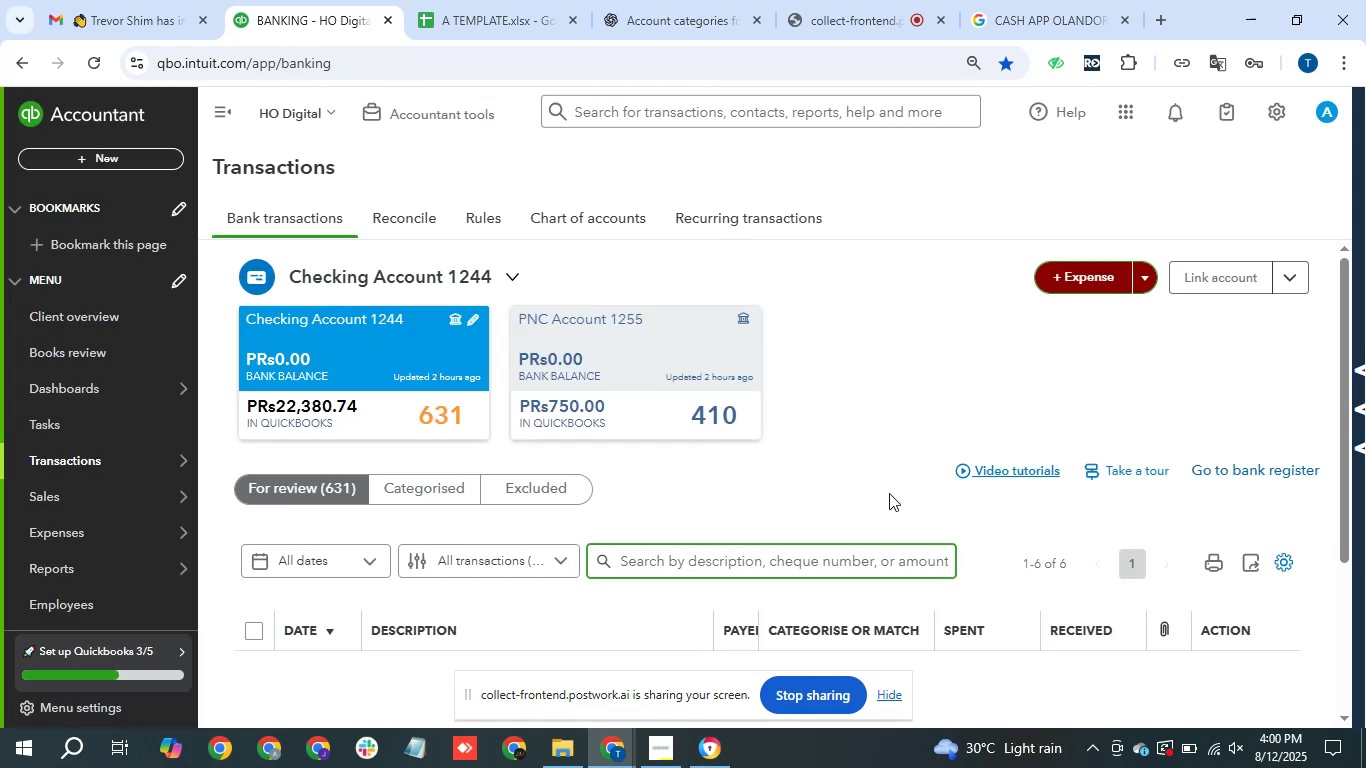 
scroll: coordinate [749, 492], scroll_direction: down, amount: 1.0
 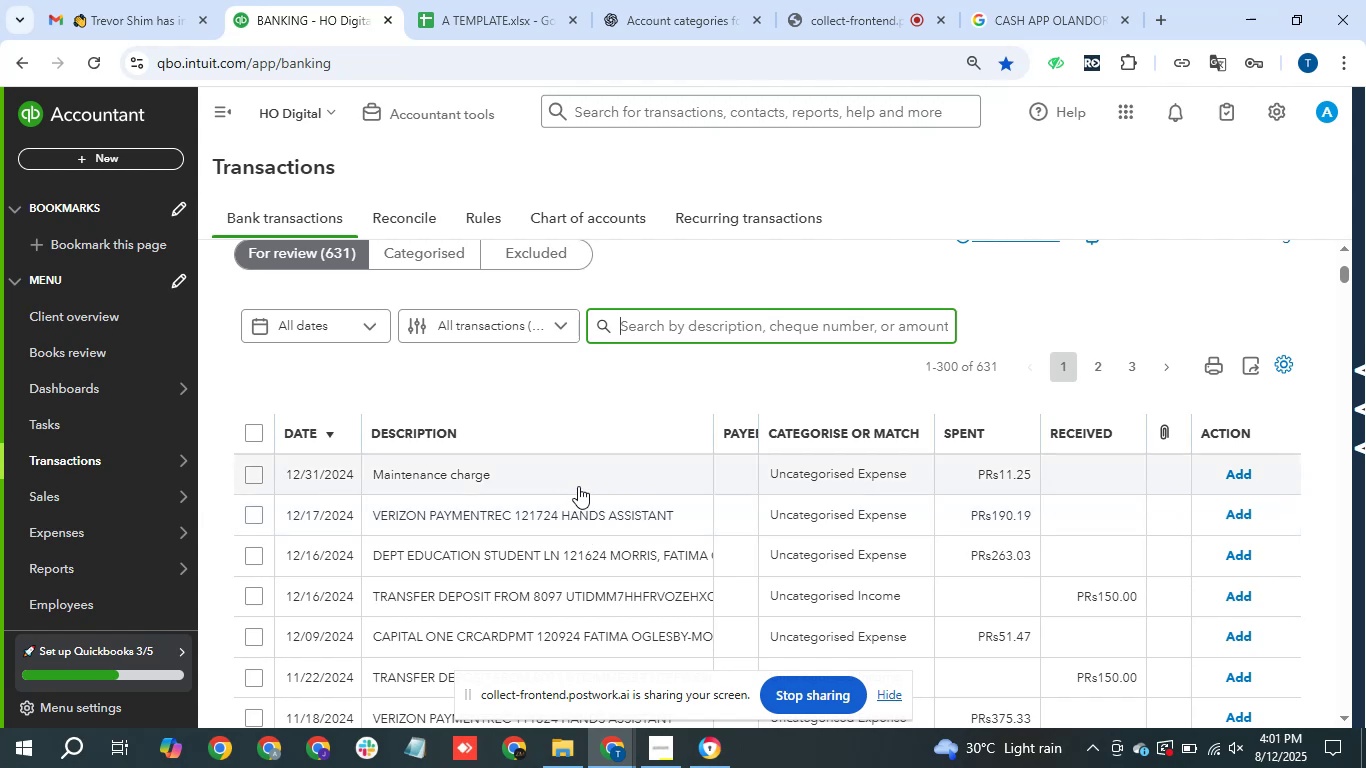 
wait(65.44)
 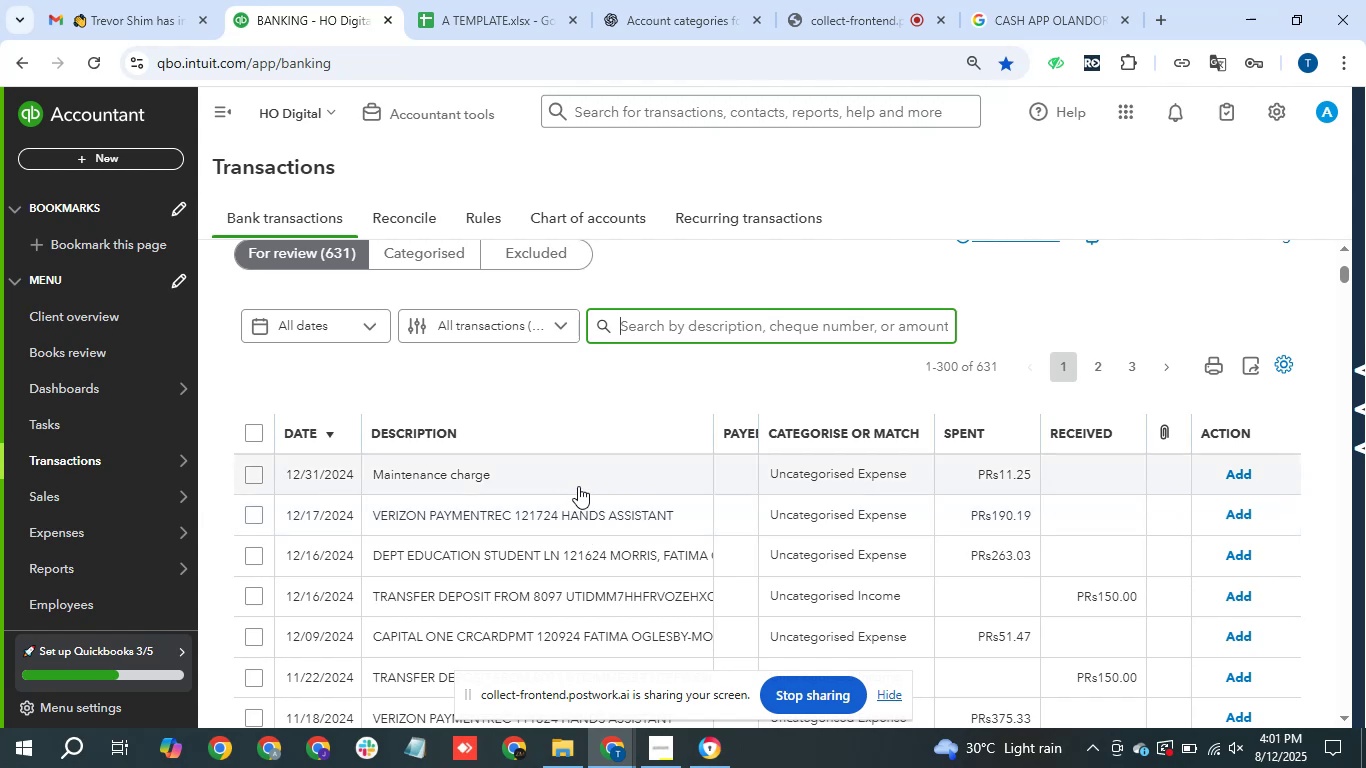 
scroll: coordinate [452, 559], scroll_direction: down, amount: 1.0
 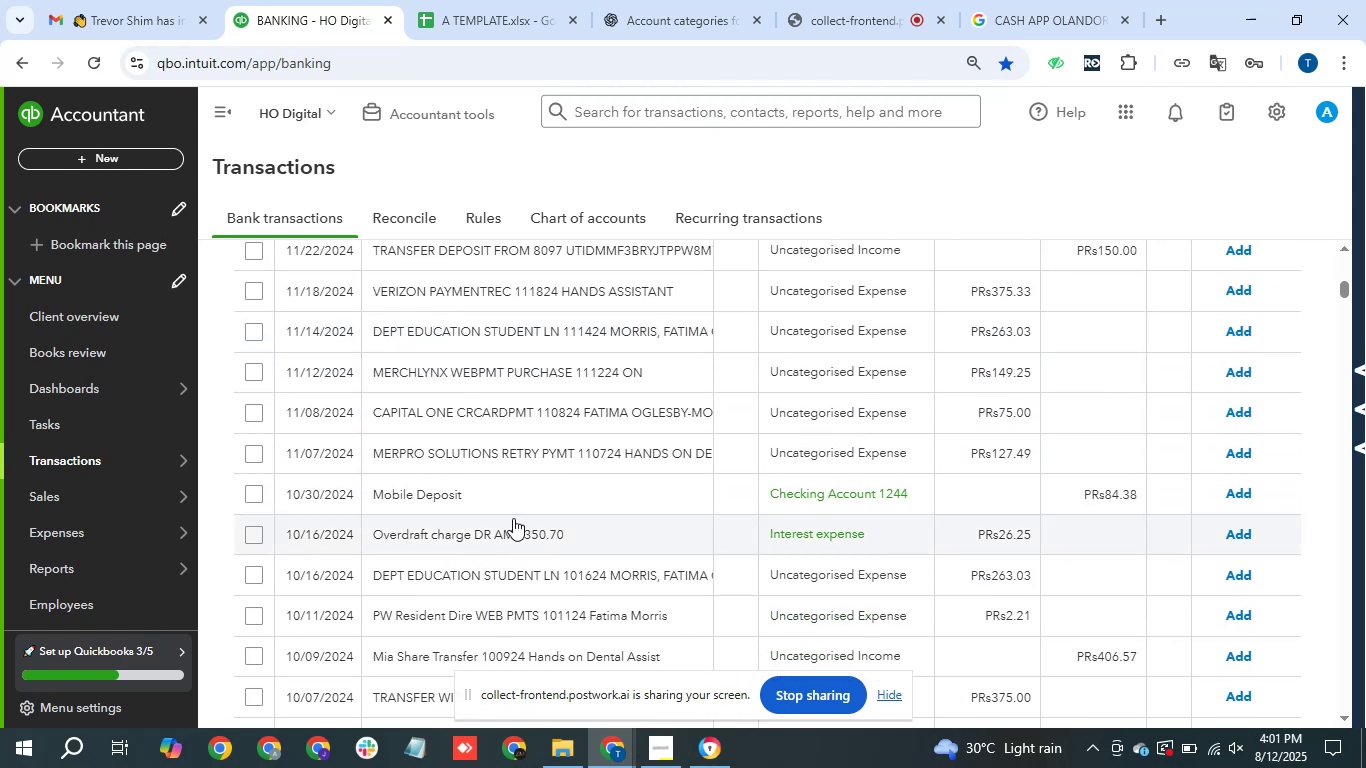 
scroll: coordinate [508, 496], scroll_direction: up, amount: 1.0
 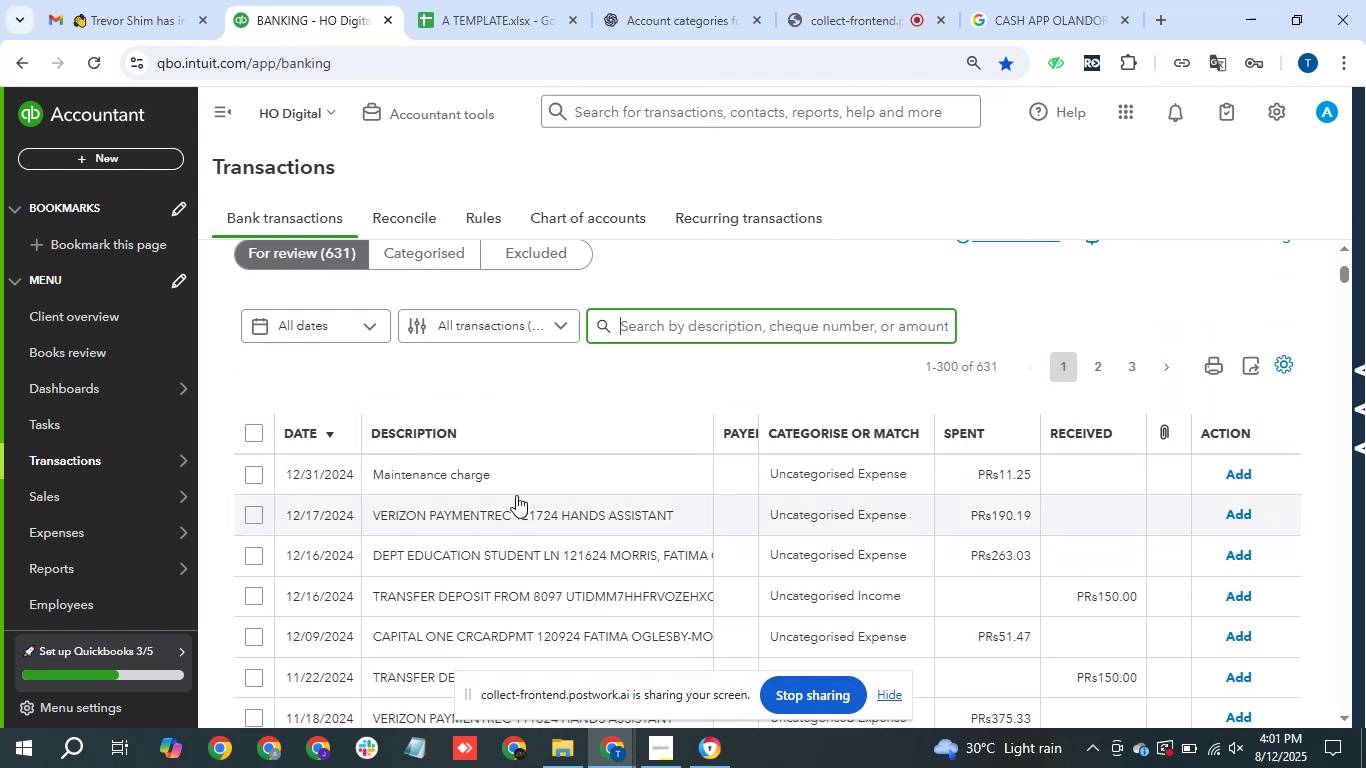 
scroll: coordinate [597, 518], scroll_direction: down, amount: 38.0
 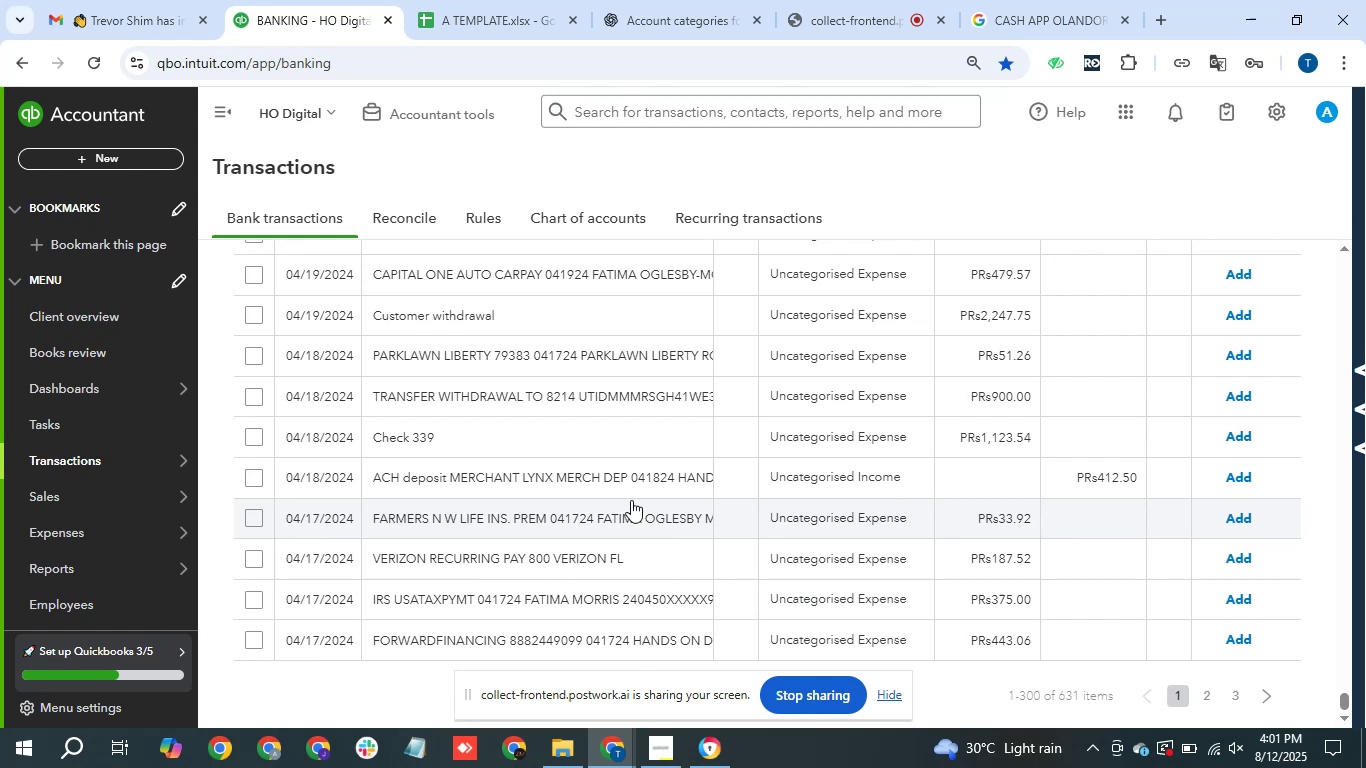 
scroll: coordinate [628, 440], scroll_direction: up, amount: 26.0
 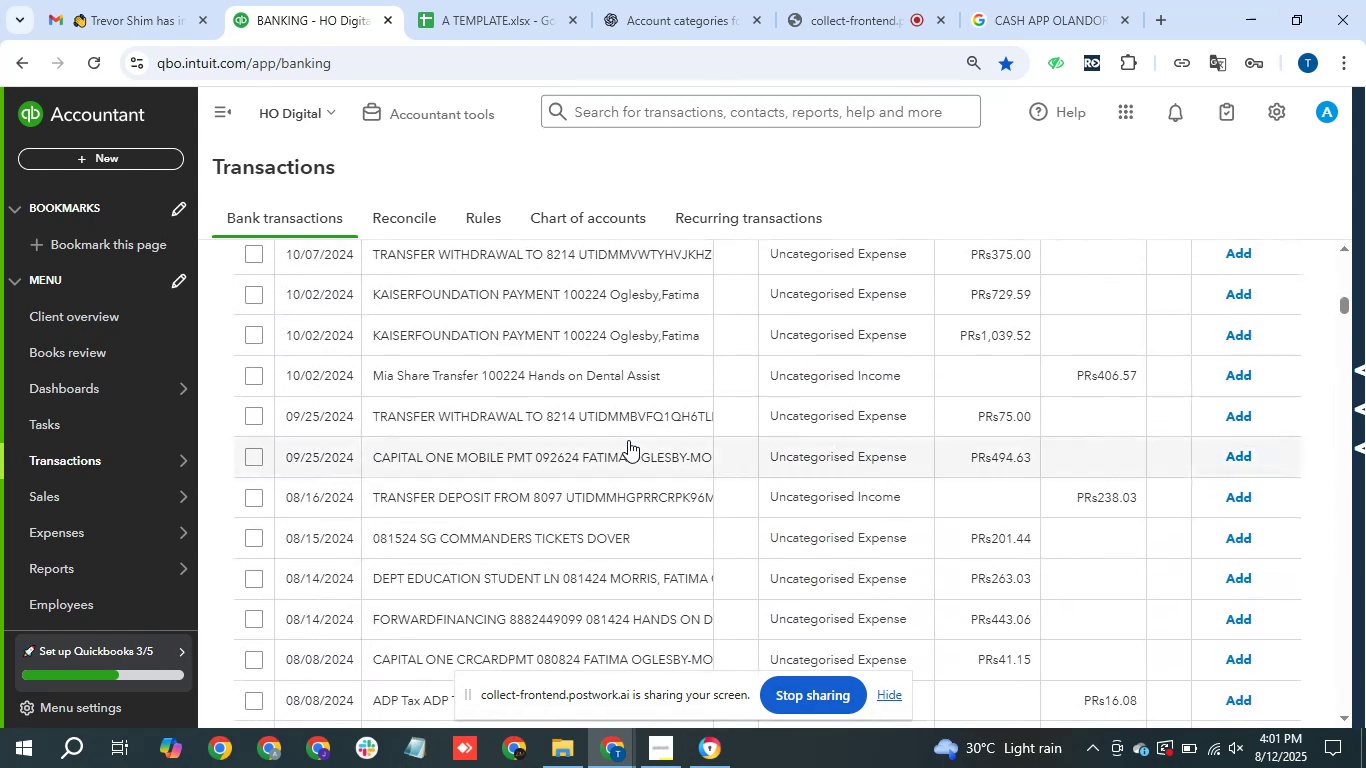 
scroll: coordinate [628, 440], scroll_direction: down, amount: 3.0
 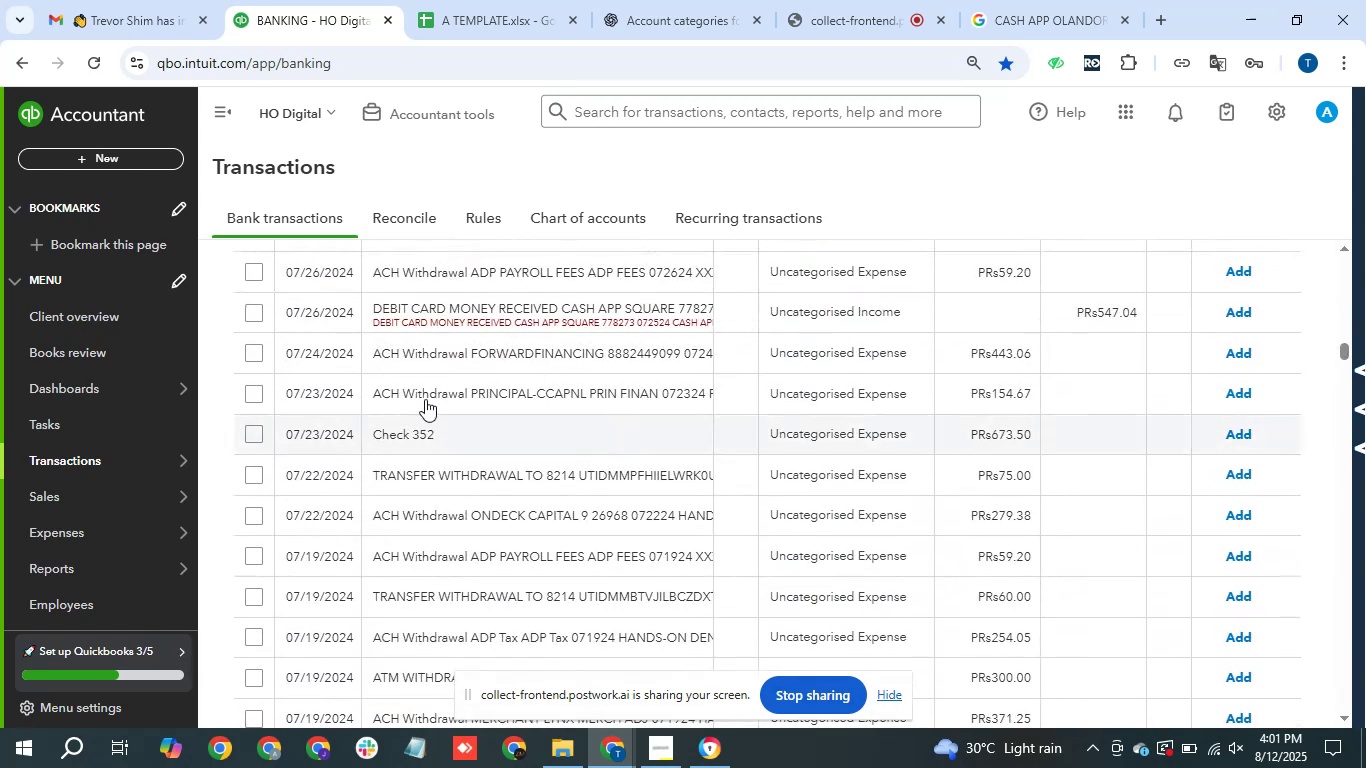 
scroll: coordinate [581, 449], scroll_direction: up, amount: 5.0
 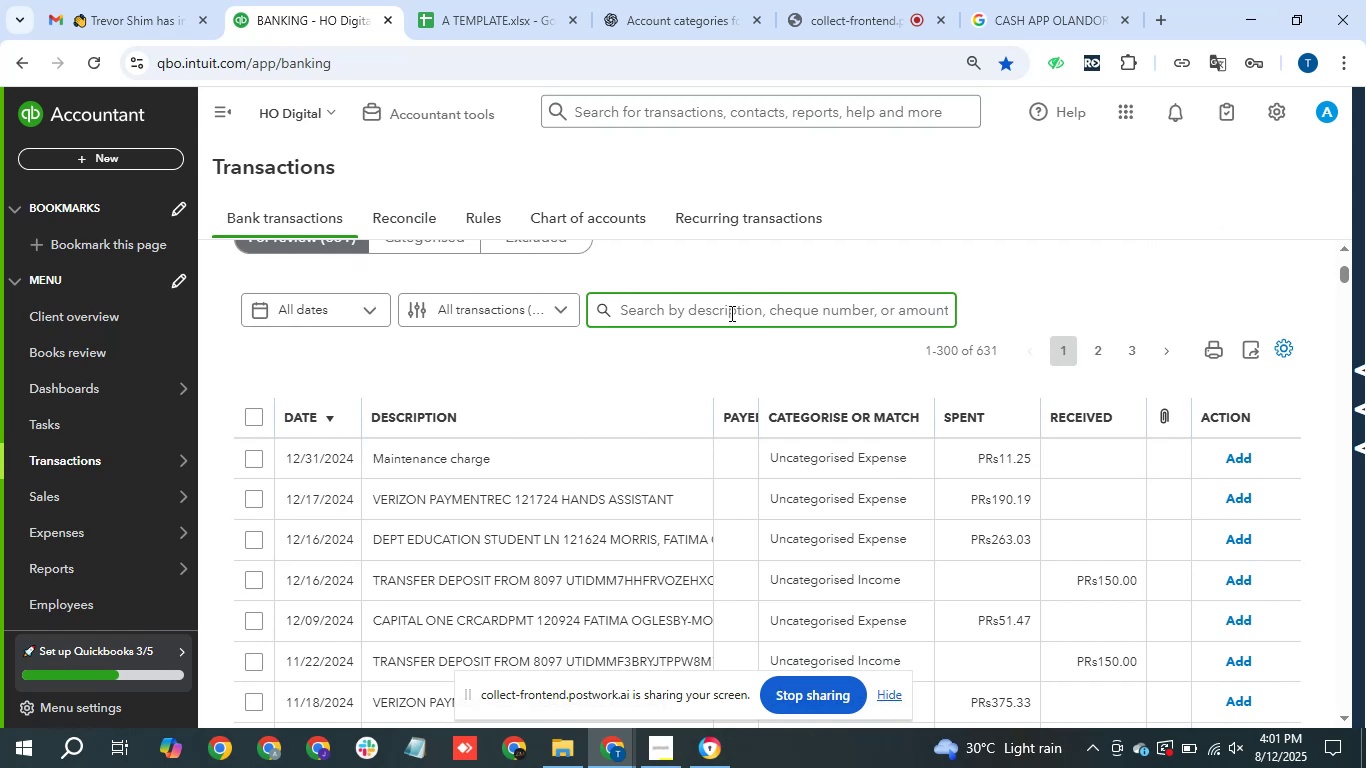 
type(ACH)
 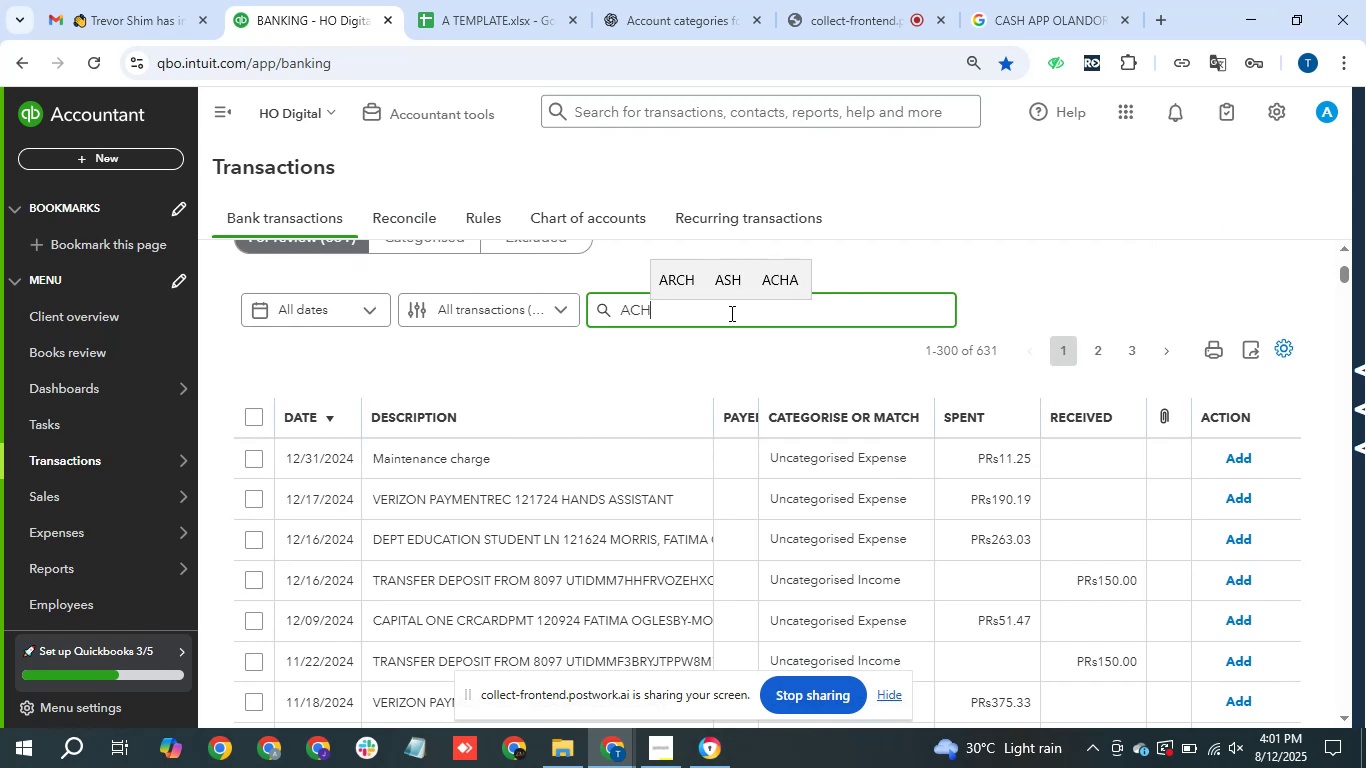 
key(Enter)
 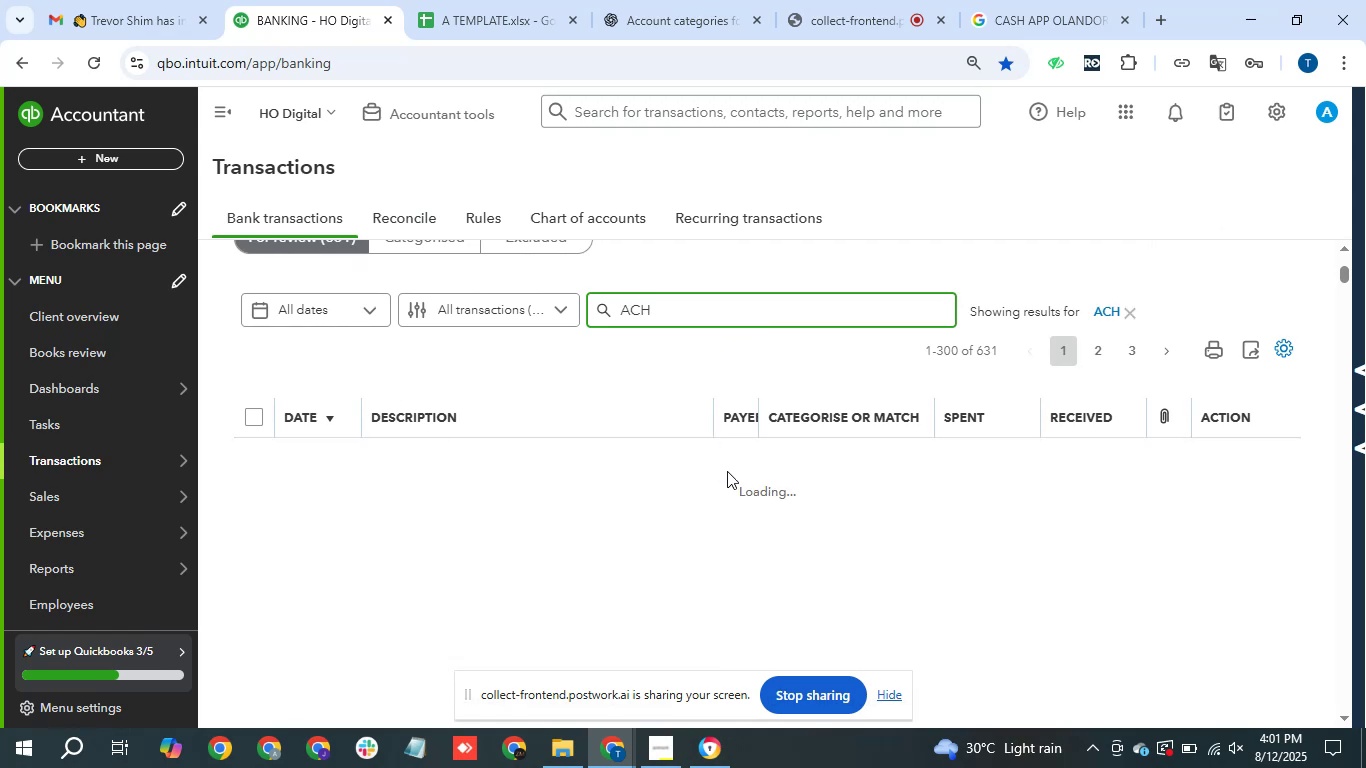 
wait(9.86)
 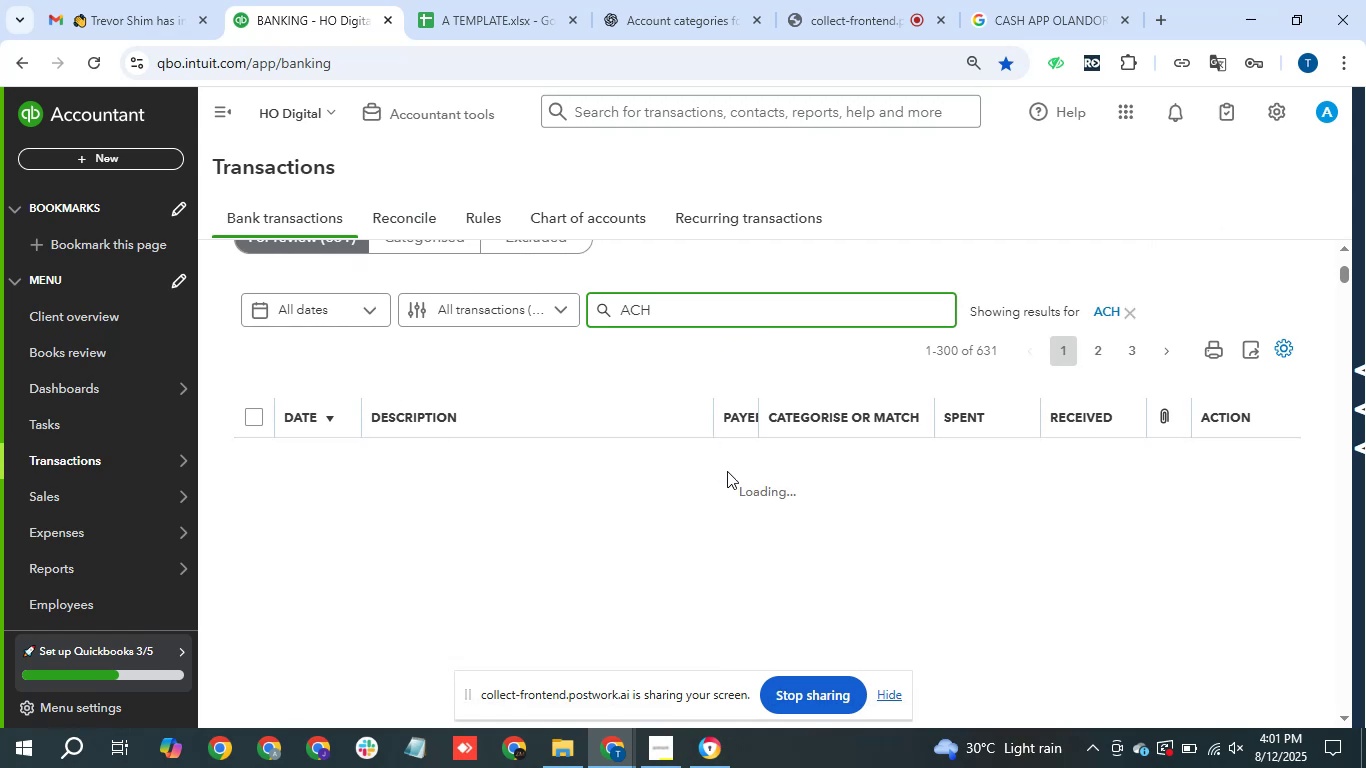 
left_click([1131, 16])
 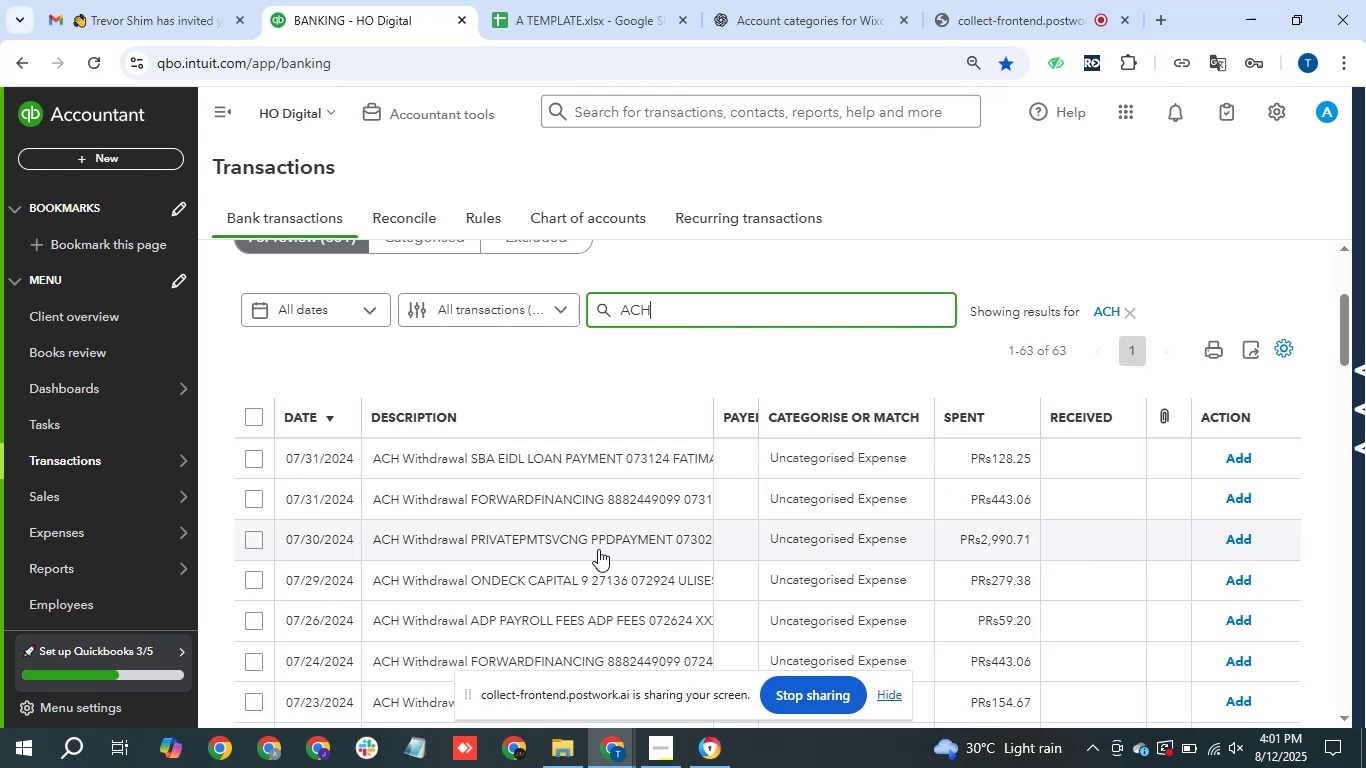 
scroll: coordinate [642, 451], scroll_direction: down, amount: 5.0
 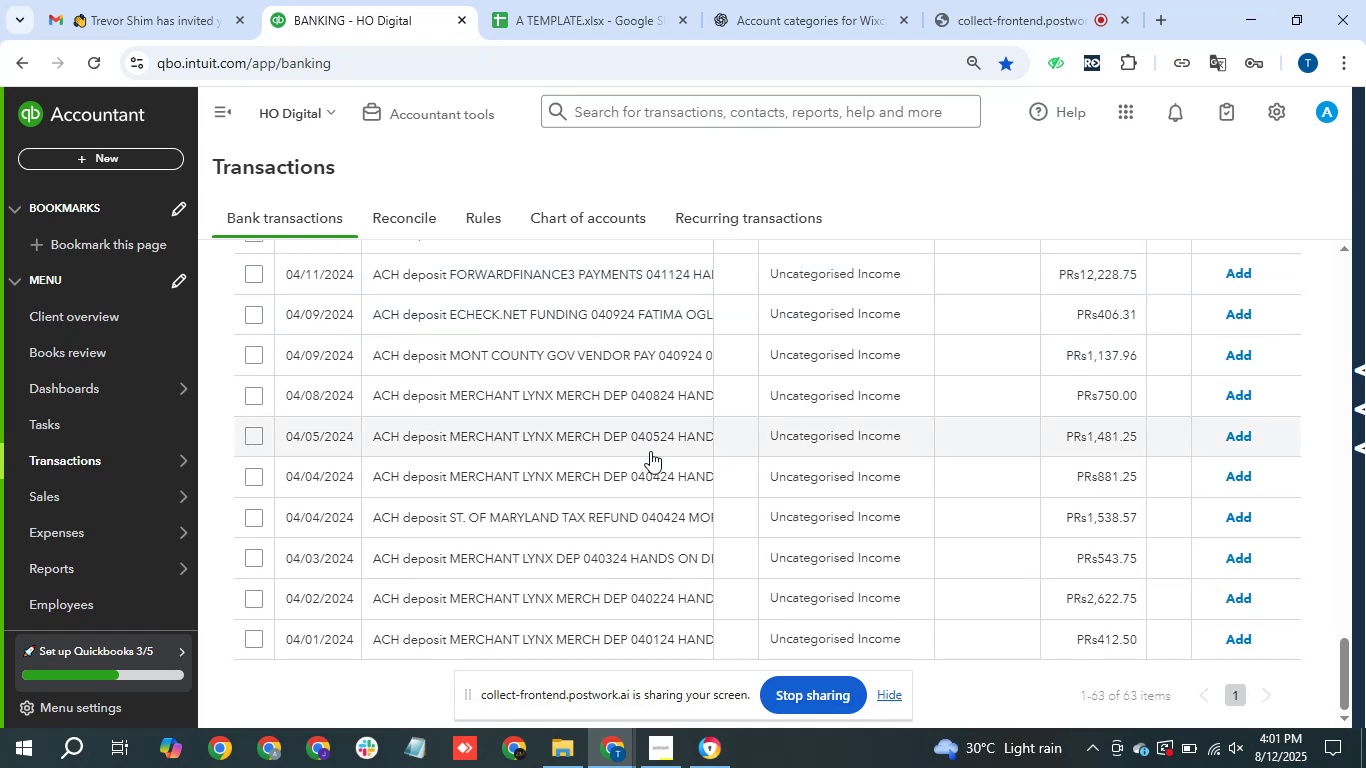 
scroll: coordinate [652, 451], scroll_direction: up, amount: 8.0
 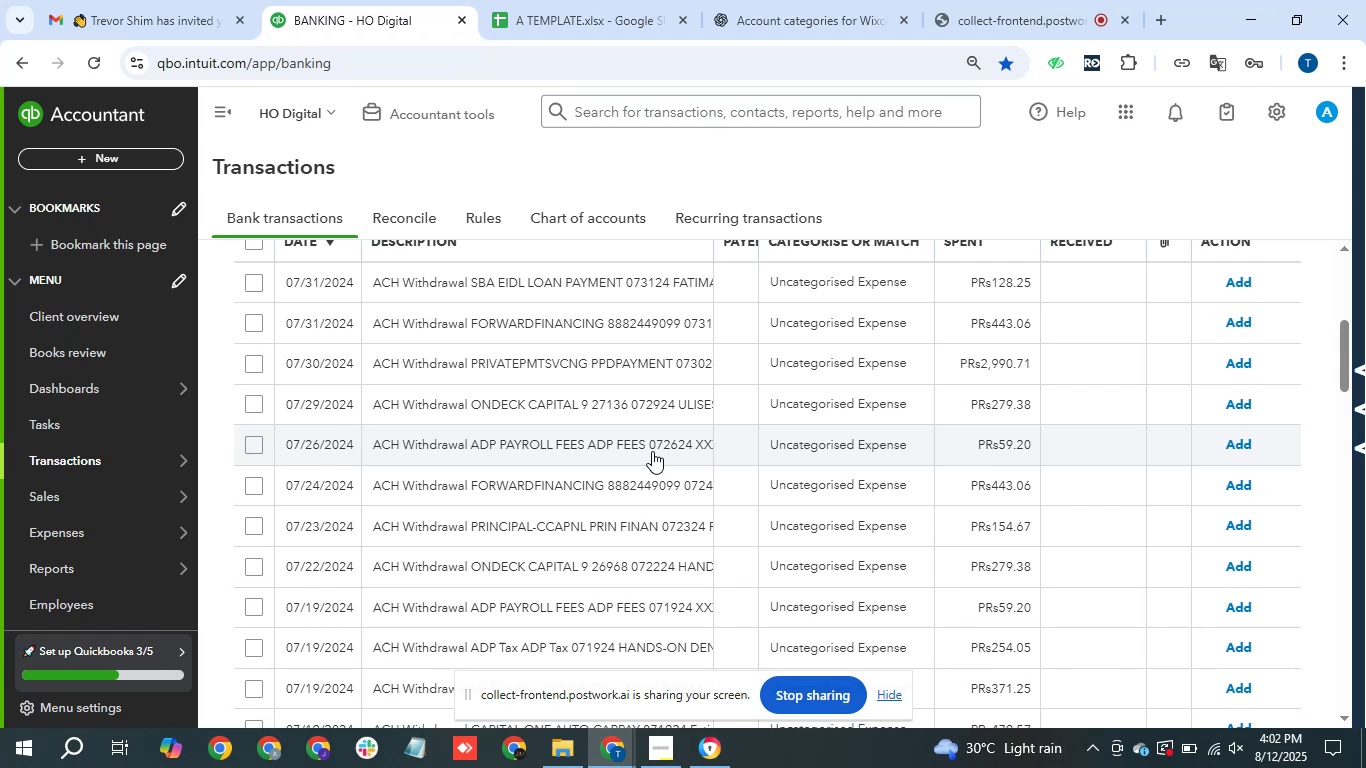 
wait(12.31)
 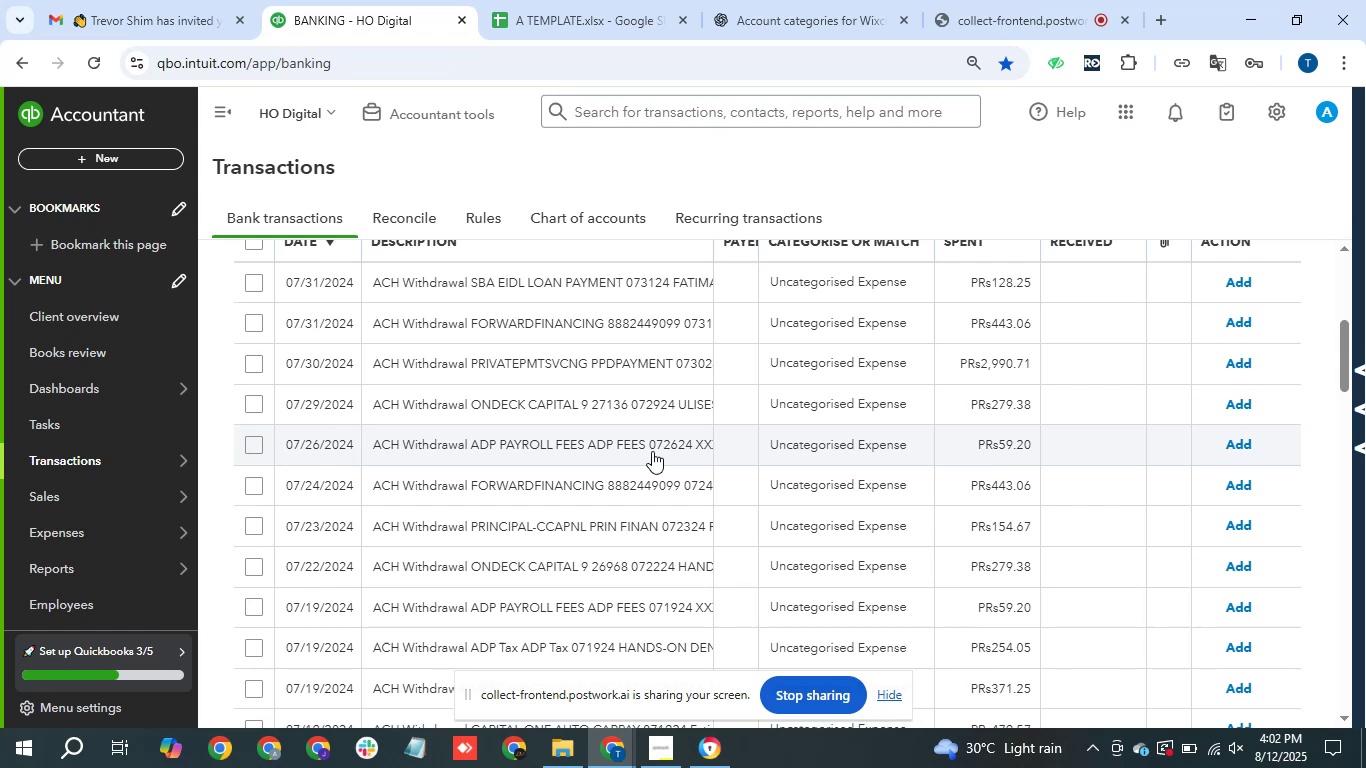 
scroll: coordinate [595, 396], scroll_direction: up, amount: 3.0
 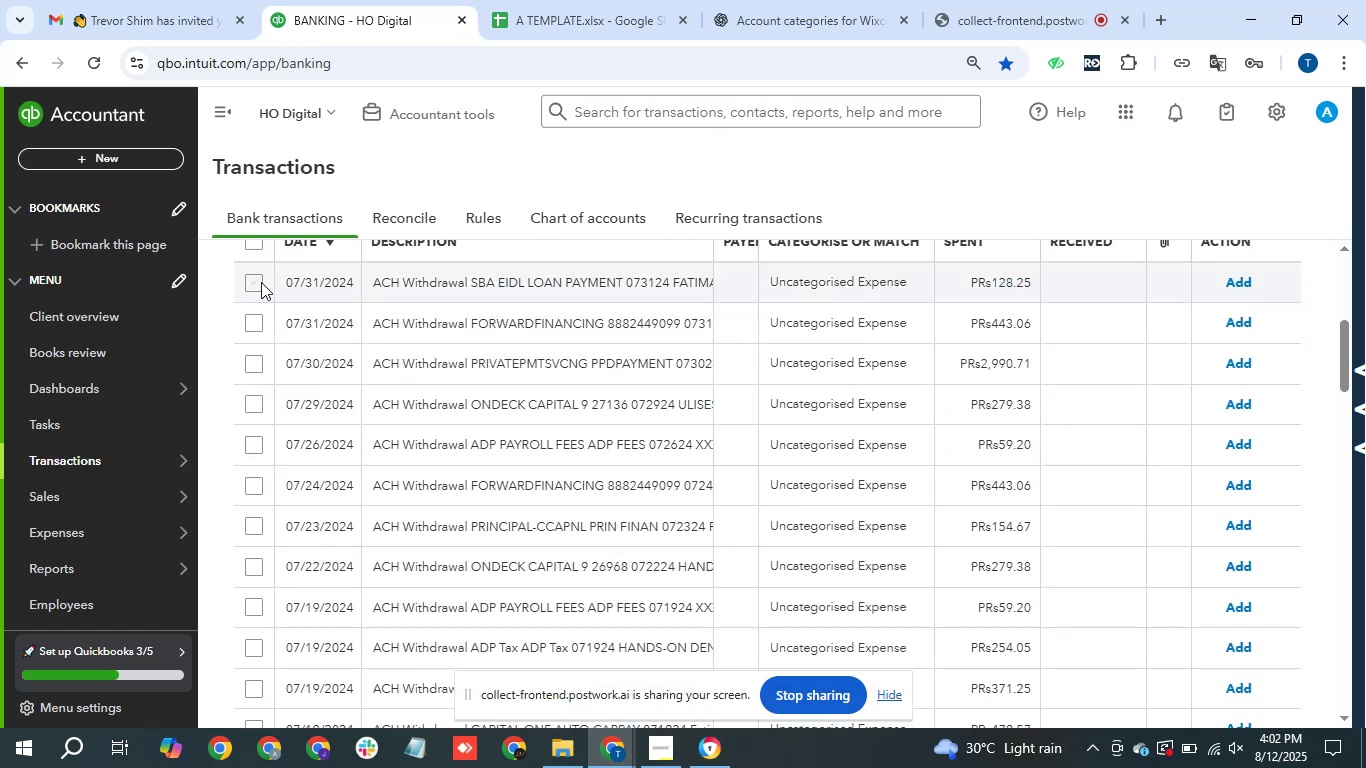 
left_click([261, 282])
 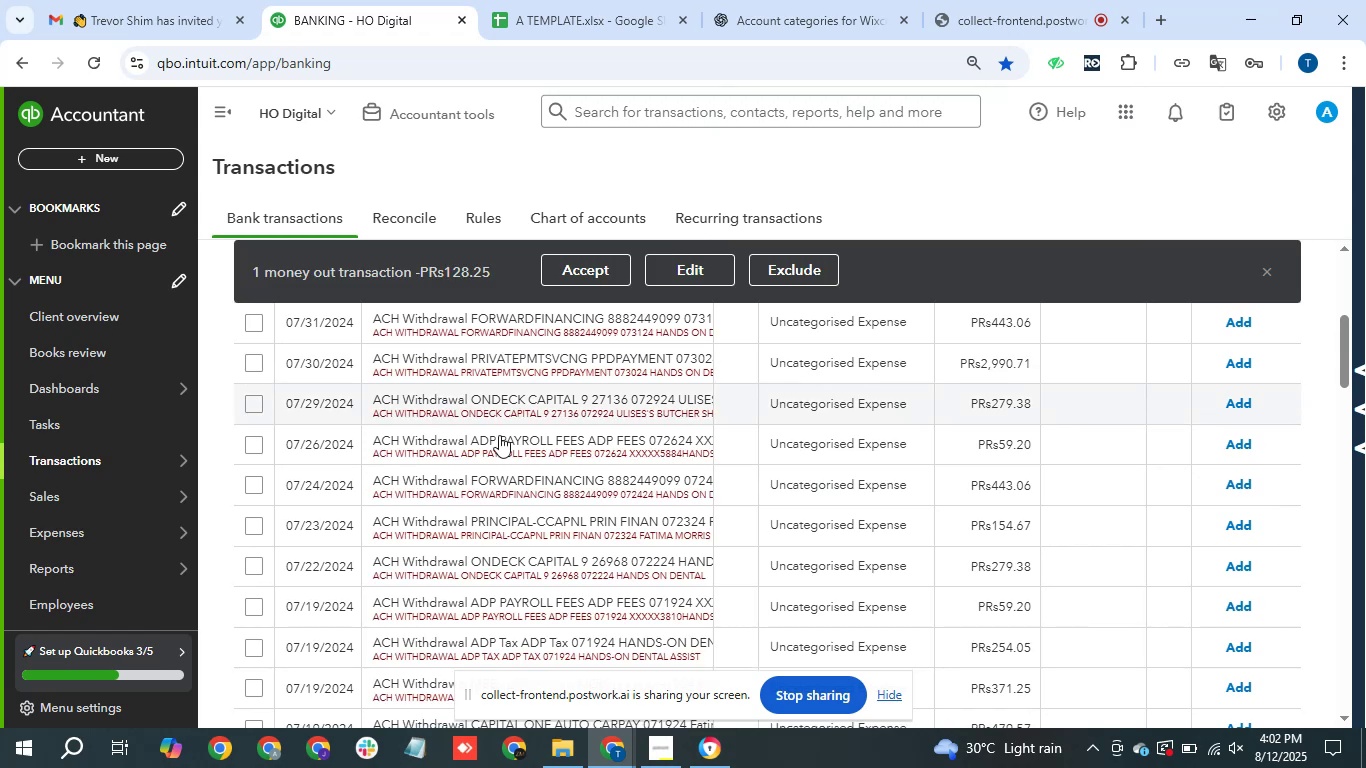 
scroll: coordinate [702, 493], scroll_direction: down, amount: 2.0
 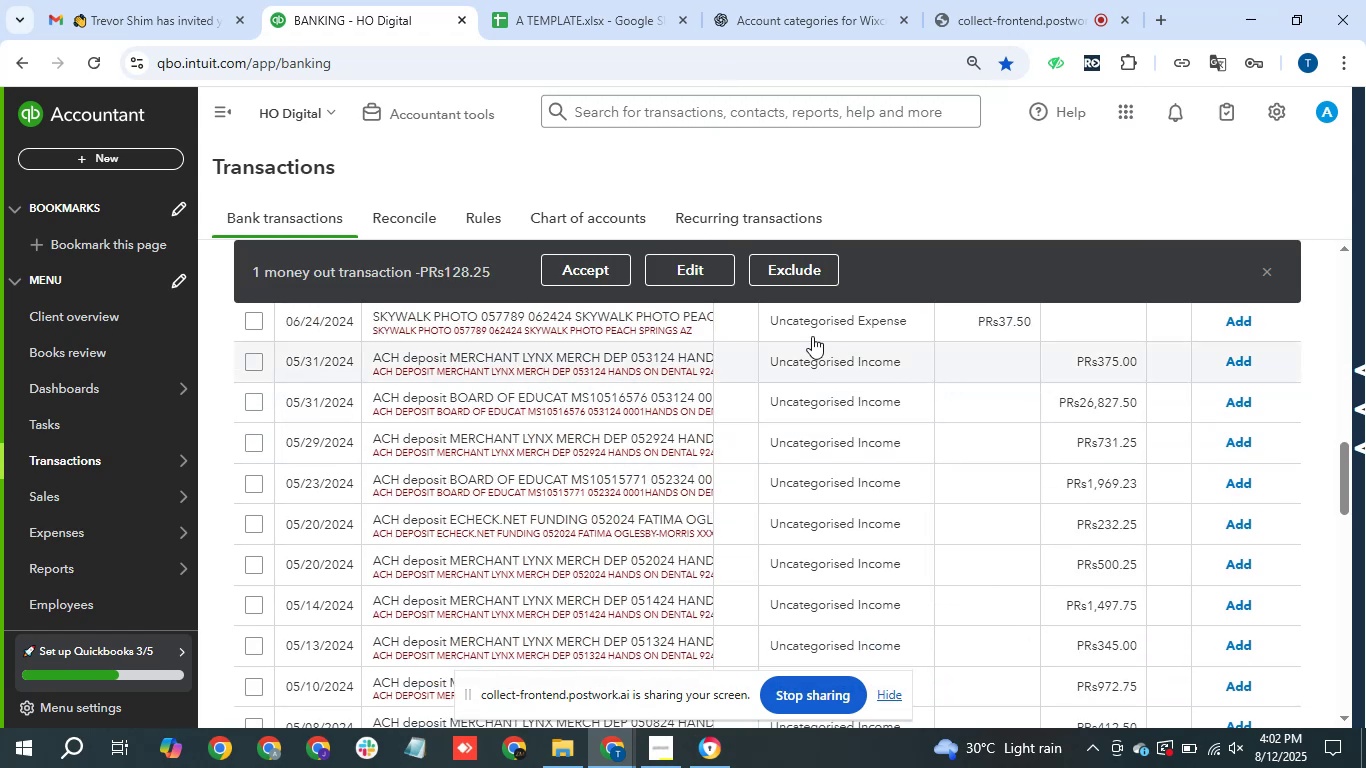 
hold_key(key=ShiftLeft, duration=1.12)
left_click([258, 322])
 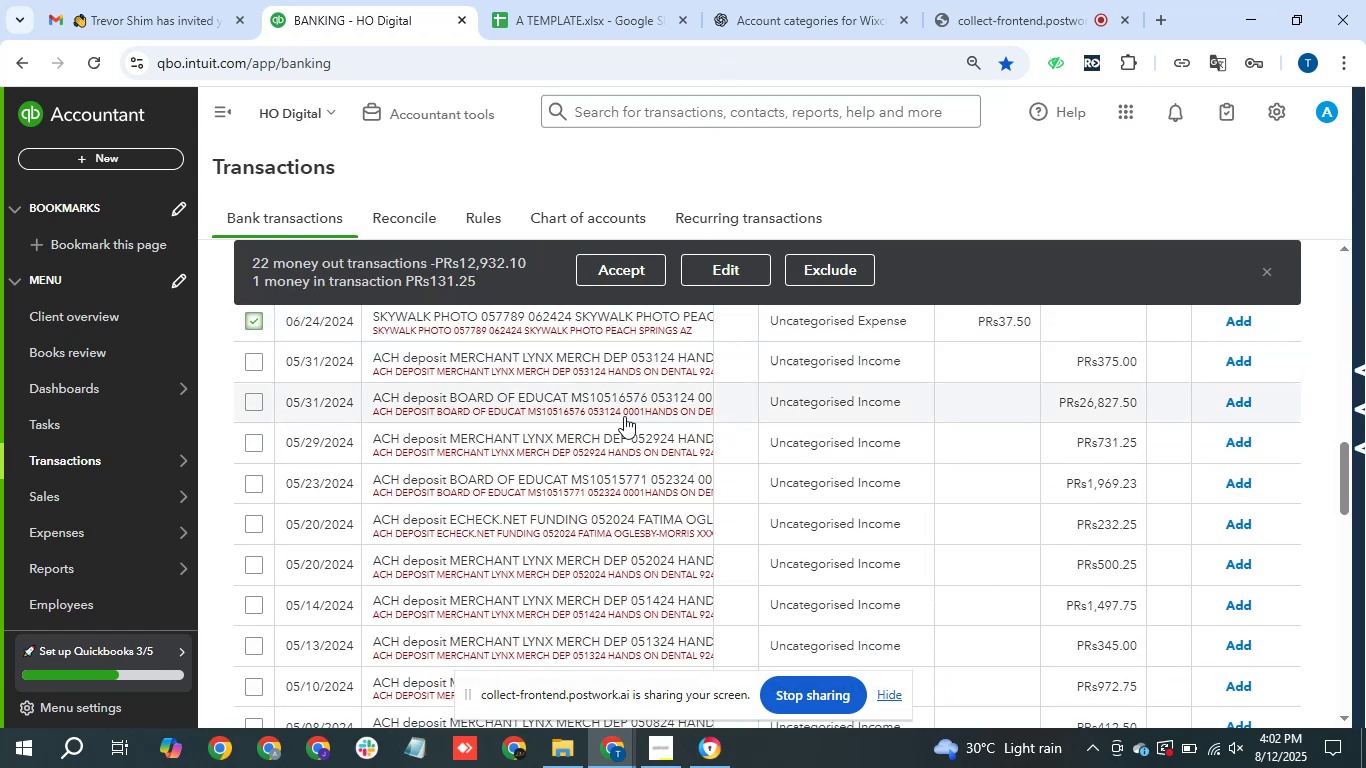 
scroll: coordinate [824, 471], scroll_direction: up, amount: 1.0
 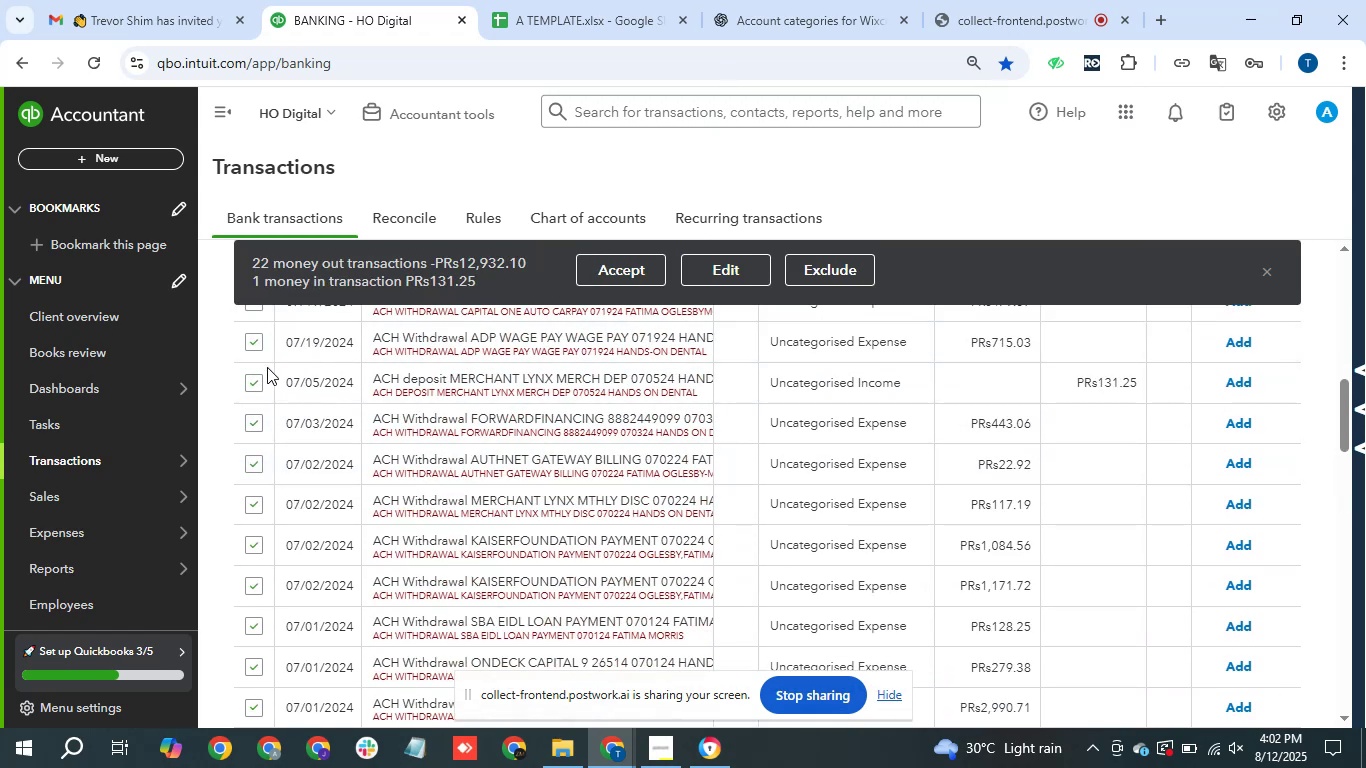 
left_click([254, 375])
 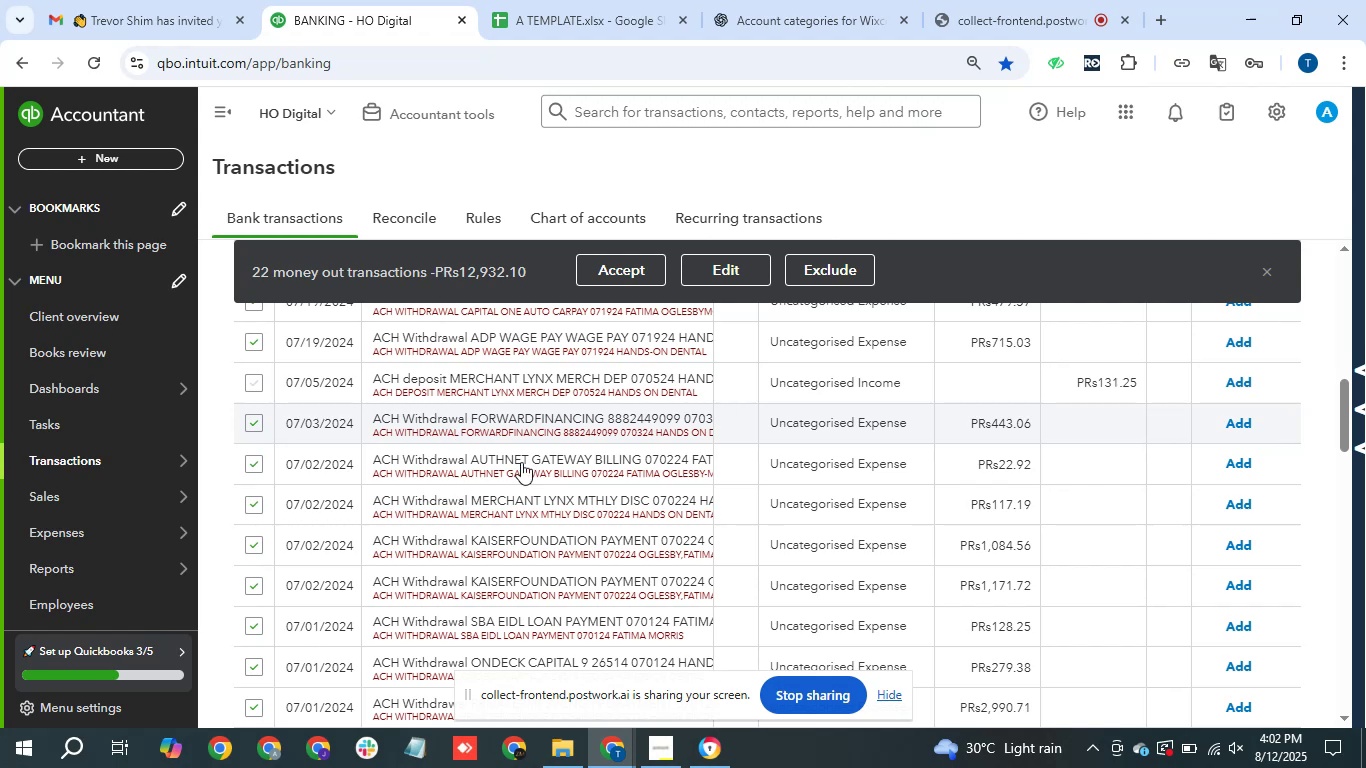 
scroll: coordinate [889, 459], scroll_direction: up, amount: 2.0
 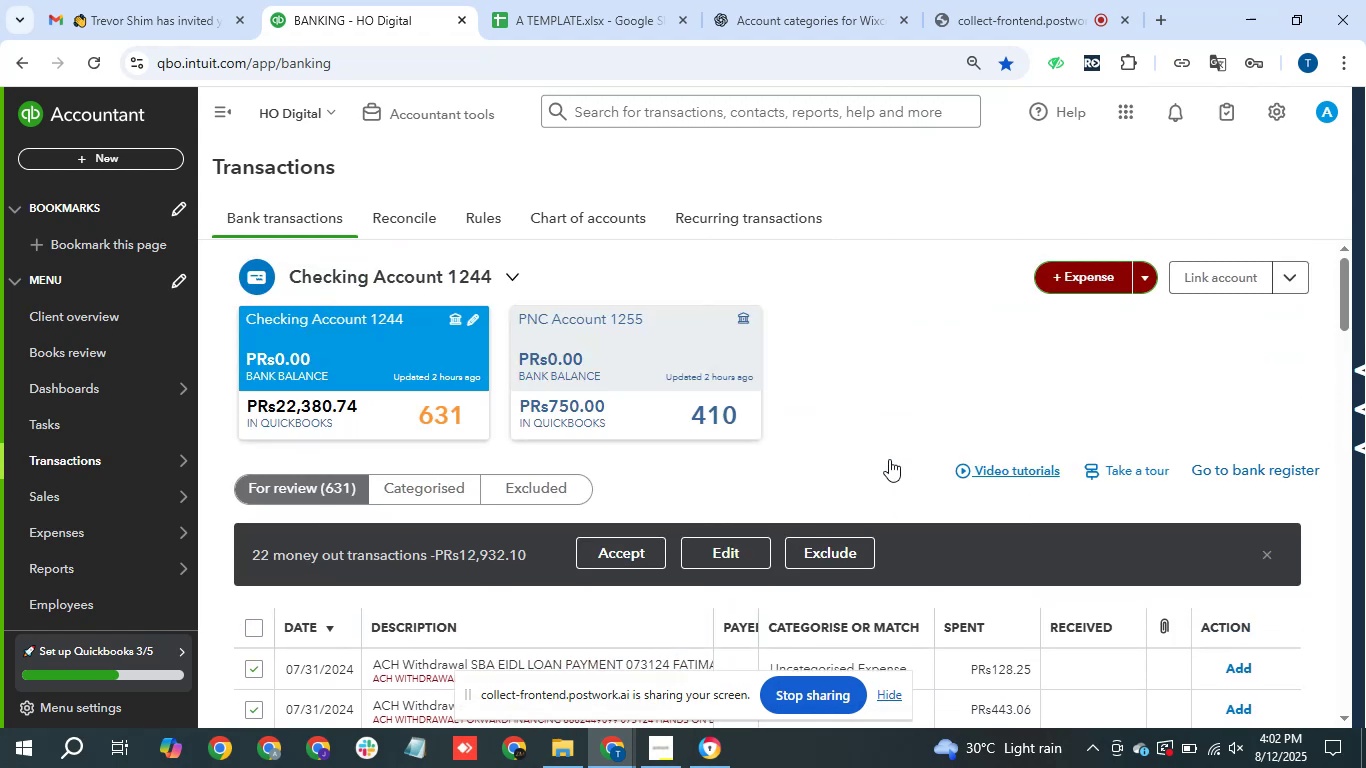 
scroll: coordinate [913, 482], scroll_direction: down, amount: 2.0
 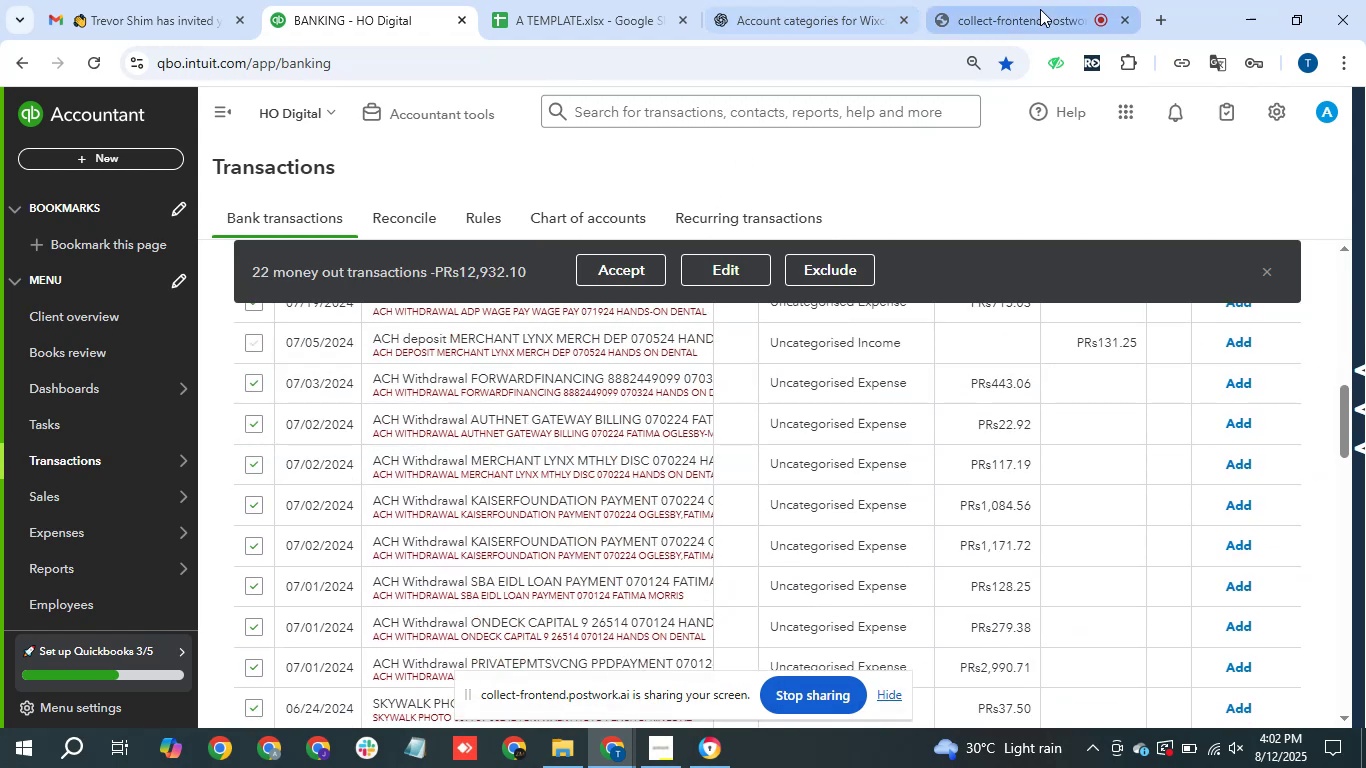 
wait(7.03)
 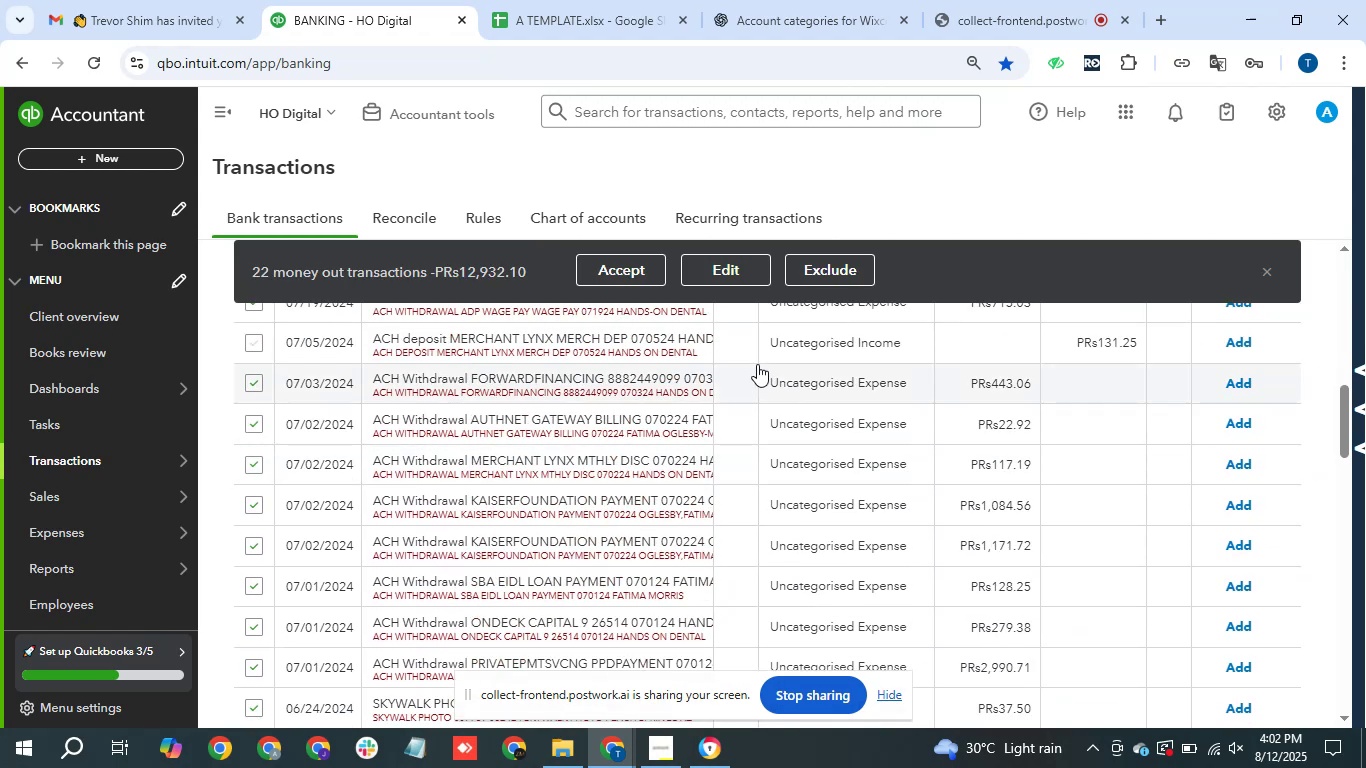 
double_click([1170, 21])
 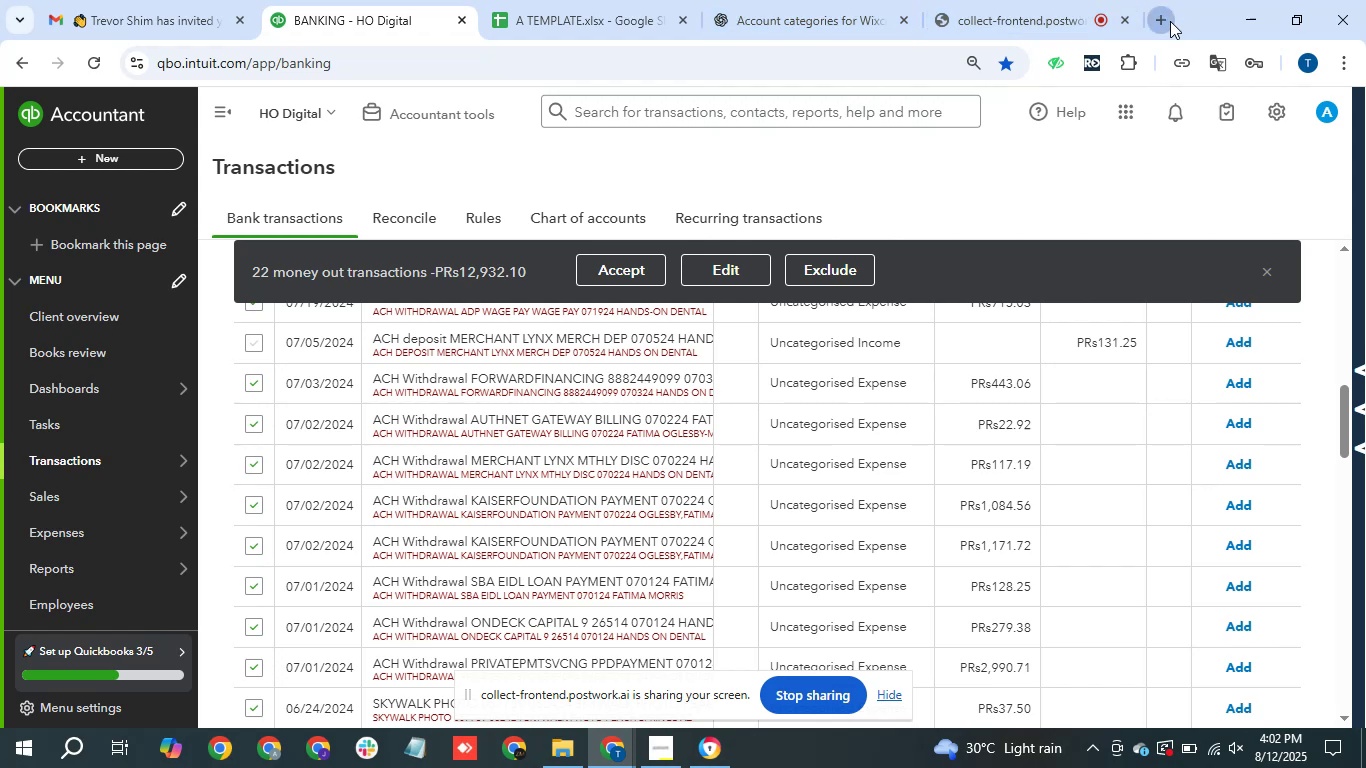 
type(ACH)
 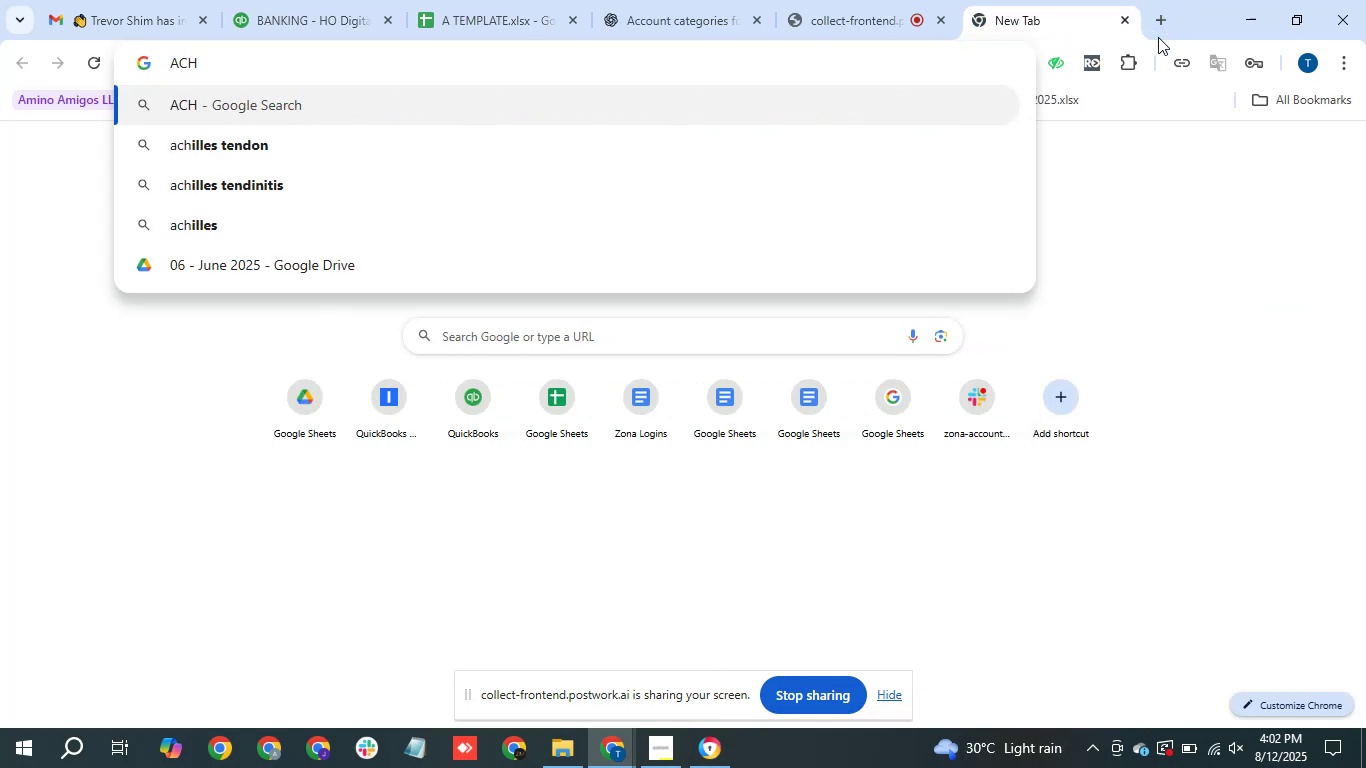 
key(Enter)
 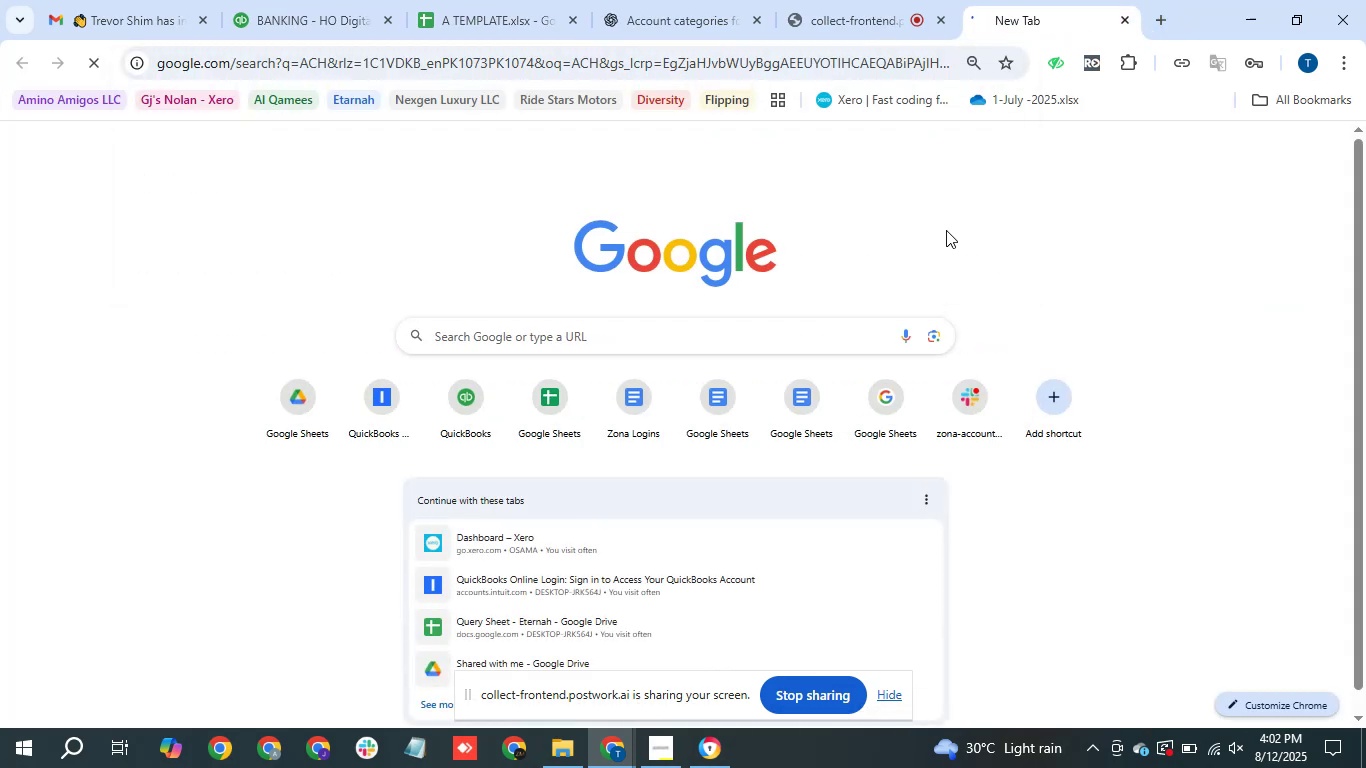 
wait(9.16)
 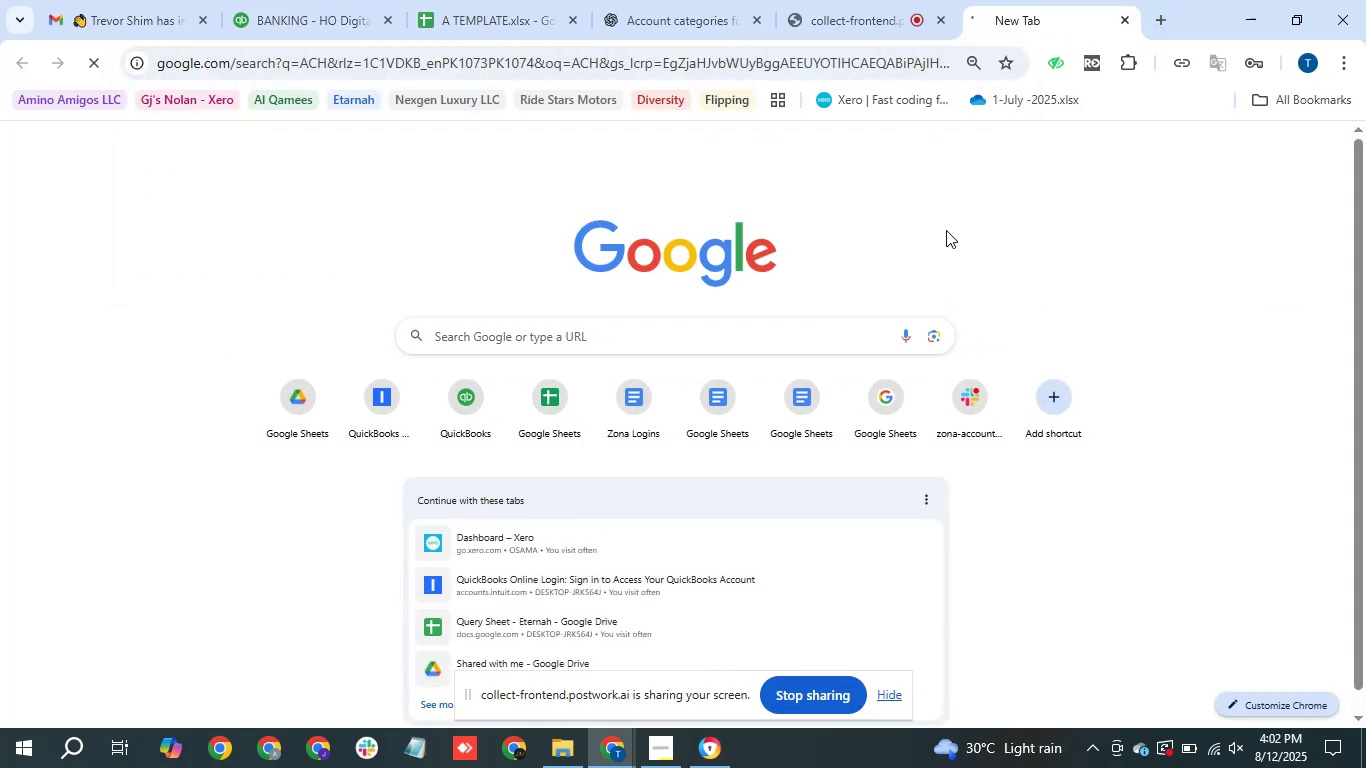 
left_click([349, 0])
 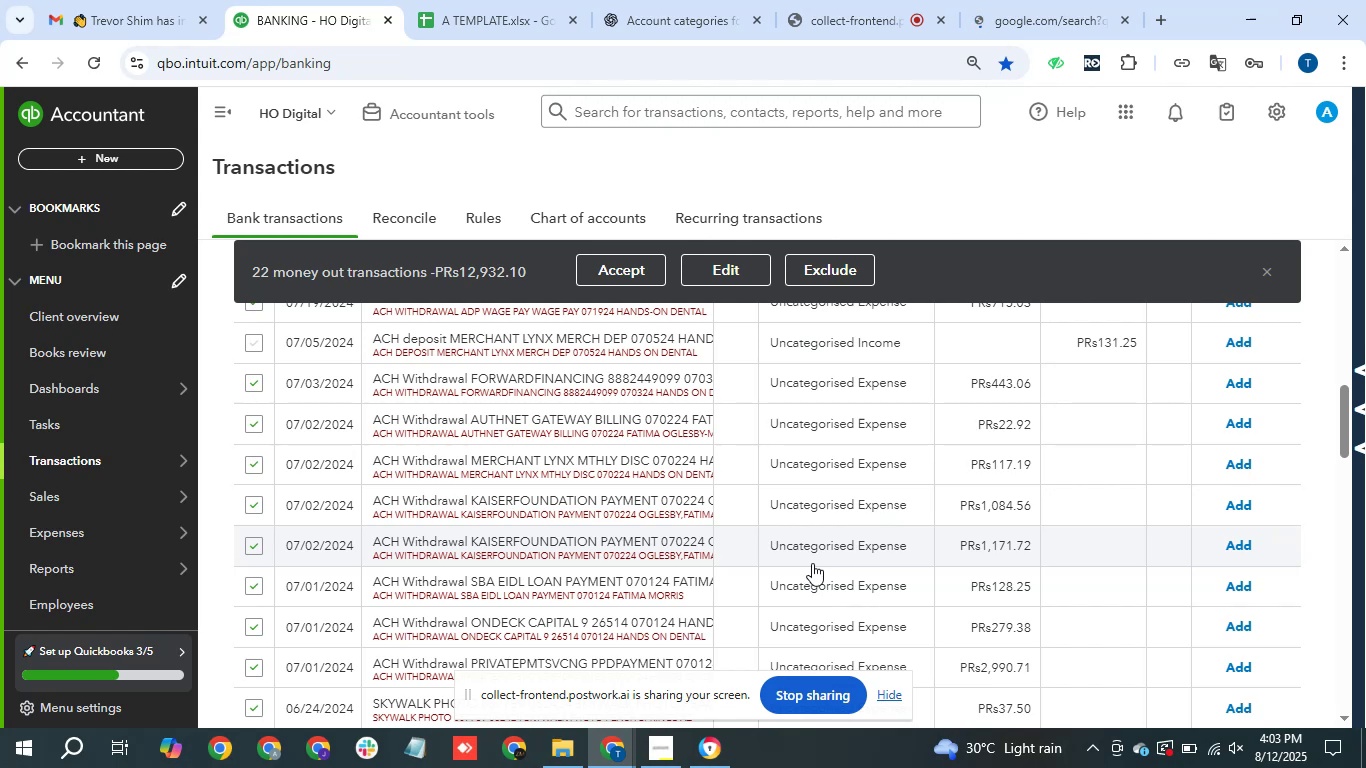 
wait(28.05)
 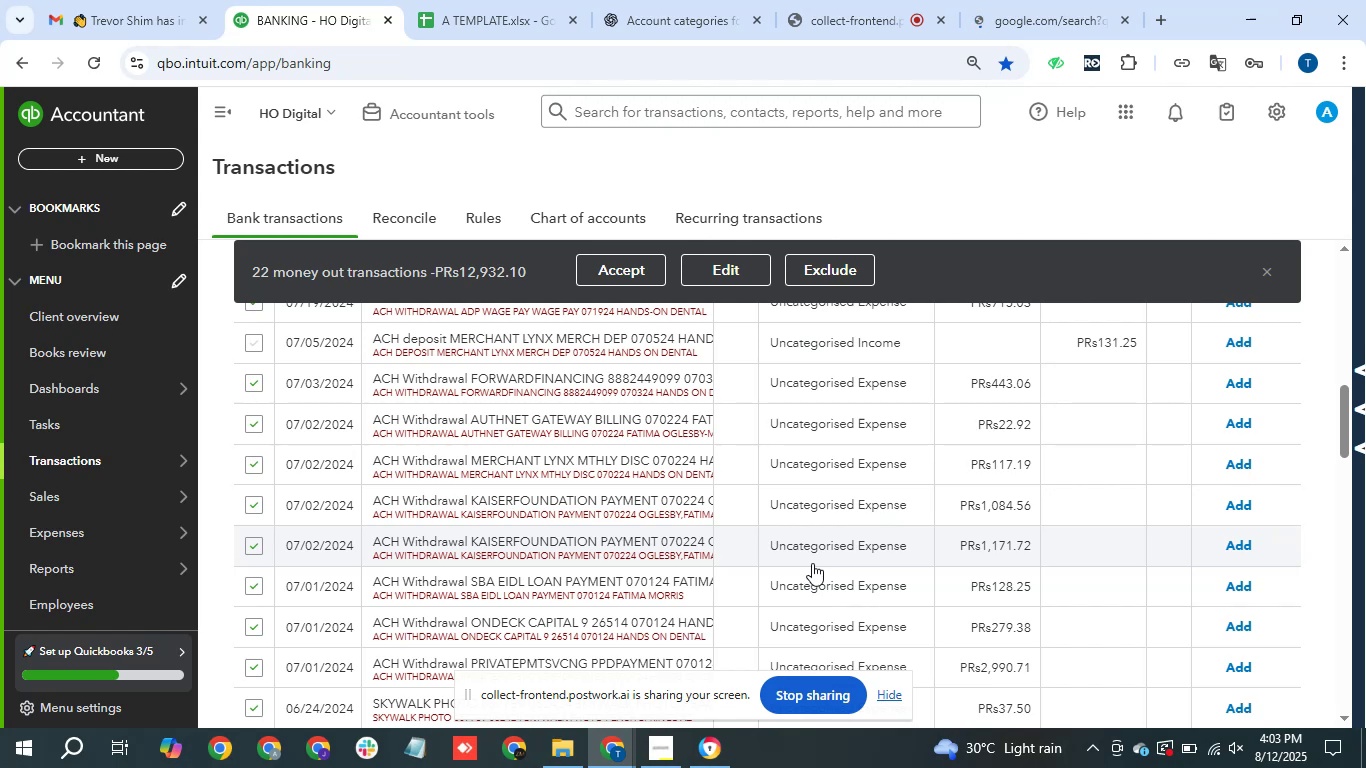 
left_click([1046, 3])
 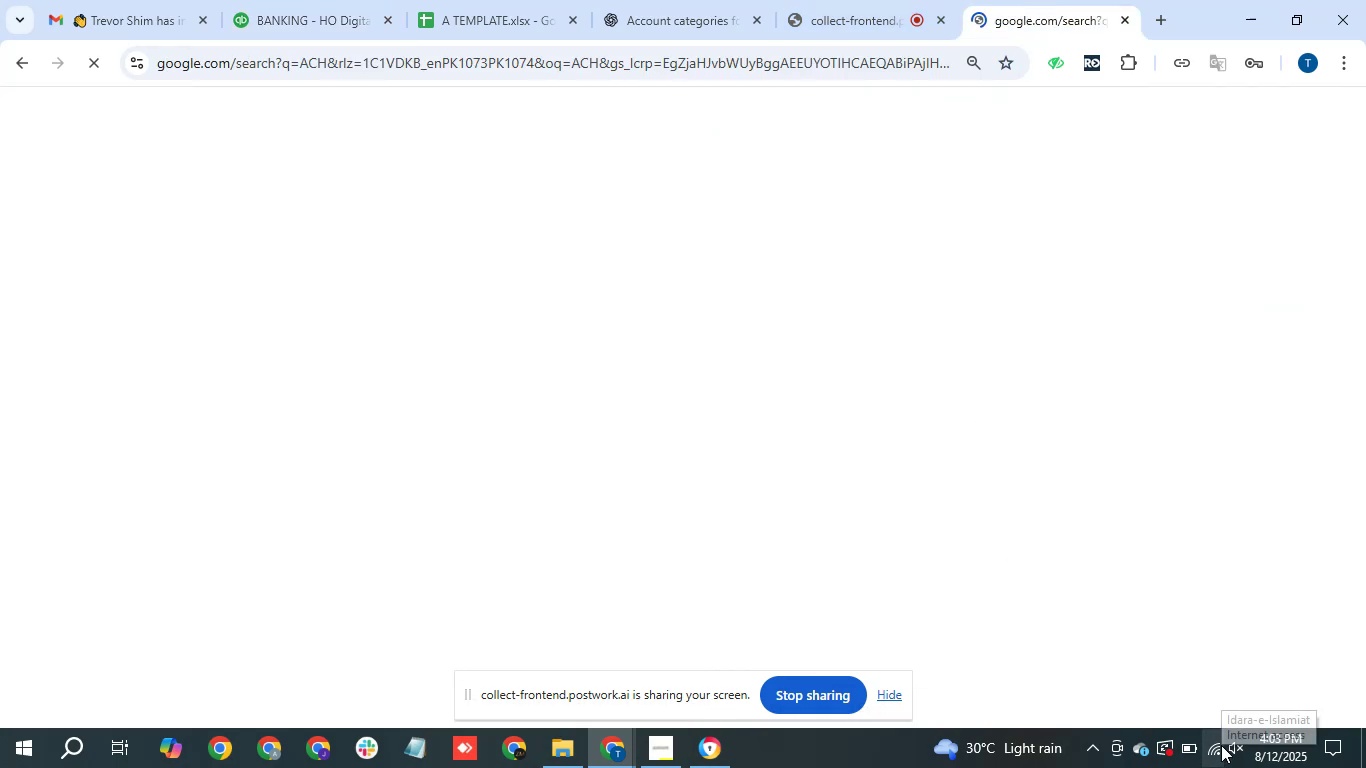 
left_click([1221, 745])
 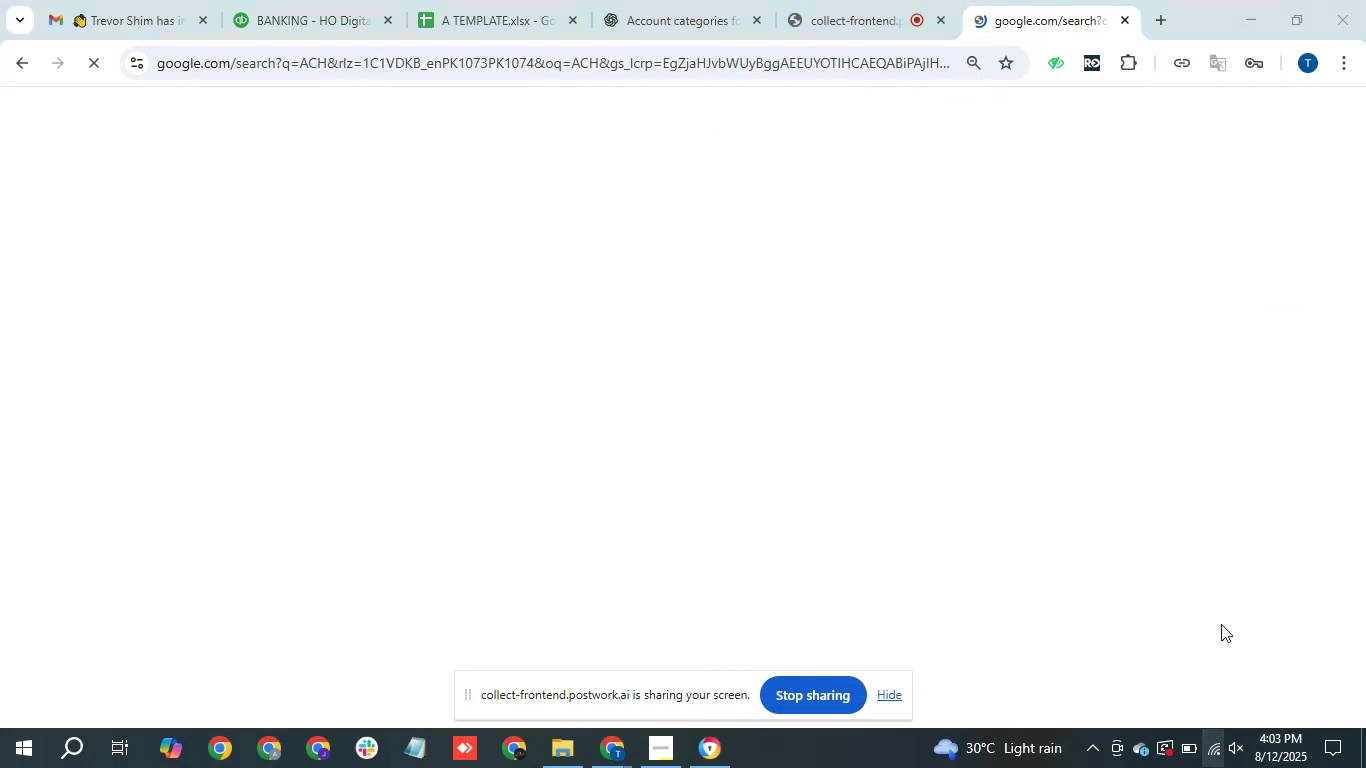 
mouse_move([1199, 353])
 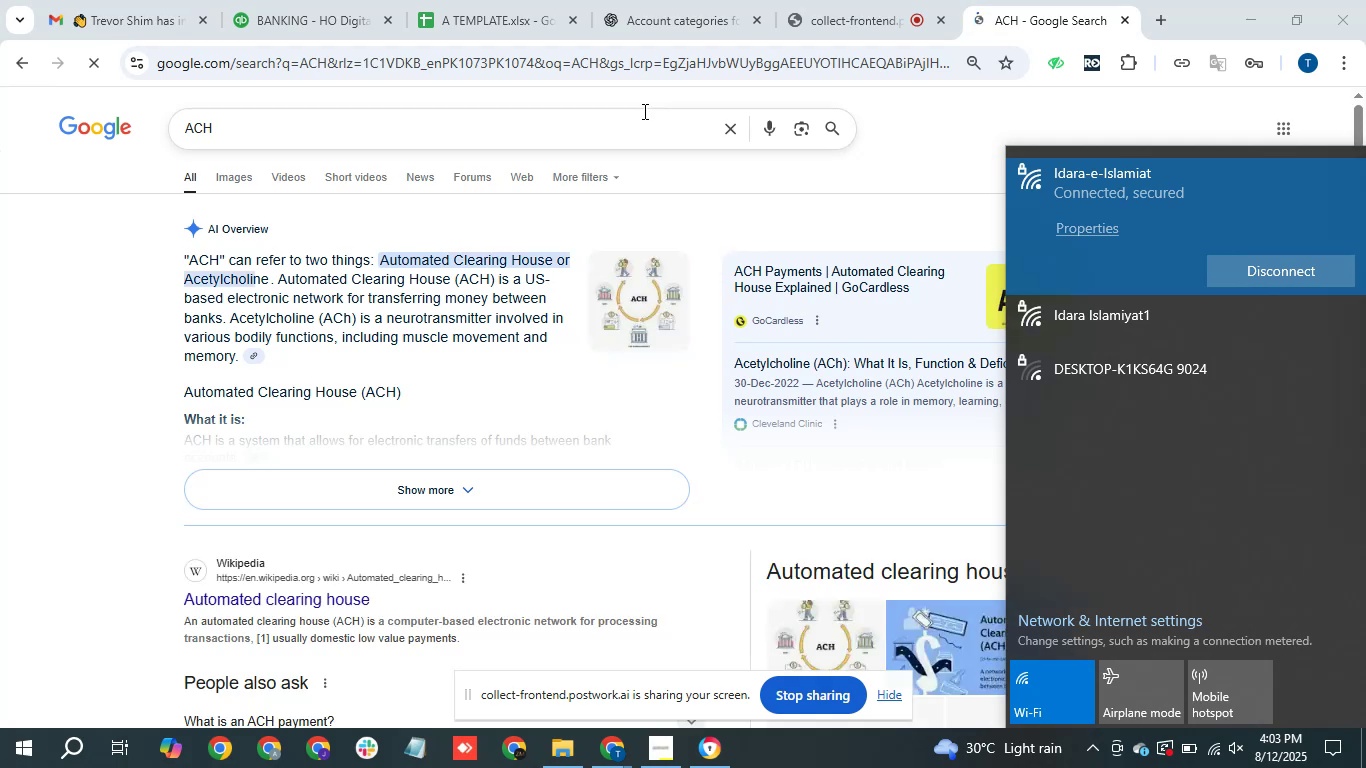 
wait(5.98)
 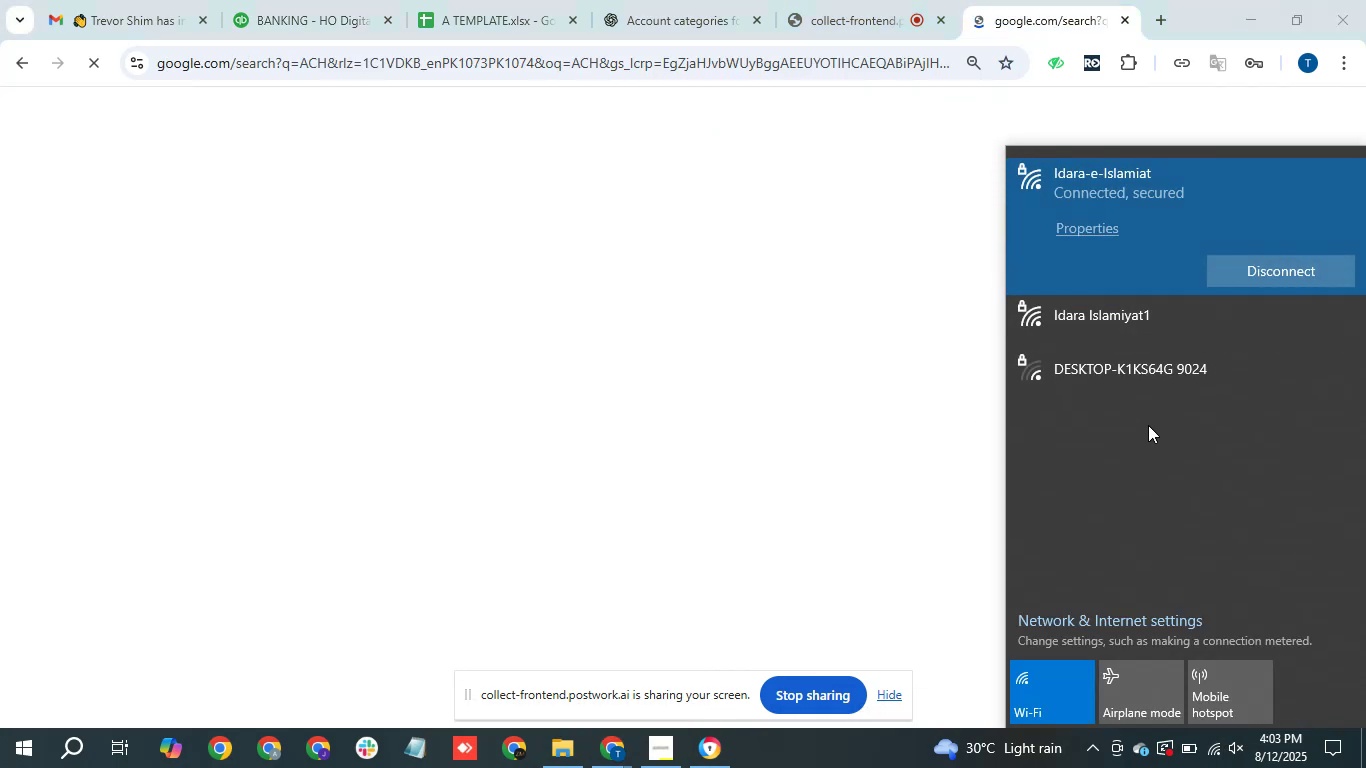 
left_click([262, 281])
 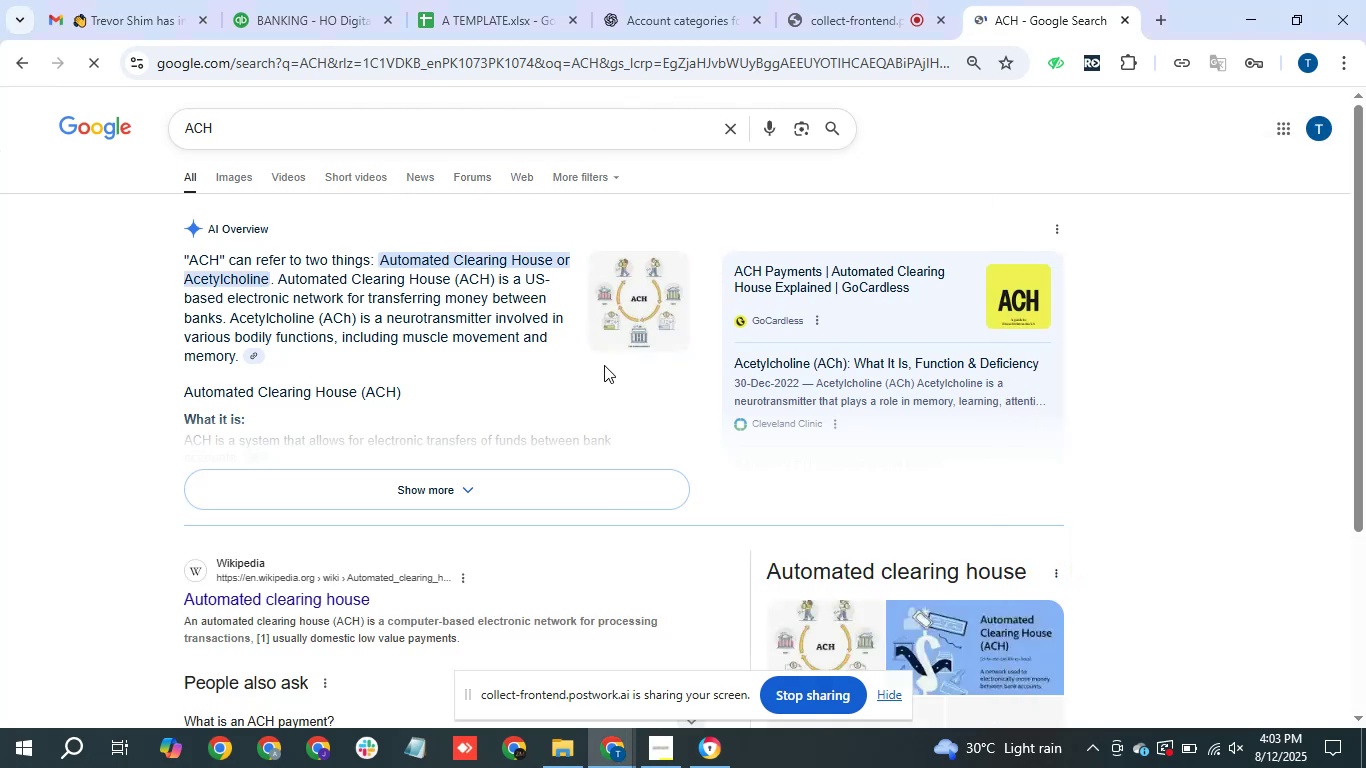 
scroll: coordinate [662, 418], scroll_direction: down, amount: 3.0
 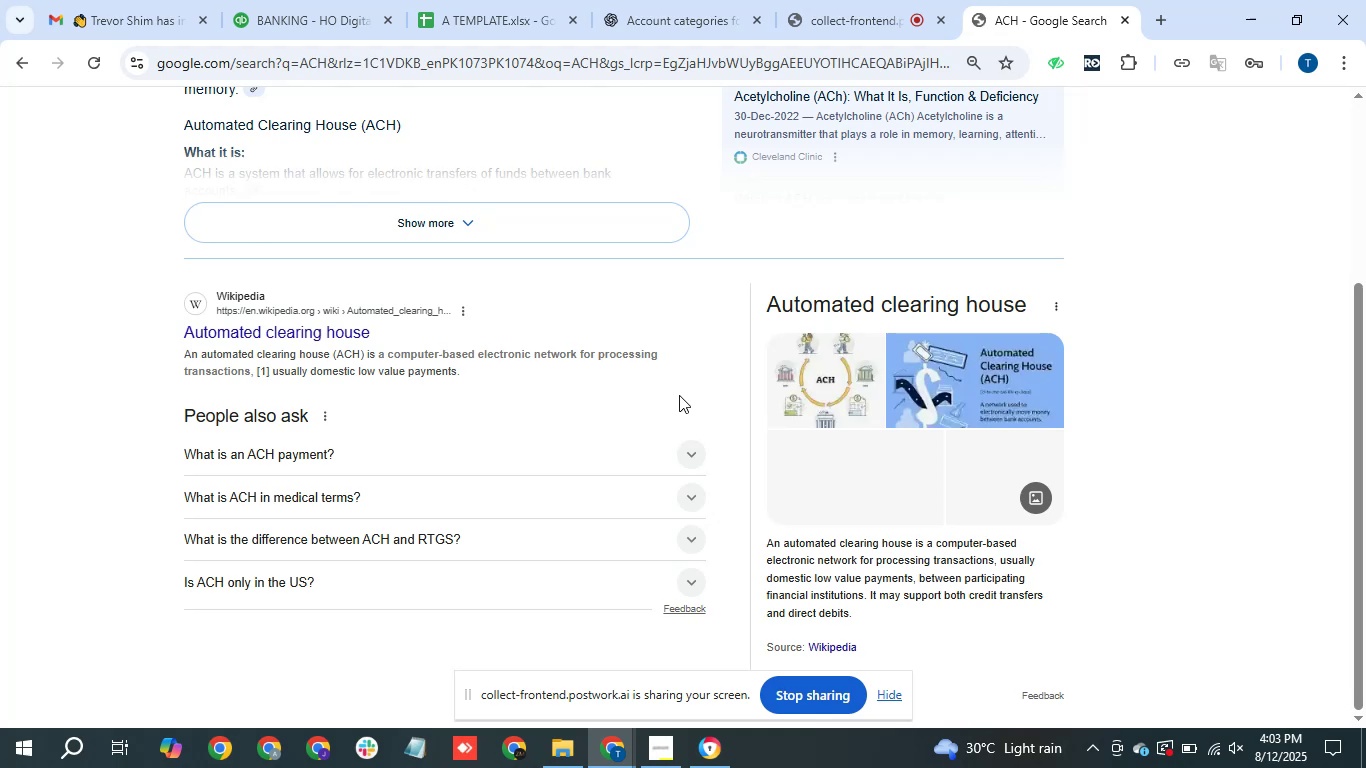 
wait(5.87)
 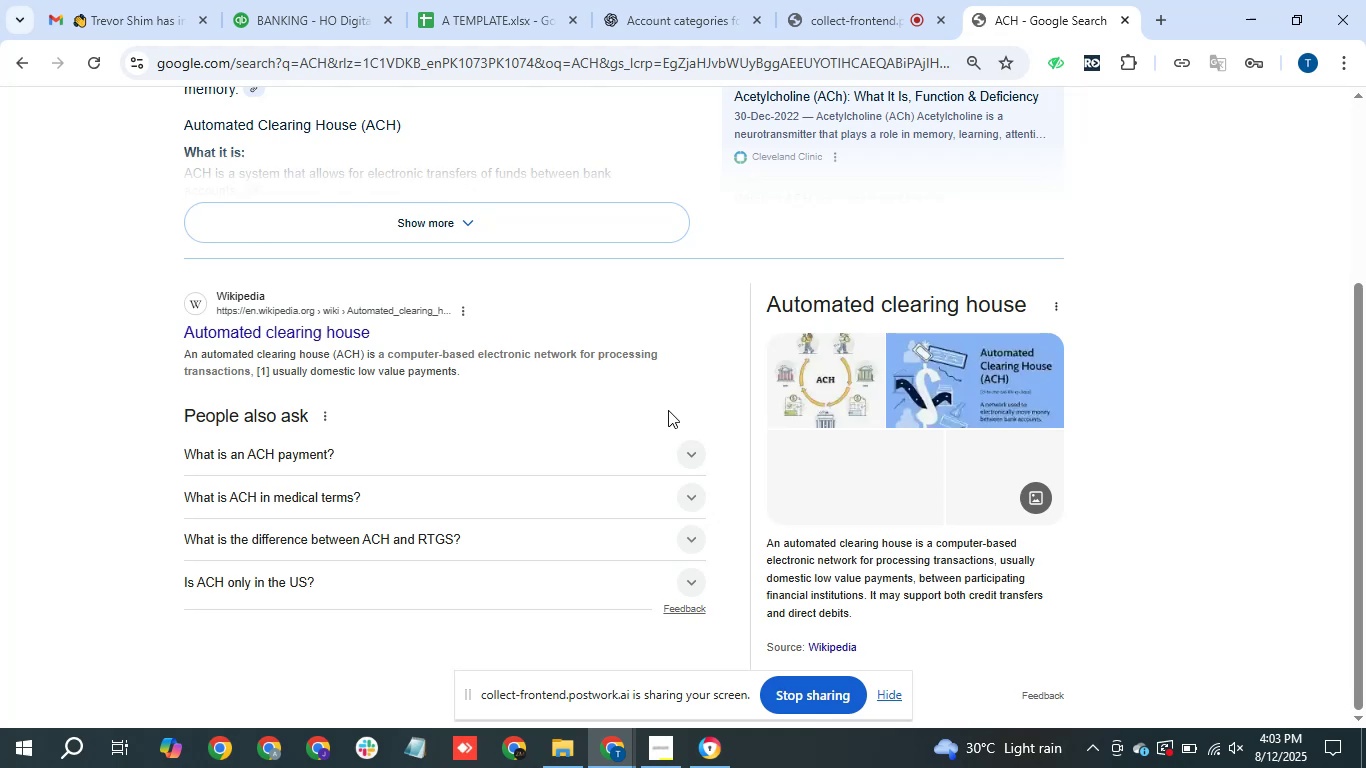 
scroll: coordinate [697, 392], scroll_direction: down, amount: 2.0
 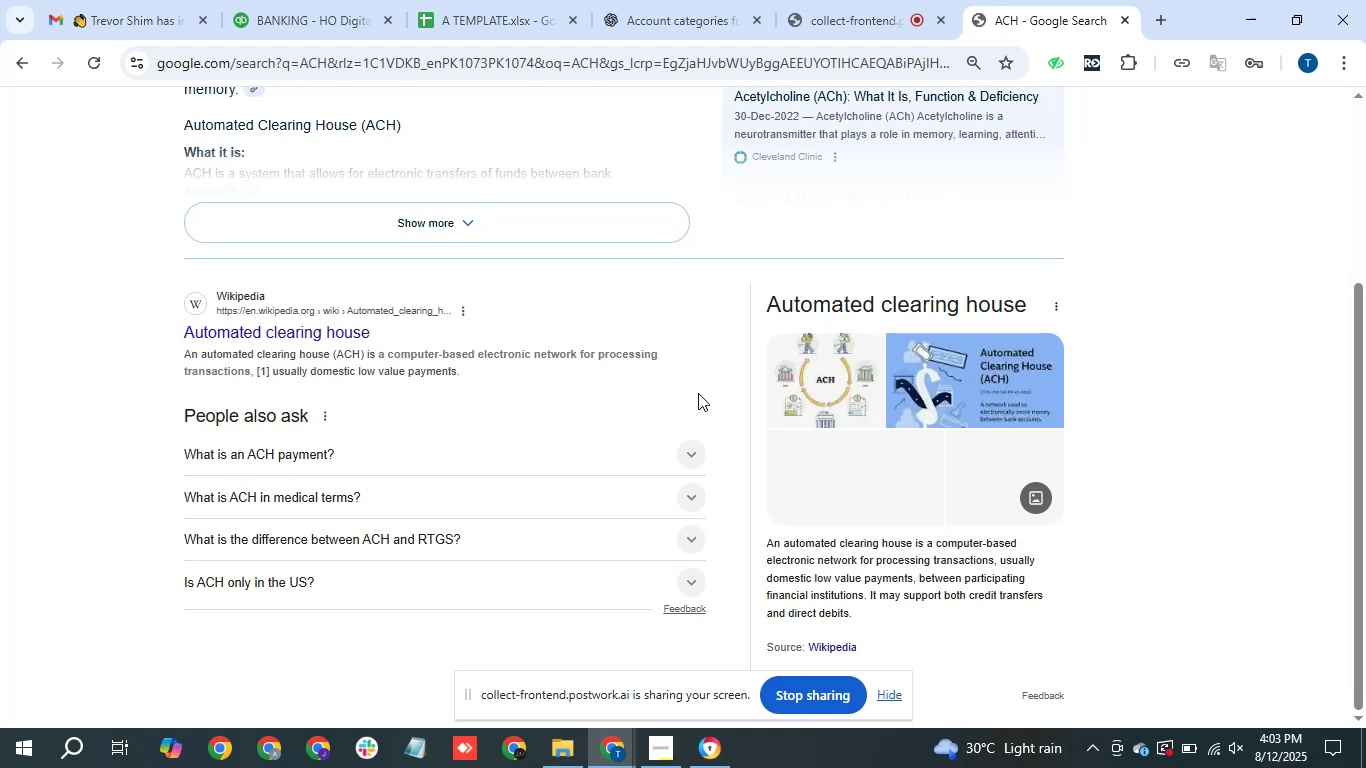 
scroll: coordinate [698, 393], scroll_direction: up, amount: 2.0
 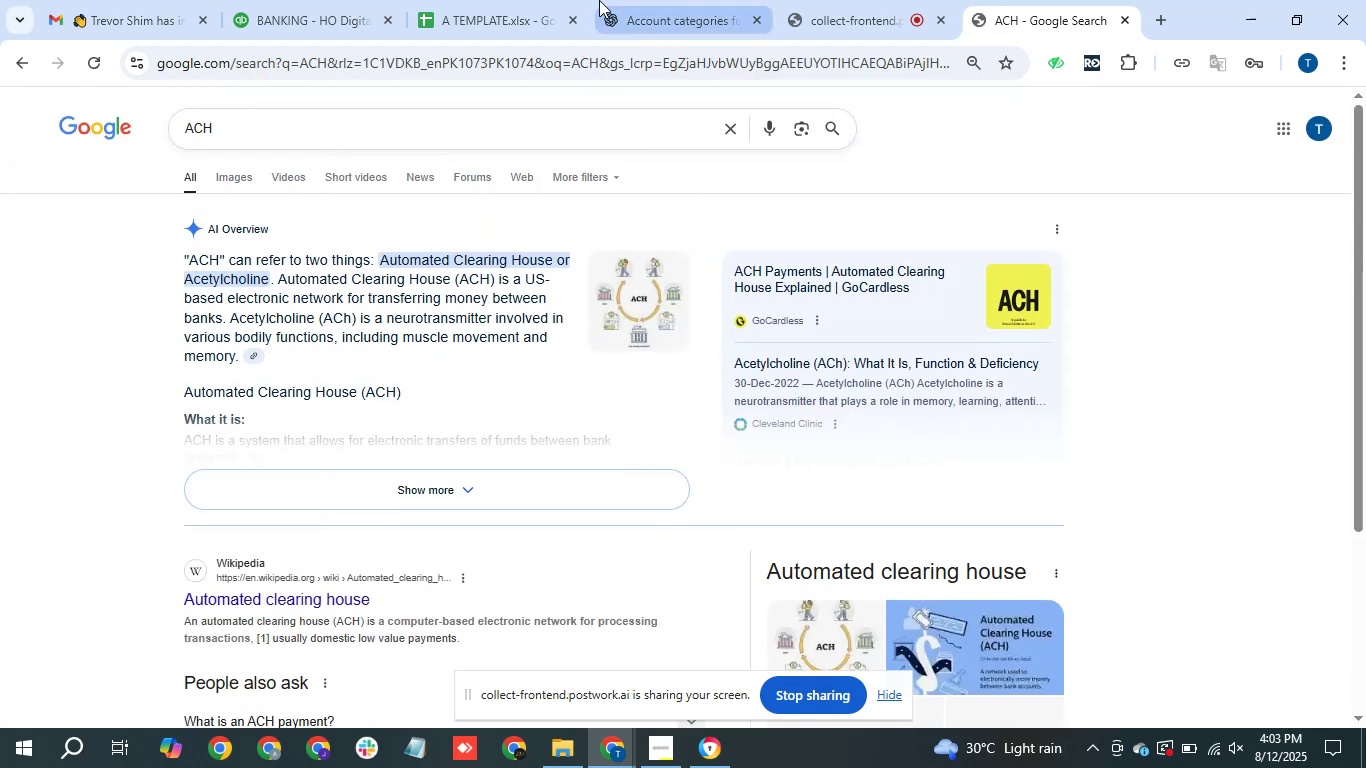 
left_click([358, 0])
 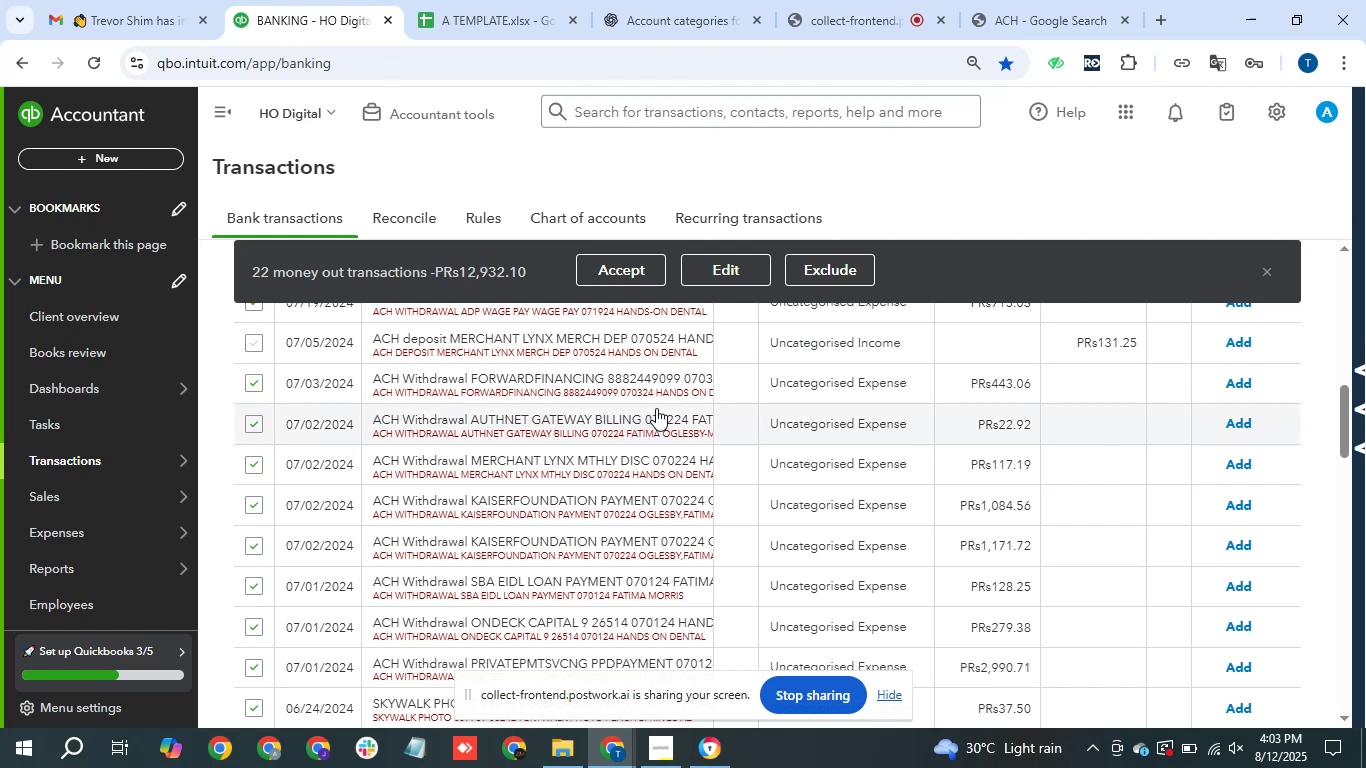 
scroll: coordinate [656, 408], scroll_direction: up, amount: 1.0
 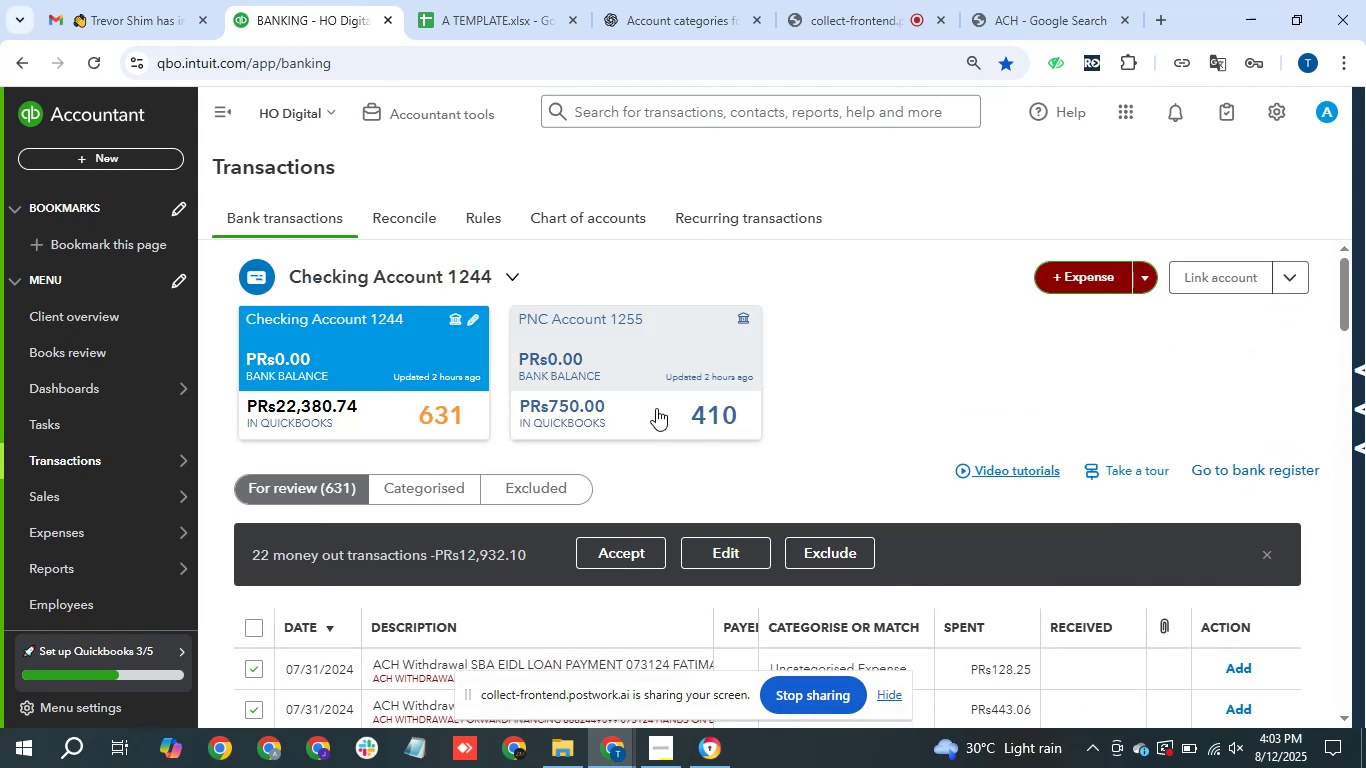 
scroll: coordinate [656, 408], scroll_direction: down, amount: 1.0
 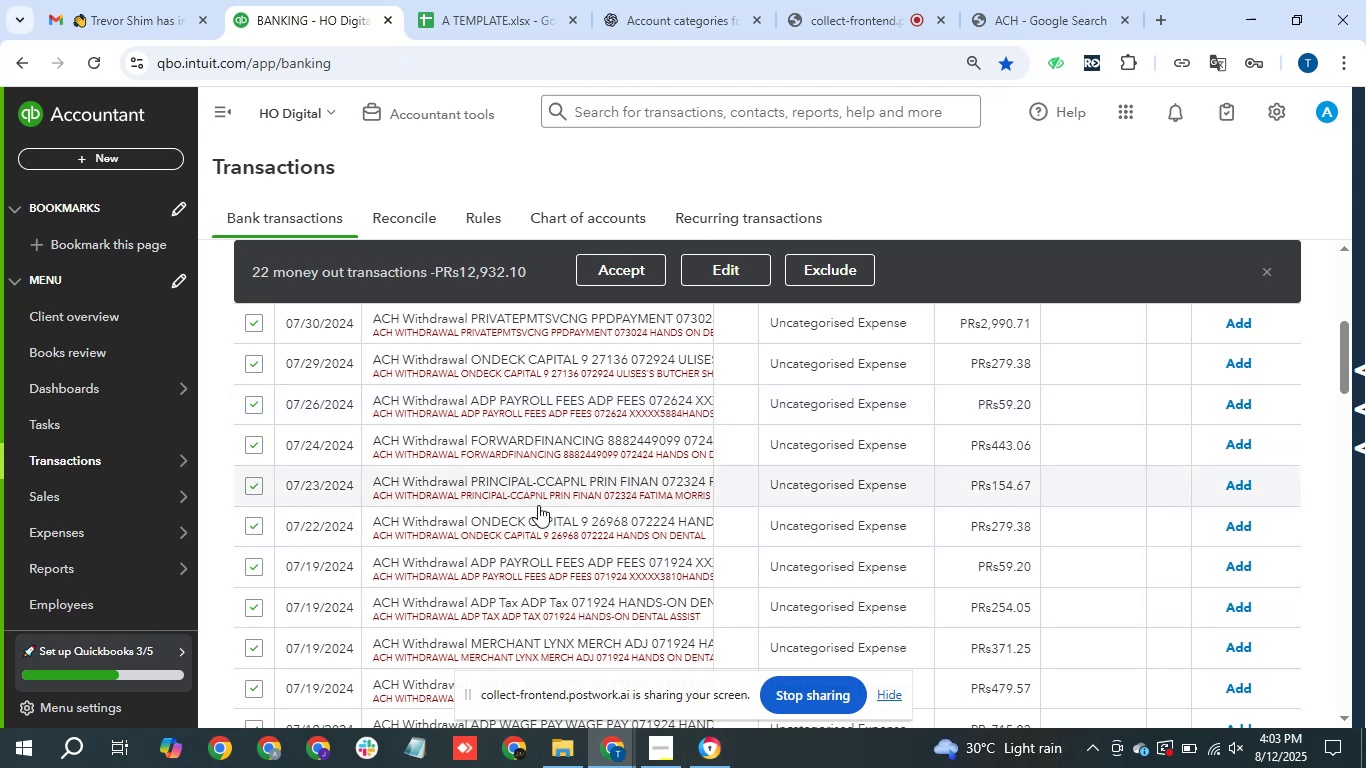 
wait(19.51)
 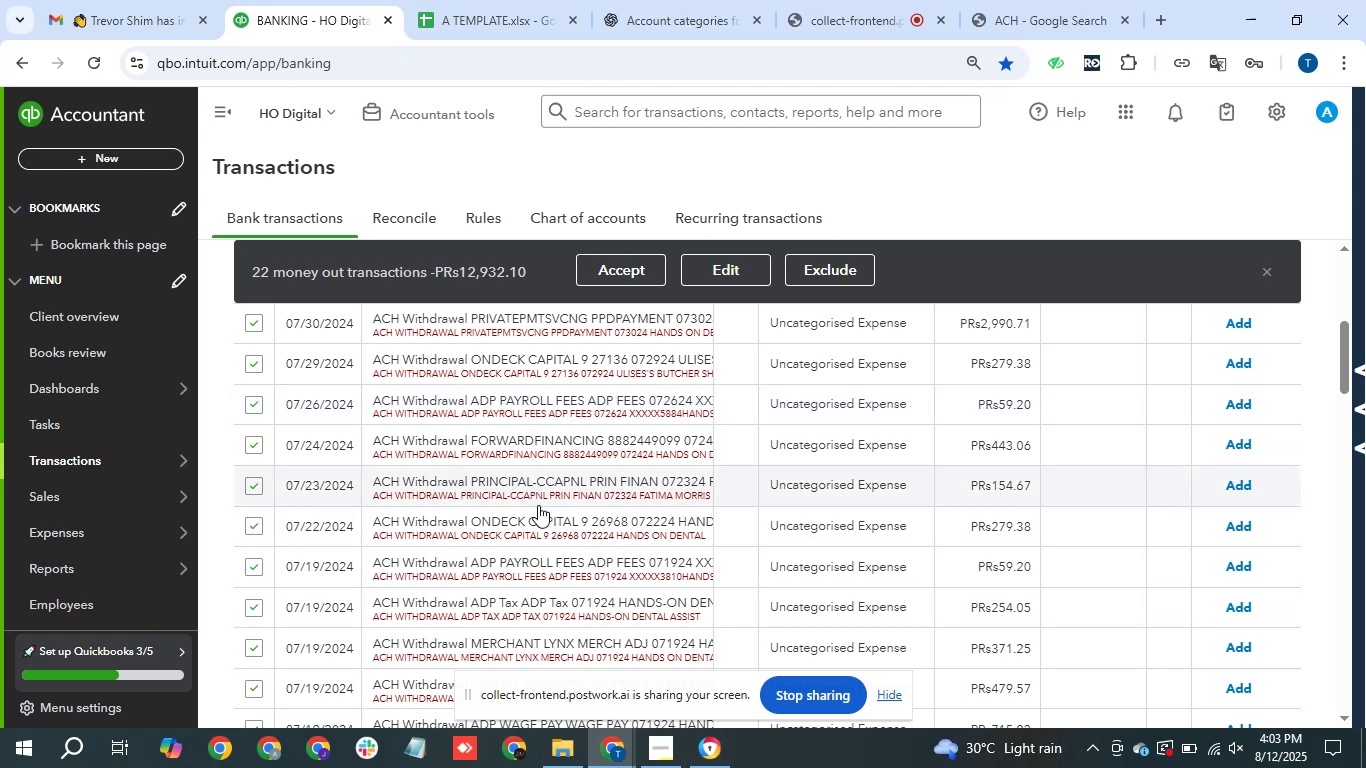 
scroll: coordinate [599, 494], scroll_direction: up, amount: 1.0
 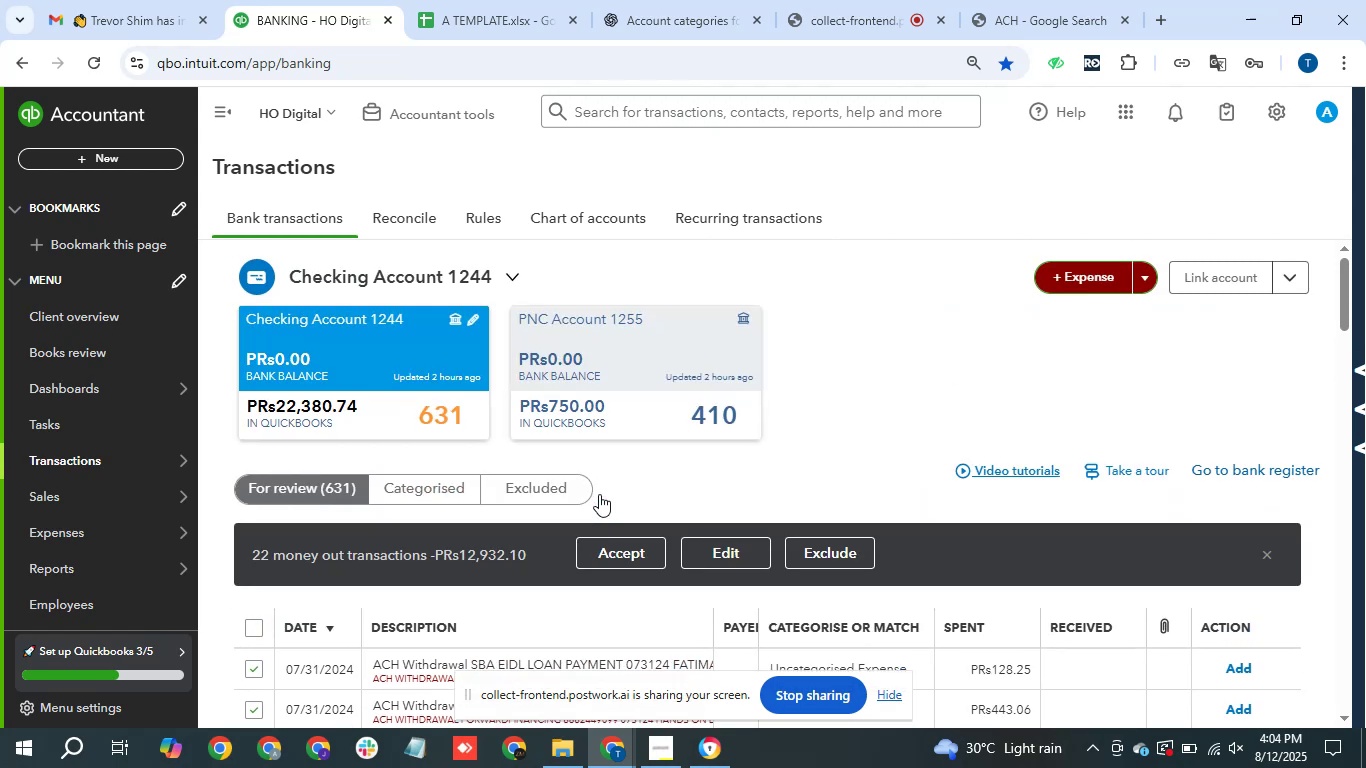 
scroll: coordinate [607, 496], scroll_direction: down, amount: 3.0
 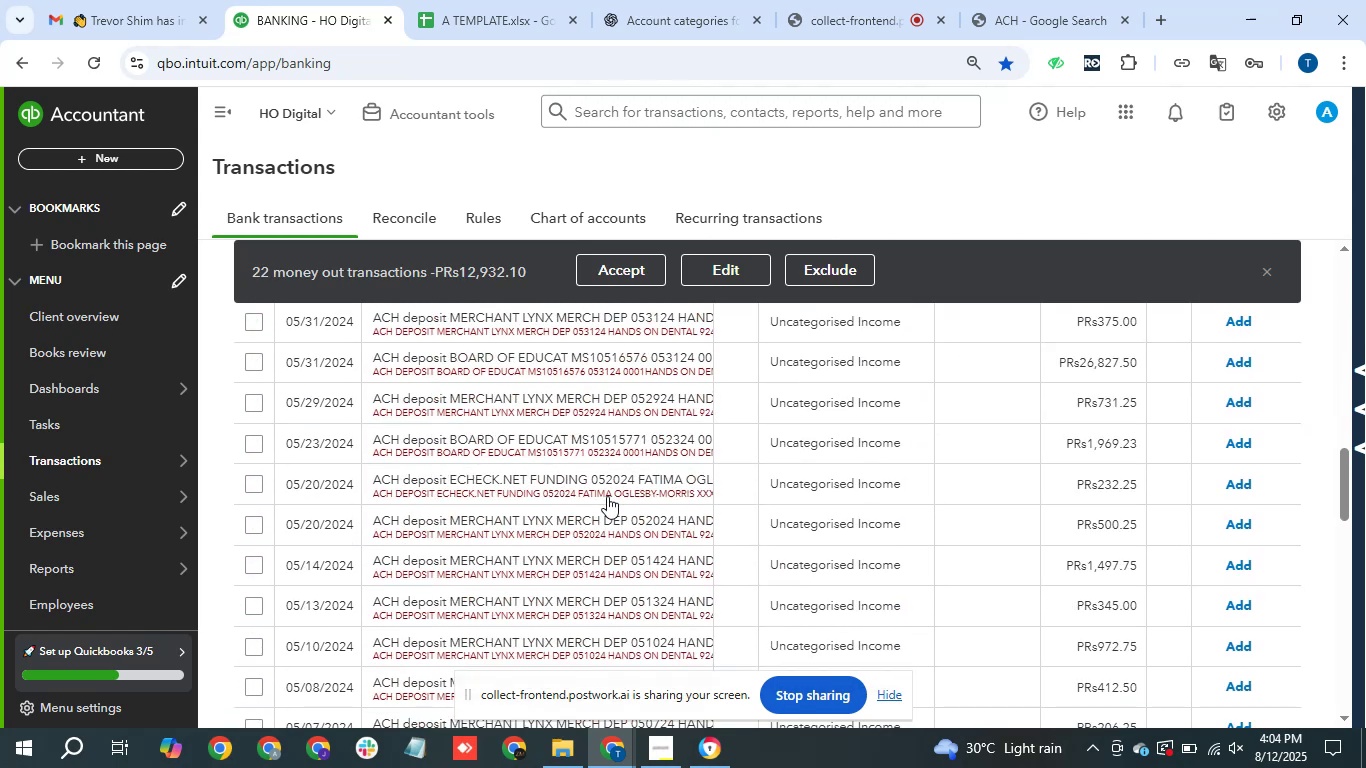 
scroll: coordinate [607, 496], scroll_direction: up, amount: 3.0
 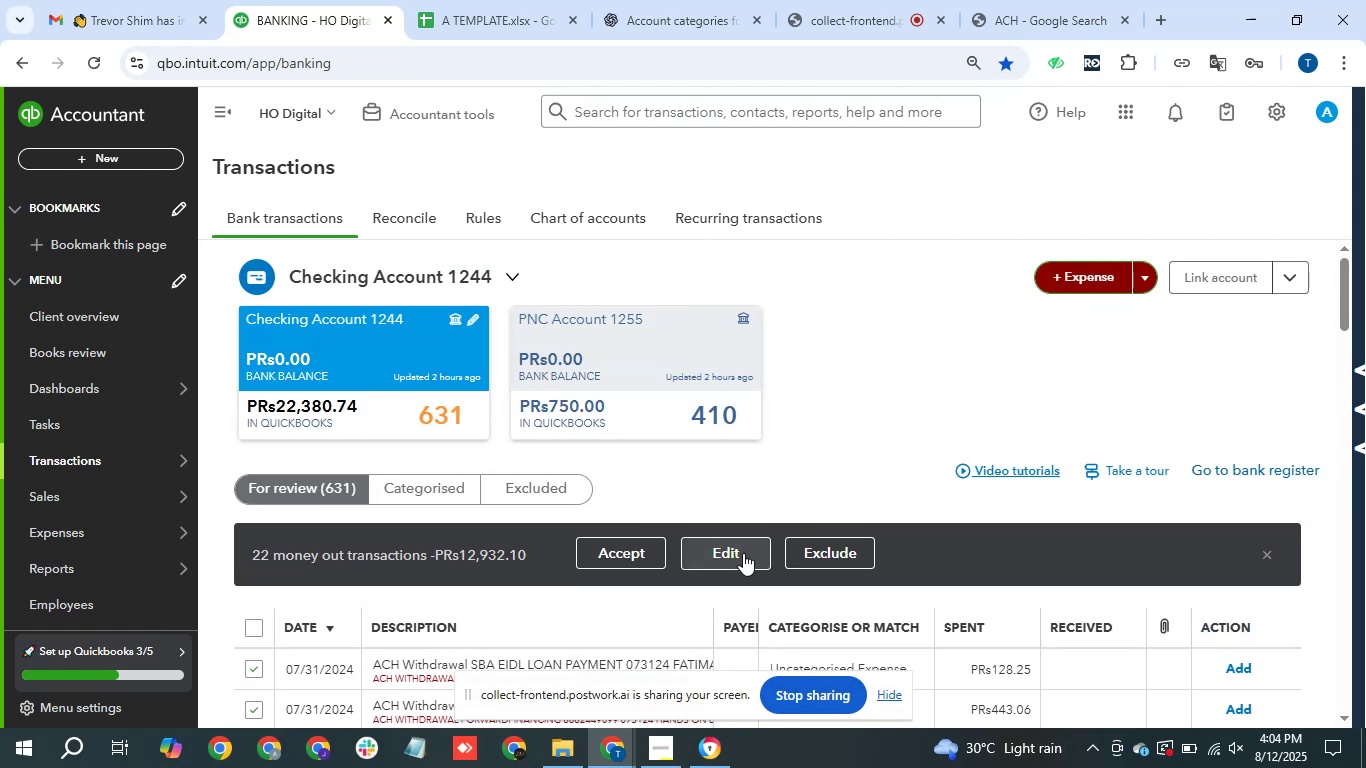 
left_click([742, 554])
 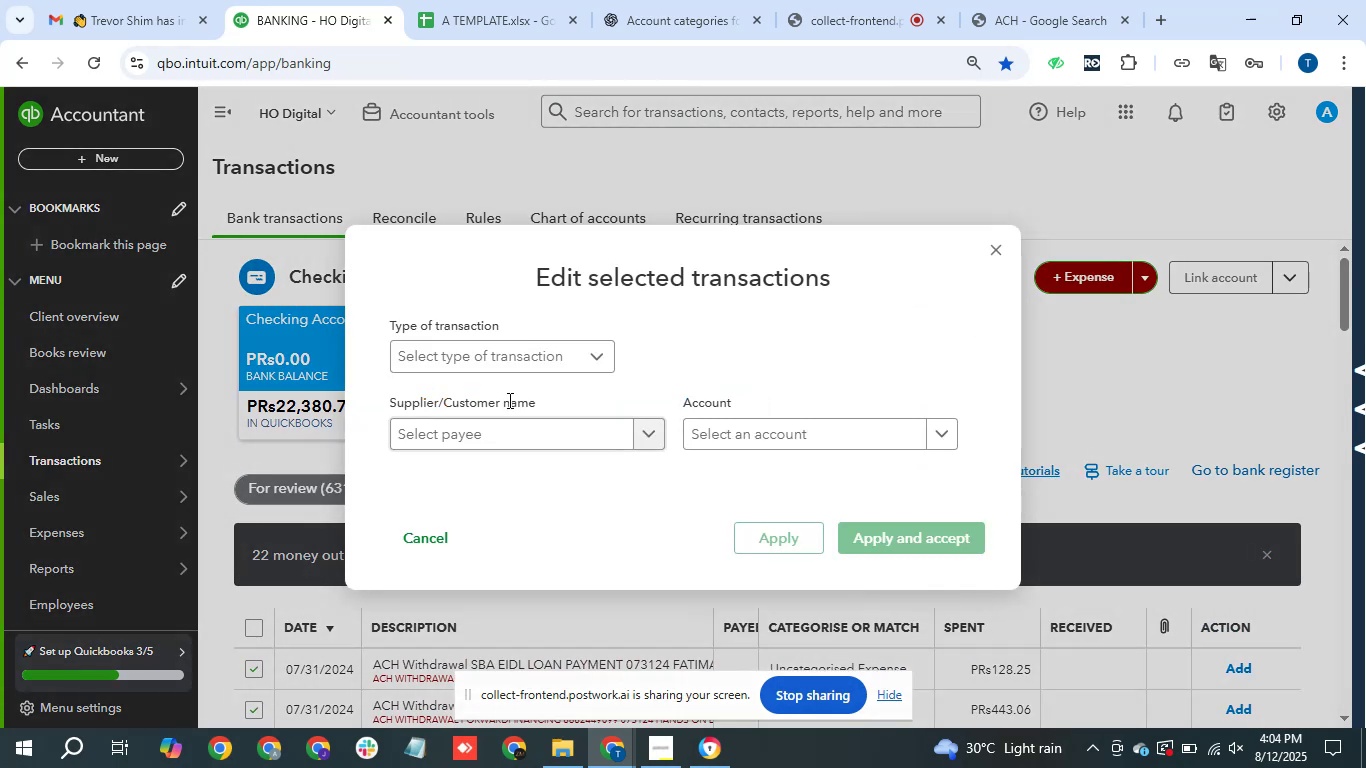 
left_click([504, 347])
 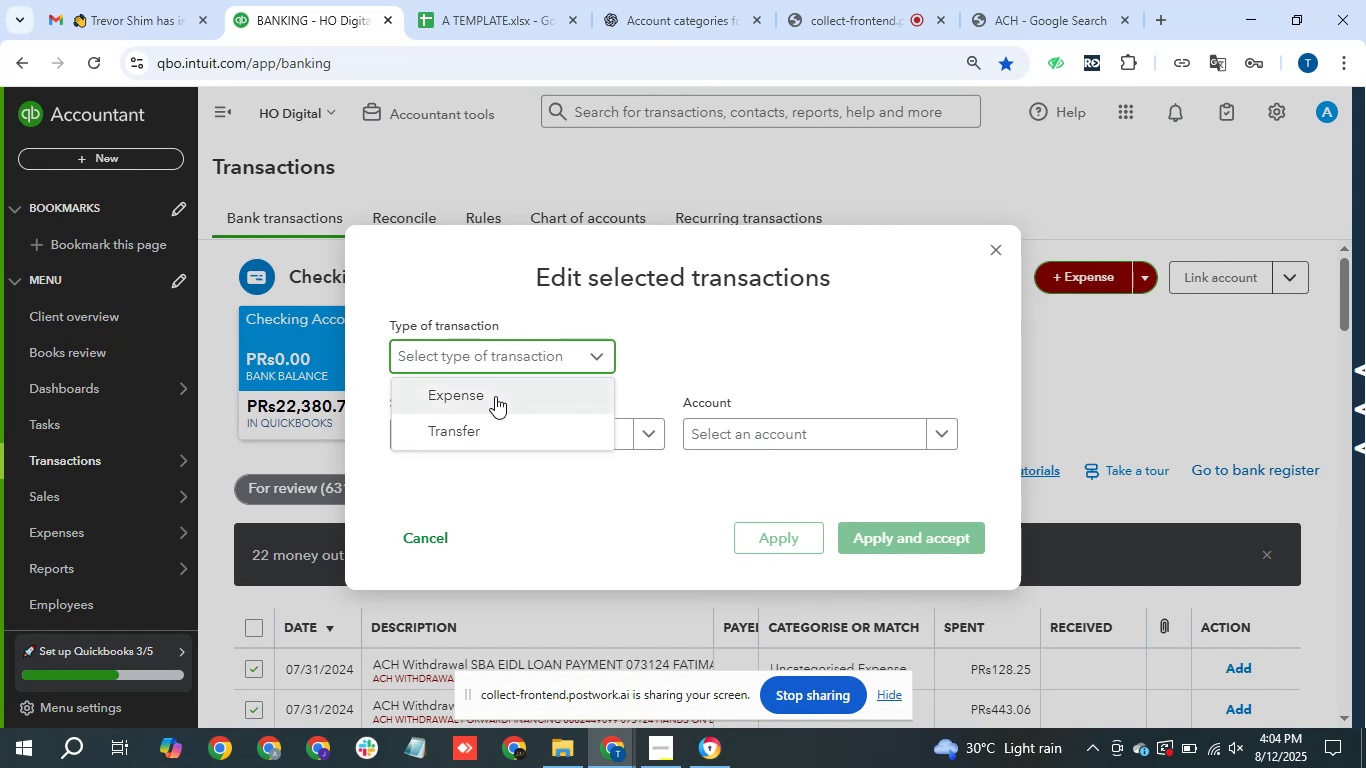 
left_click([495, 396])
 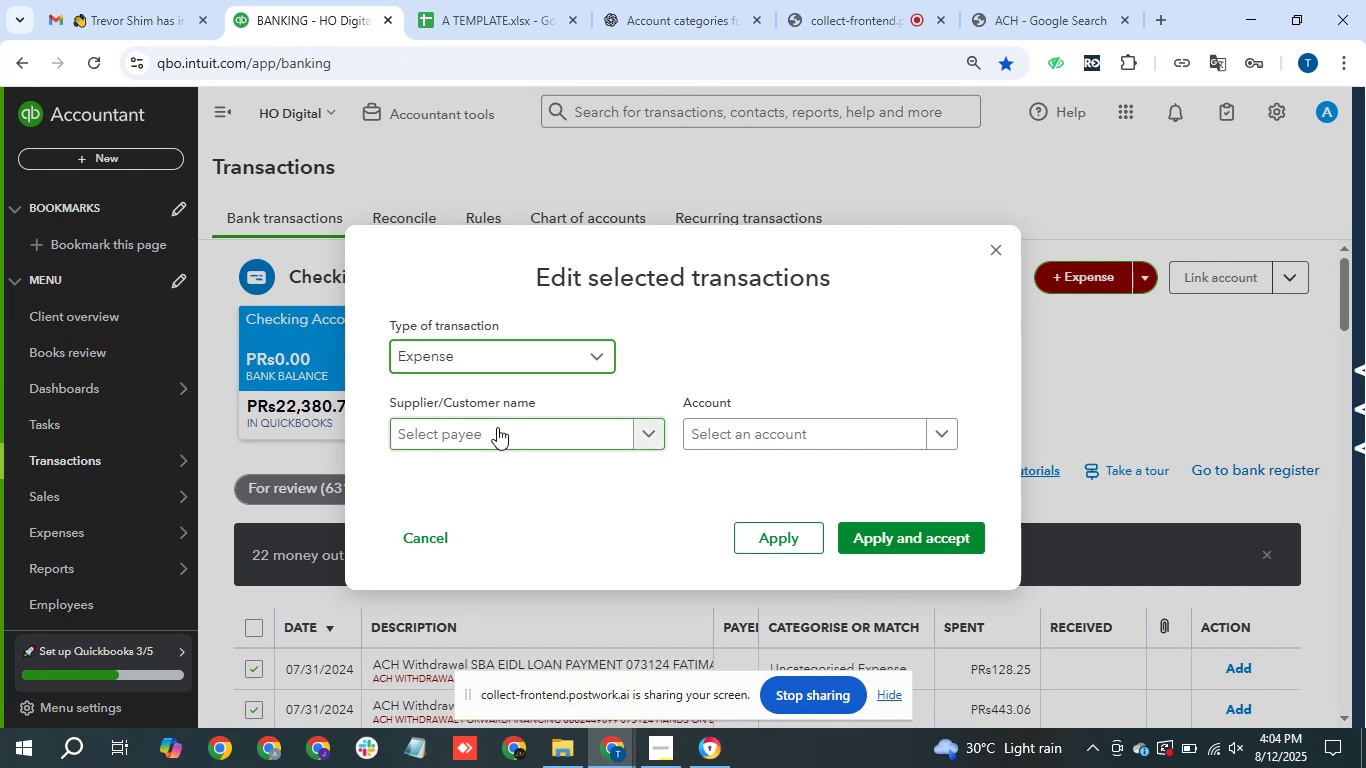 
left_click([497, 427])
 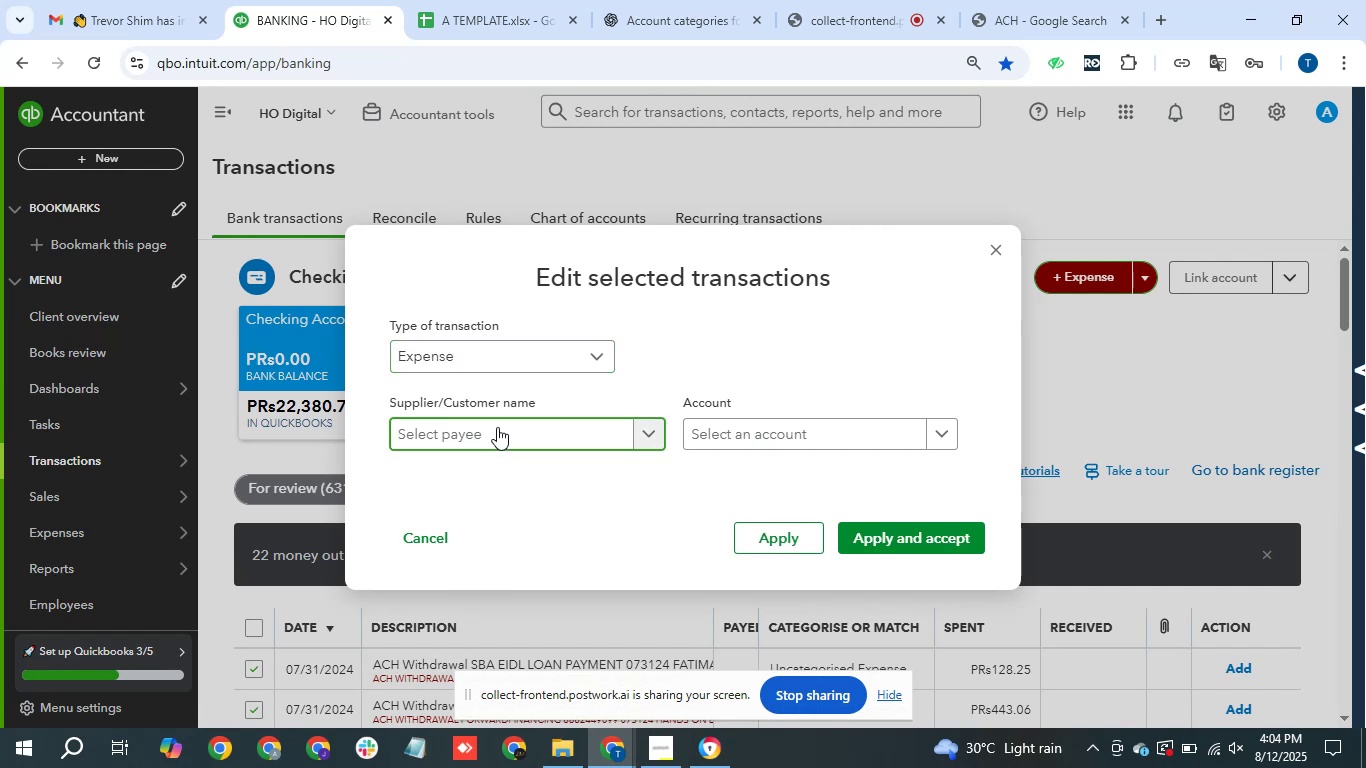 
type(ACH )
 